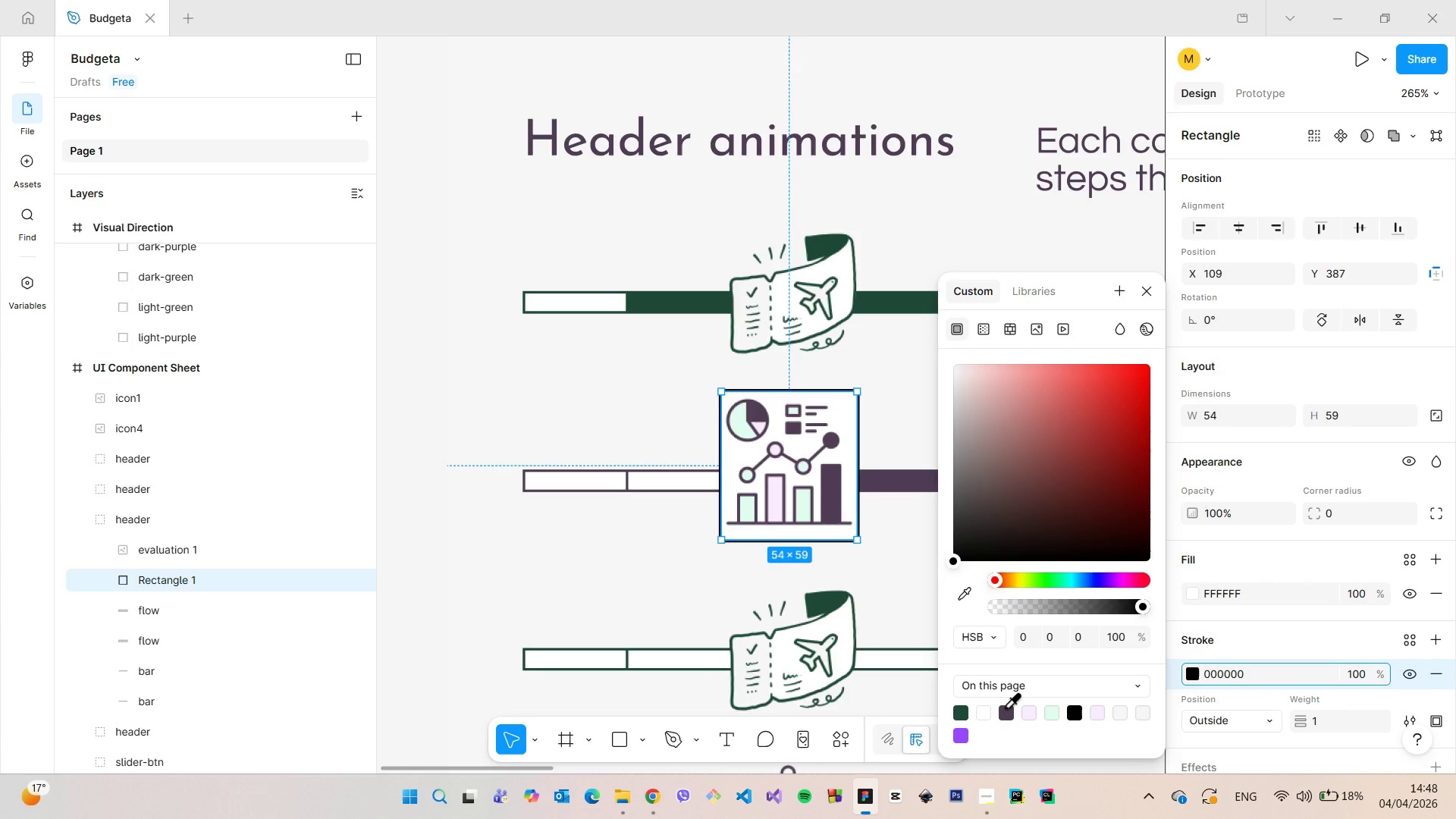 
left_click([1005, 707])
 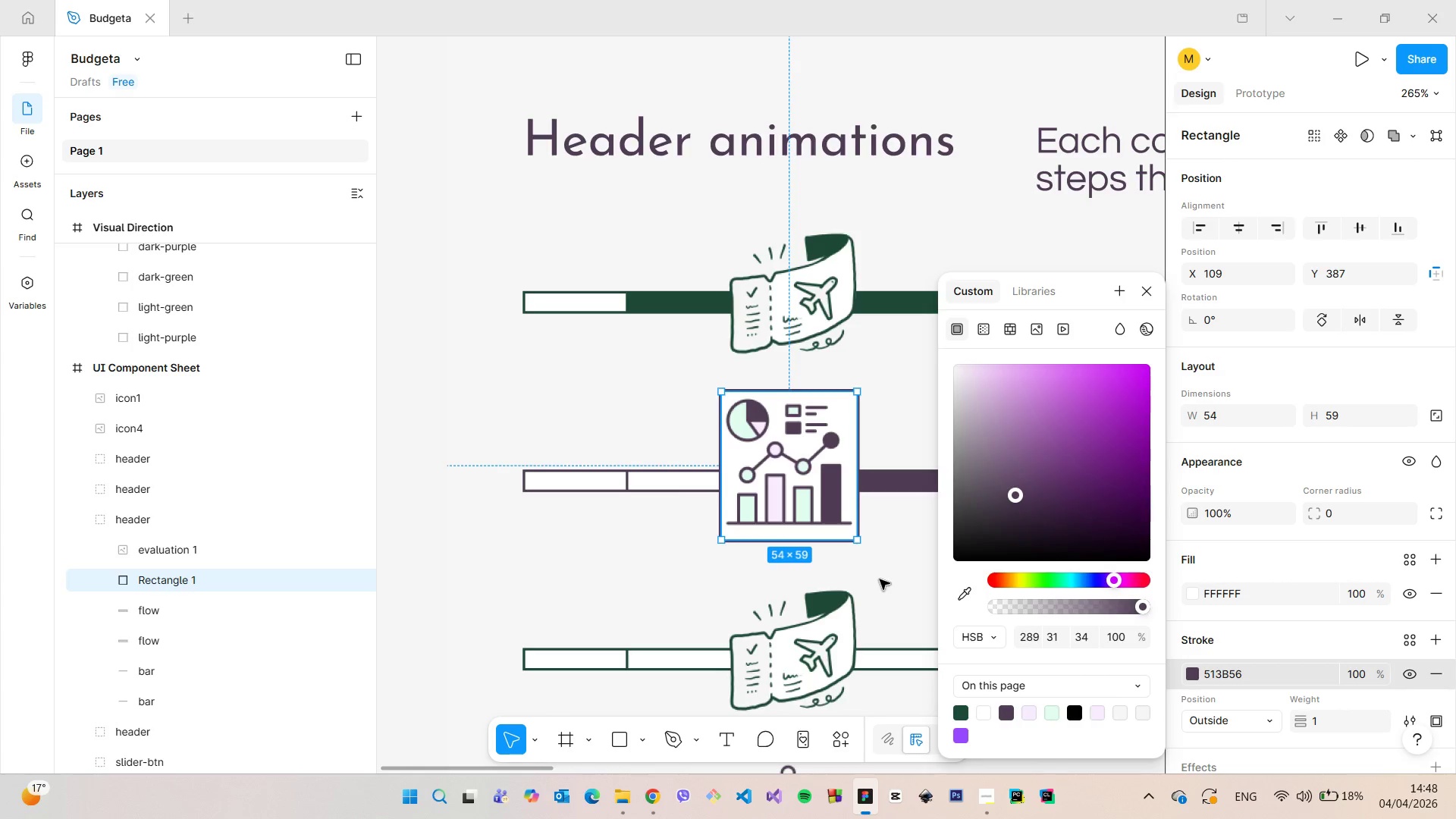 
left_click([883, 576])
 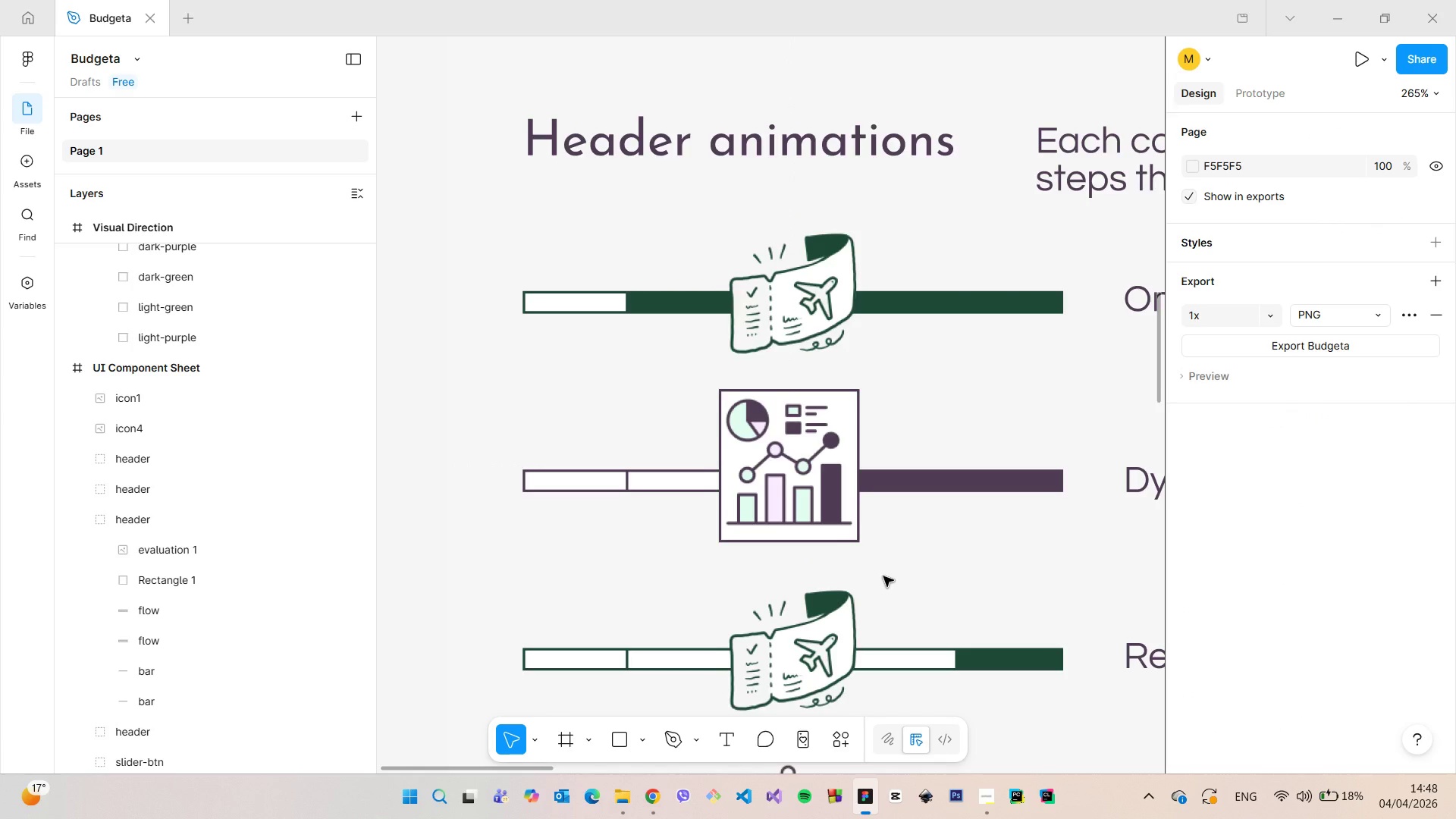 
scroll: coordinate [883, 576], scroll_direction: down, amount: 7.0
 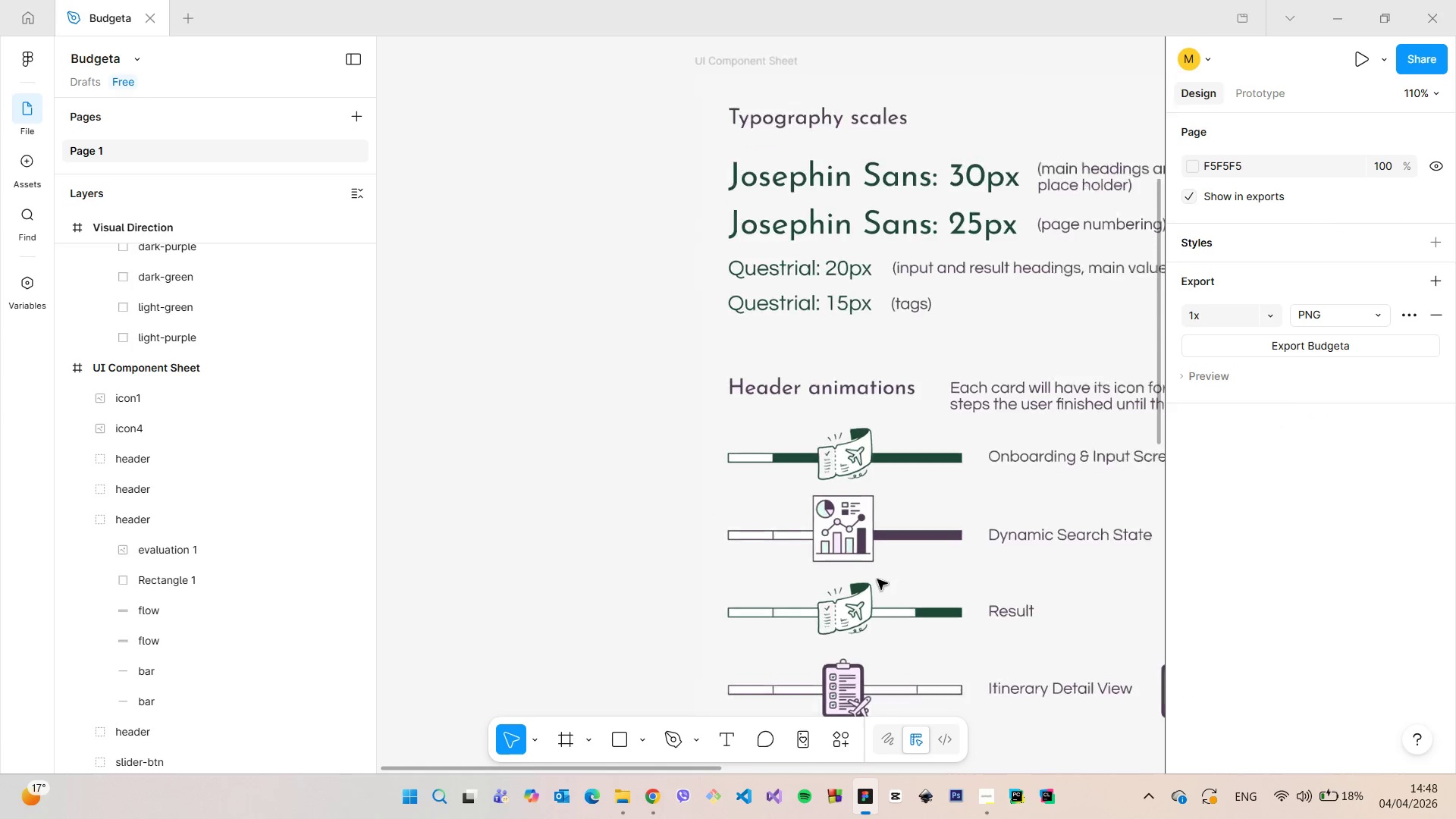 
scroll: coordinate [922, 617], scroll_direction: up, amount: 15.0
 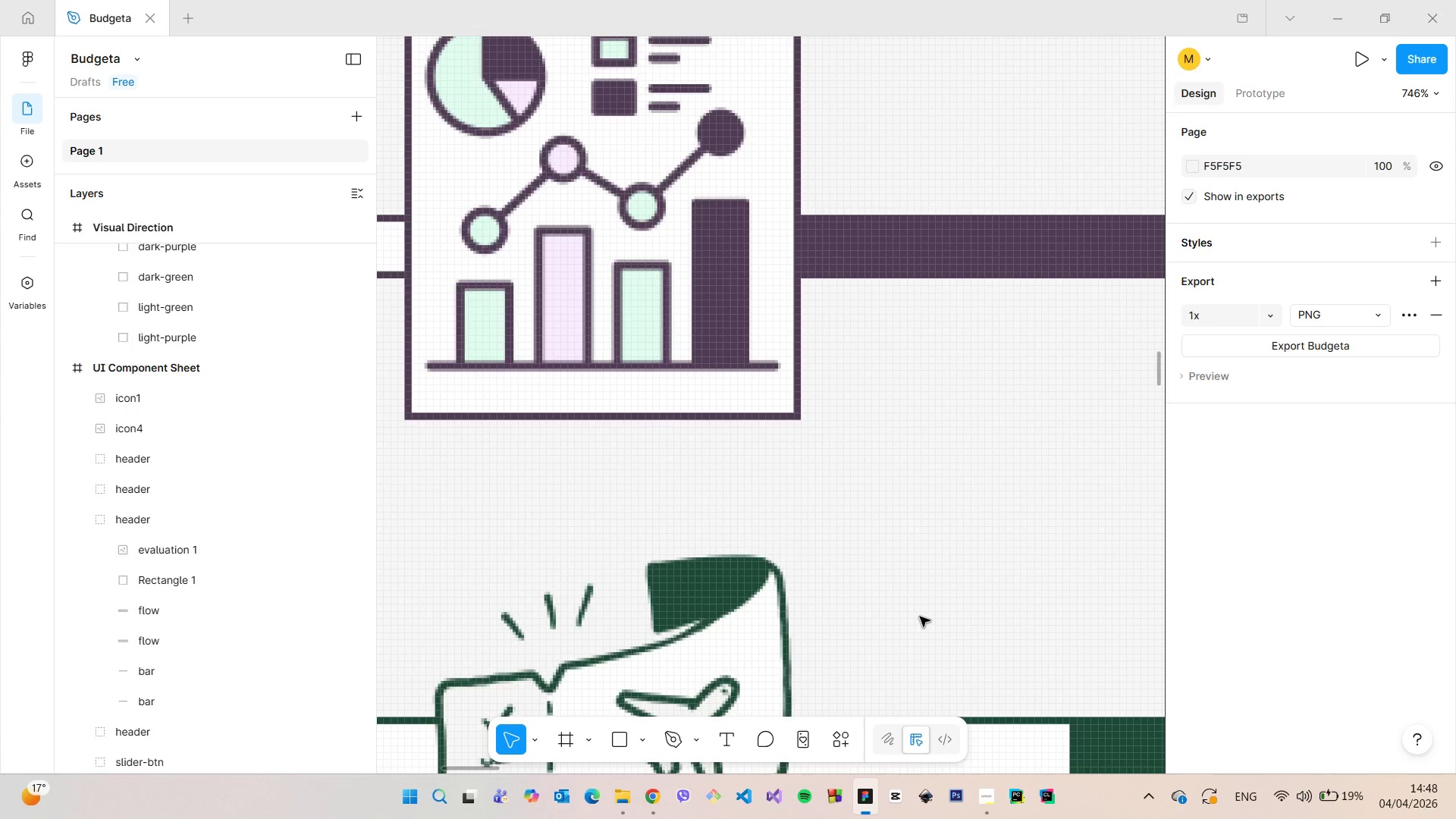 
scroll: coordinate [915, 613], scroll_direction: down, amount: 6.0
 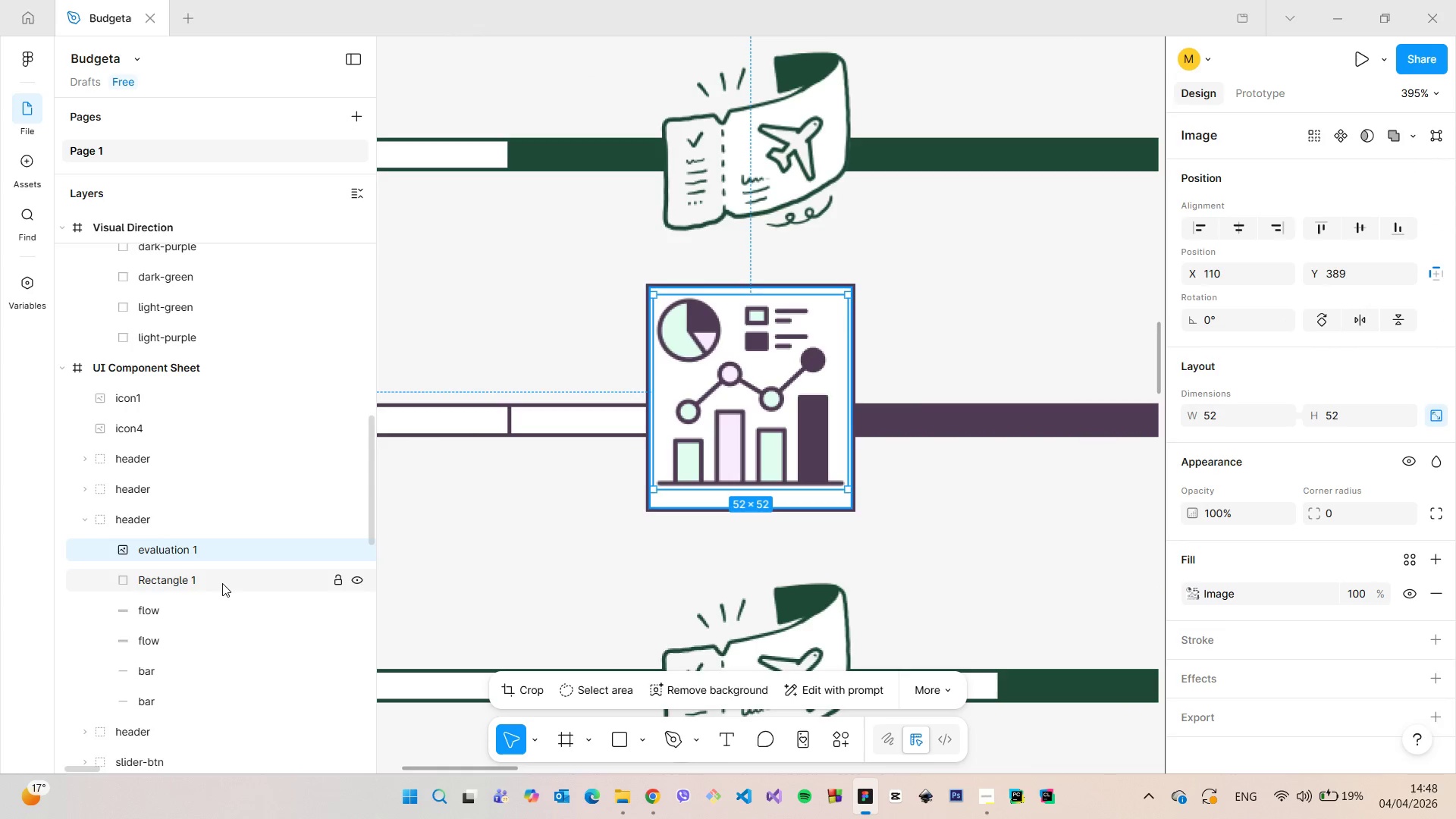 
hold_key(key=ShiftLeft, duration=0.34)
left_click([222, 583])
 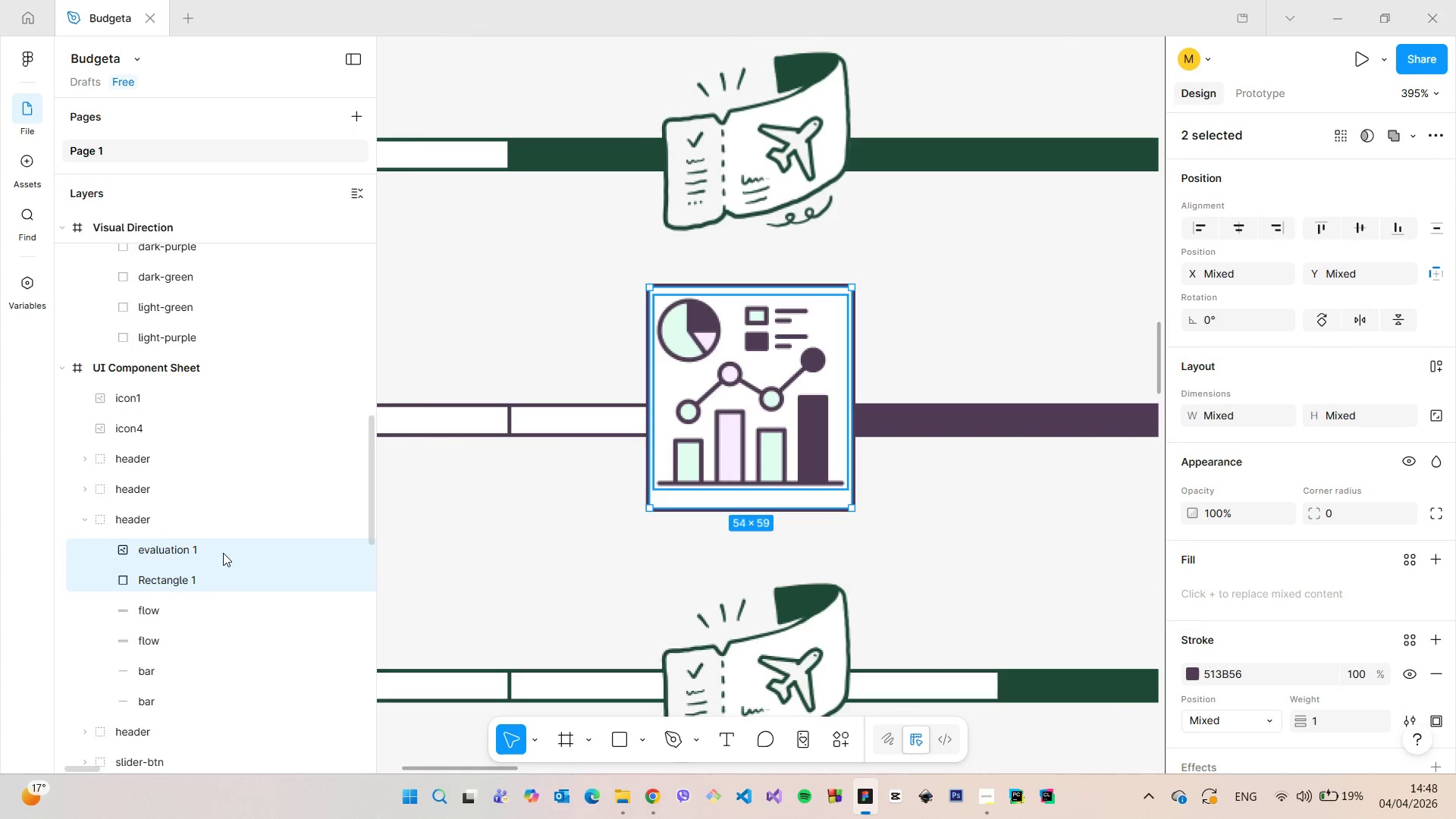 
right_click([223, 553])
 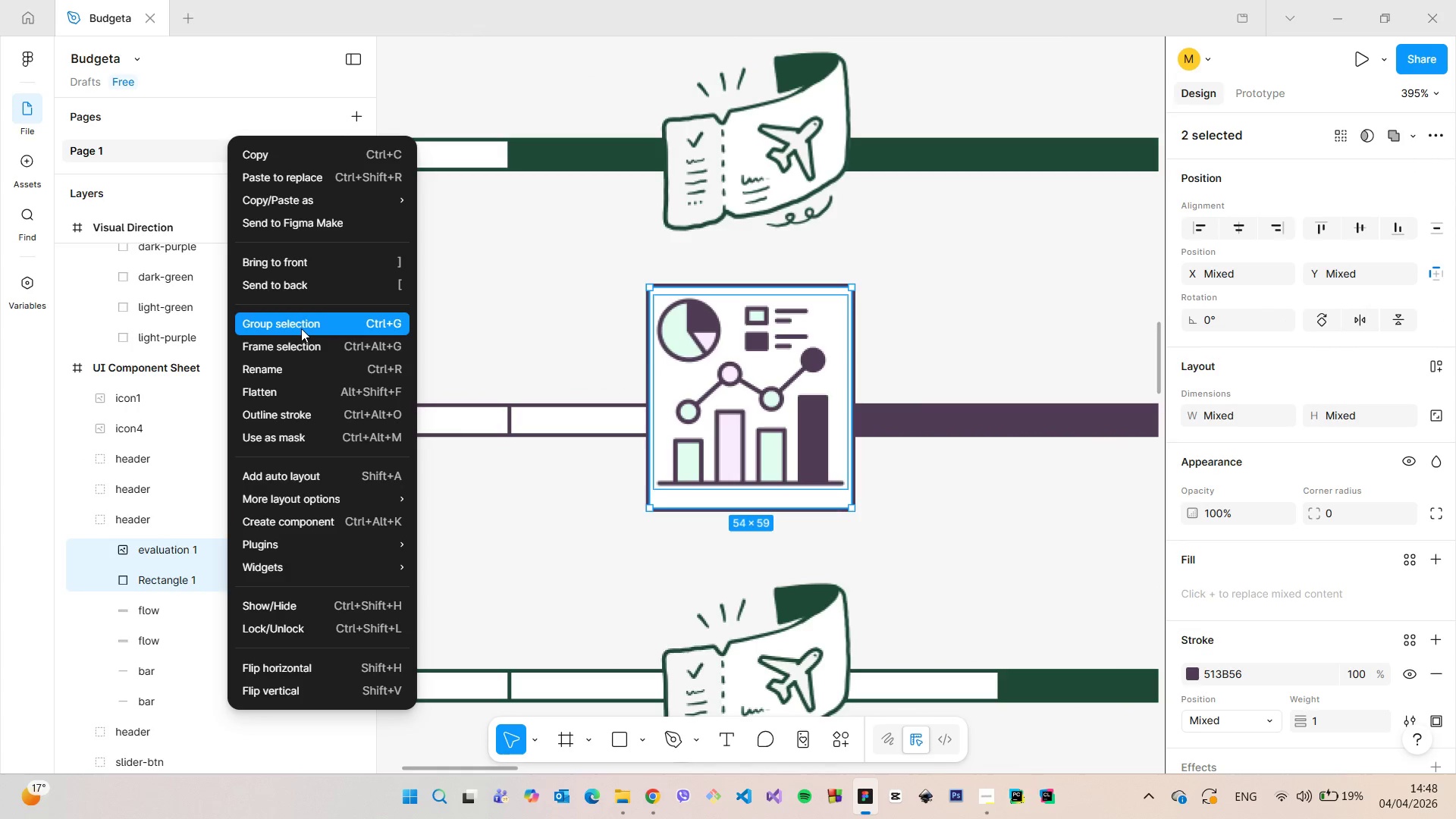 
left_click([301, 328])
 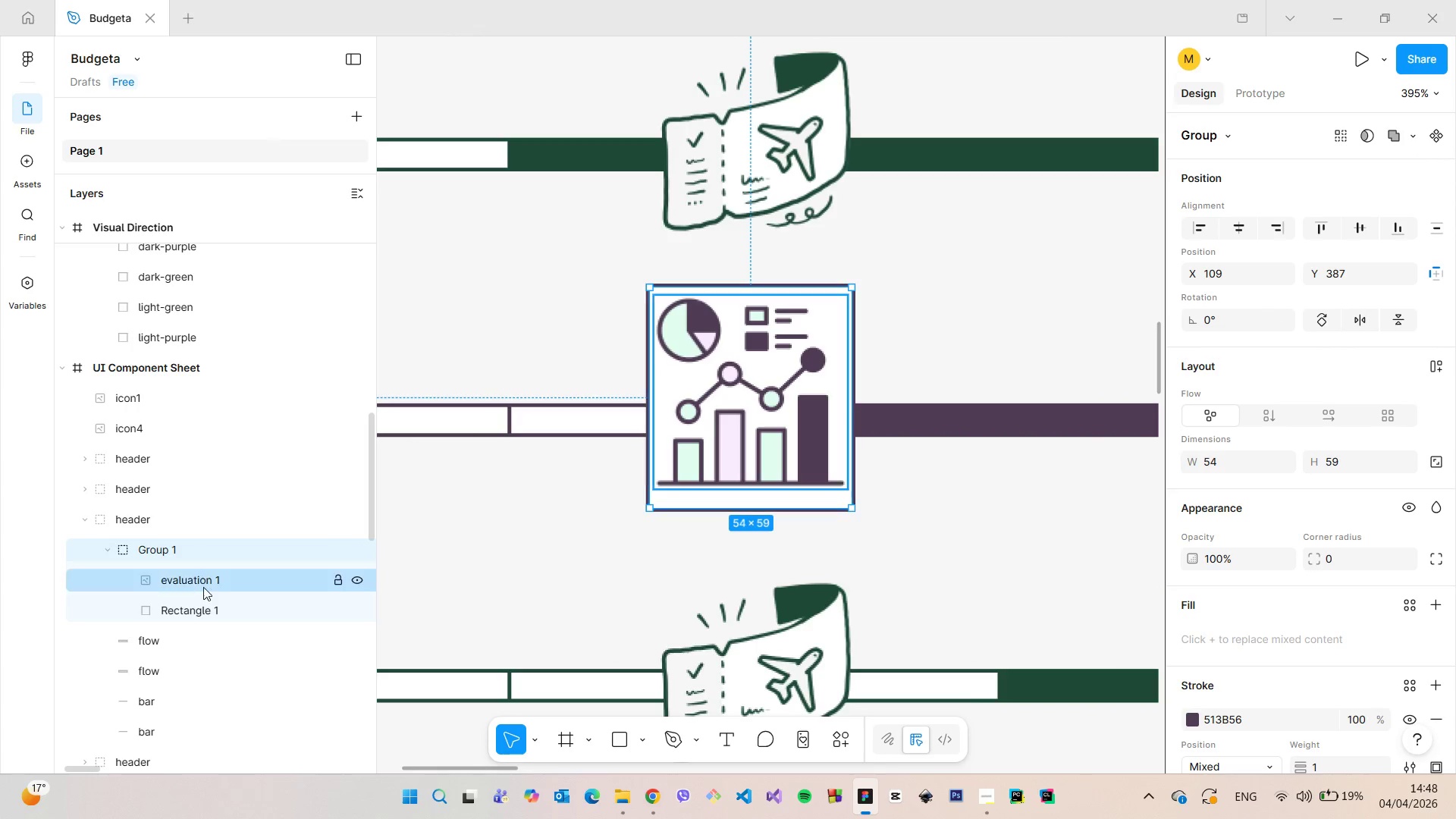 
left_click([203, 587])
 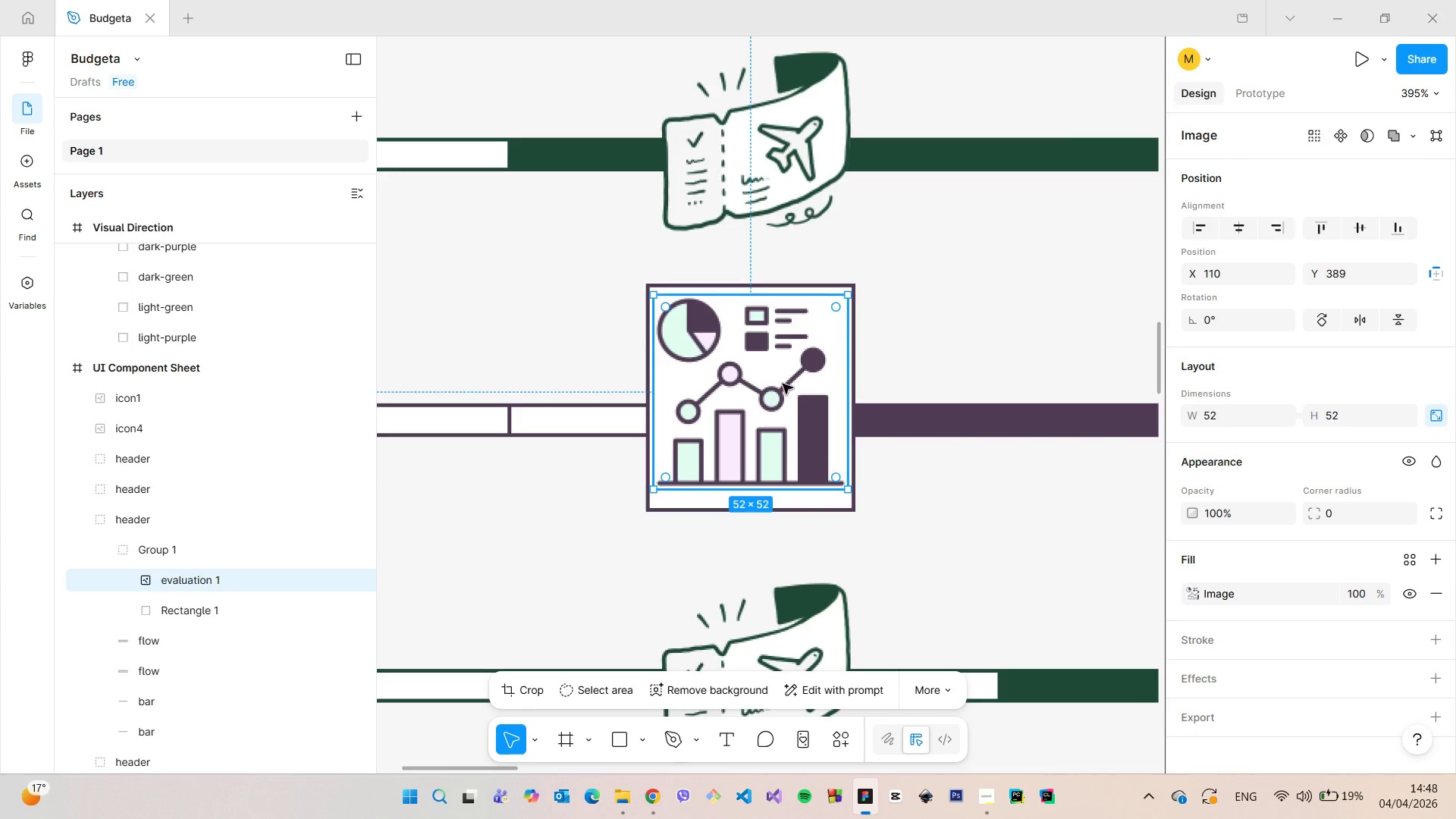 
left_click_drag(start_coordinate=[782, 383], to_coordinate=[783, 389])
 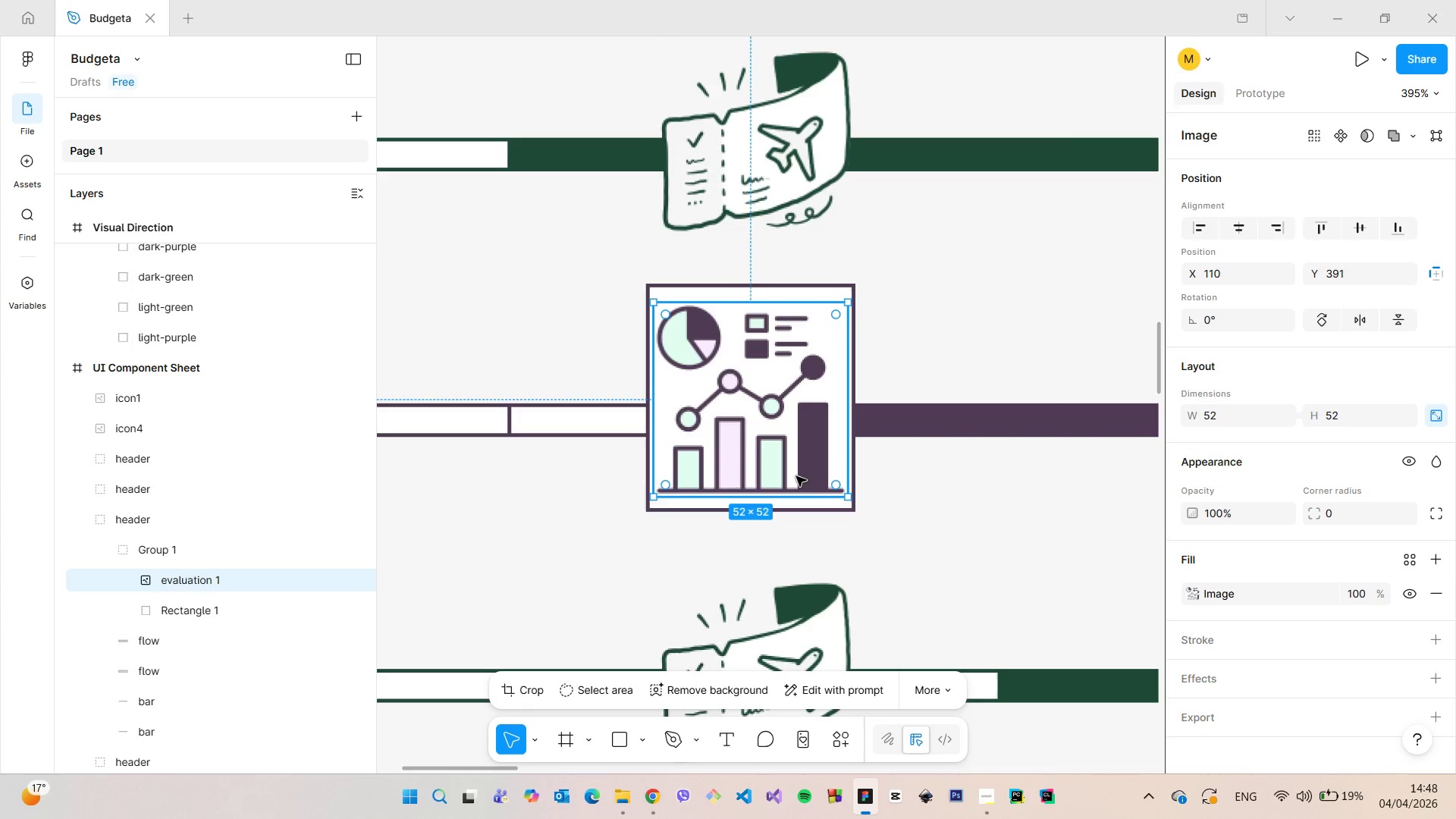 
hold_key(key=AltLeft, duration=1.52)
 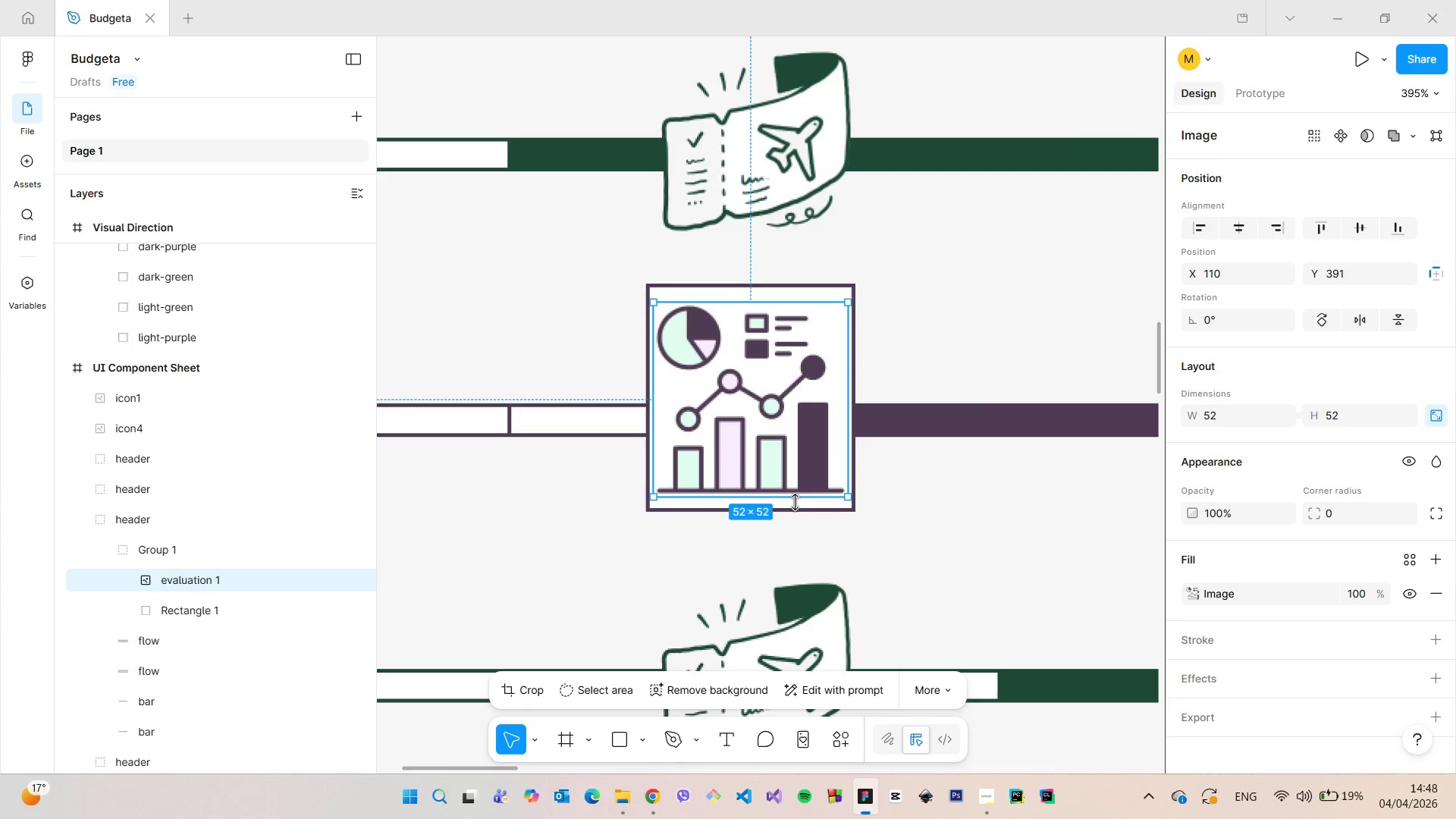 
hold_key(key=AltLeft, duration=0.66)
 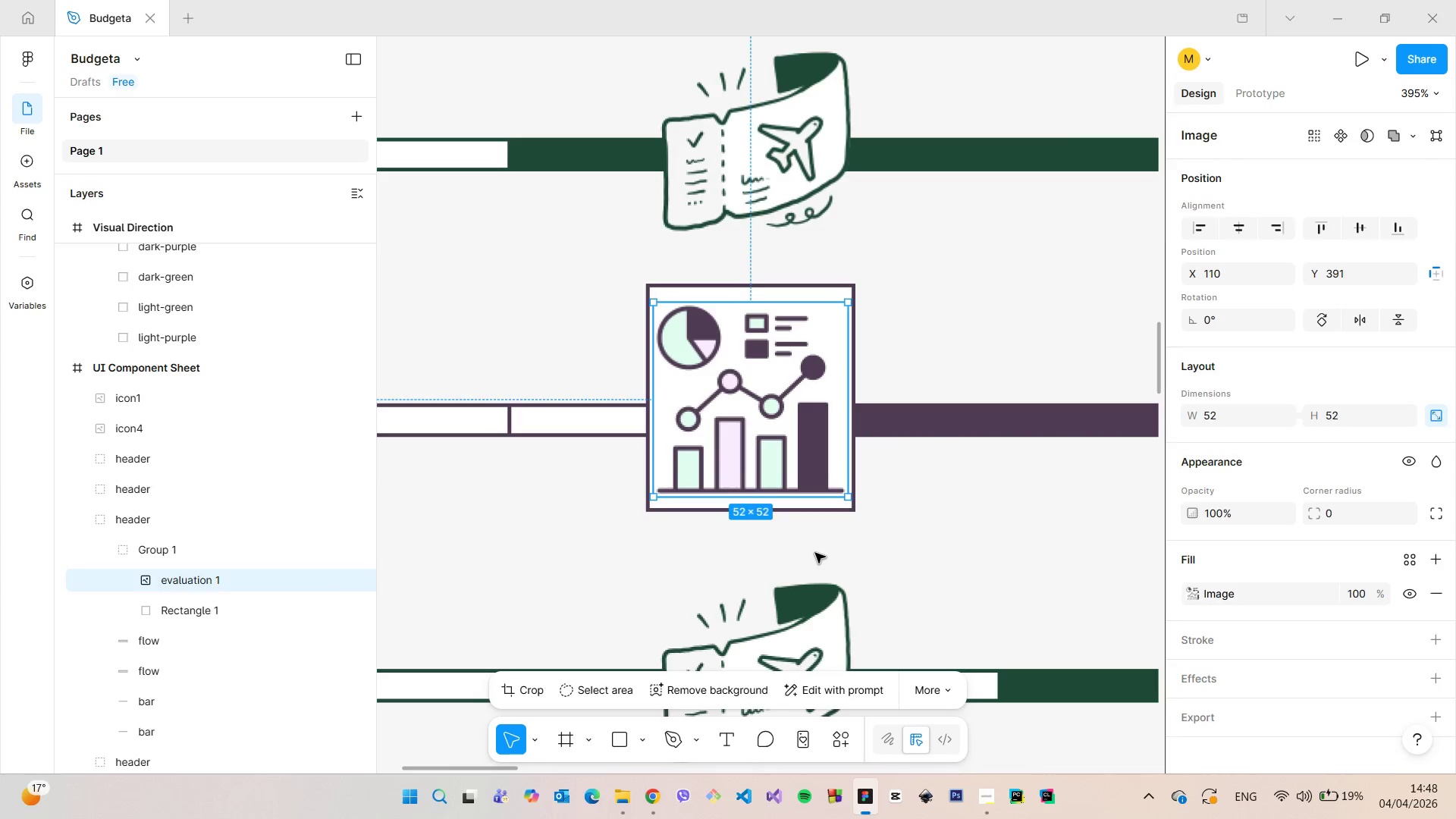 
left_click([815, 553])
 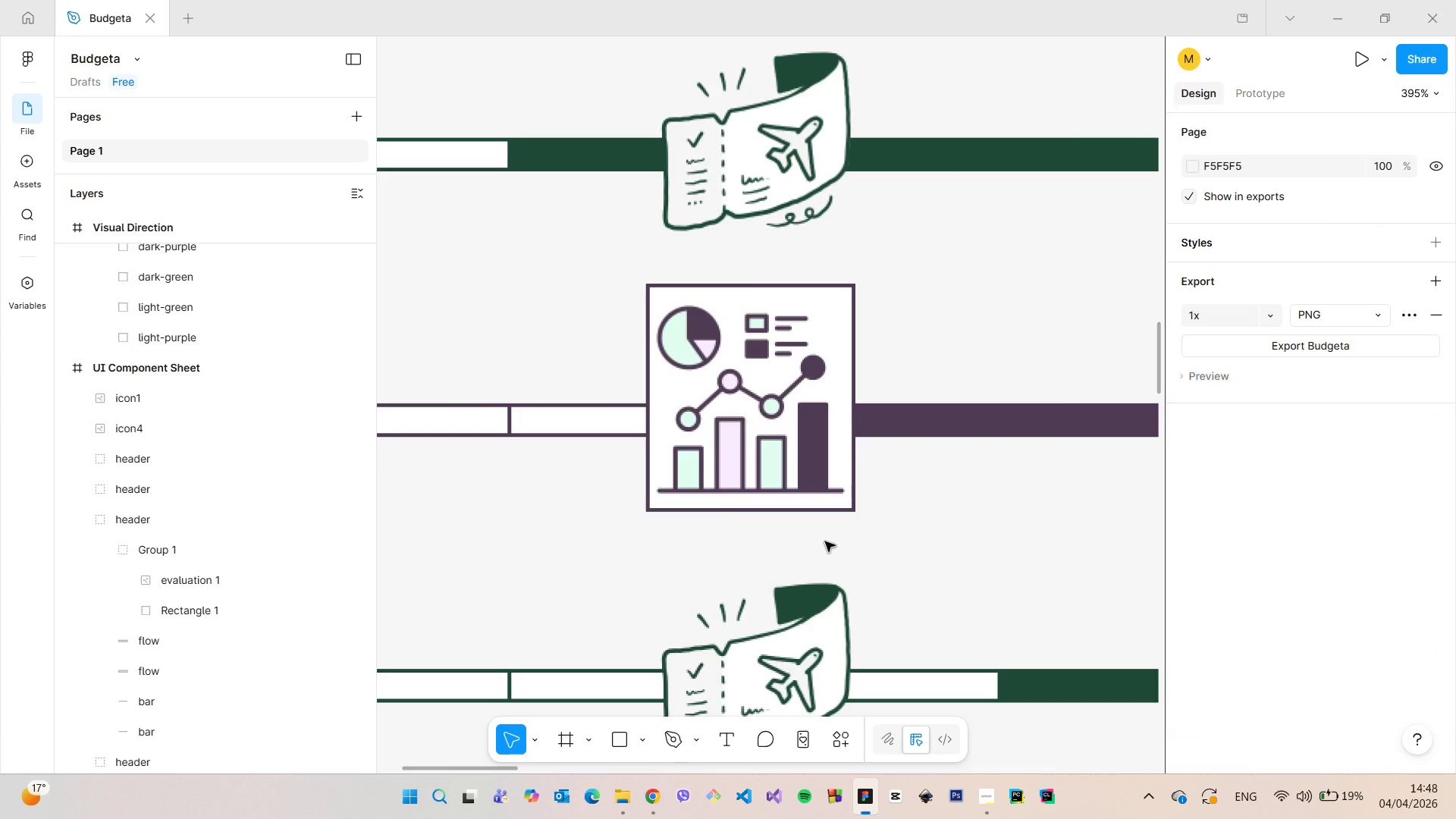 
scroll: coordinate [817, 542], scroll_direction: down, amount: 4.0
 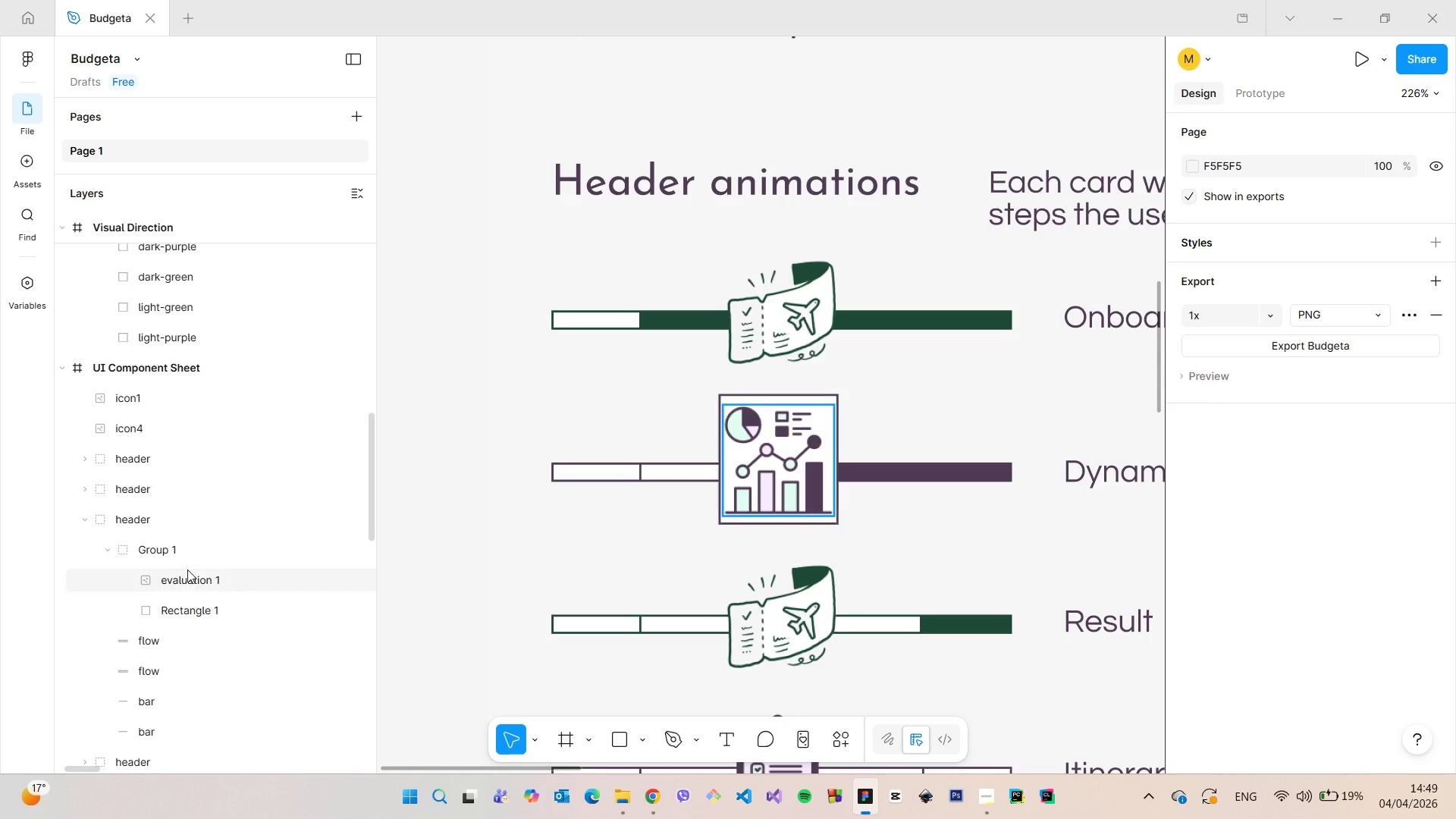 
left_click([177, 550])
 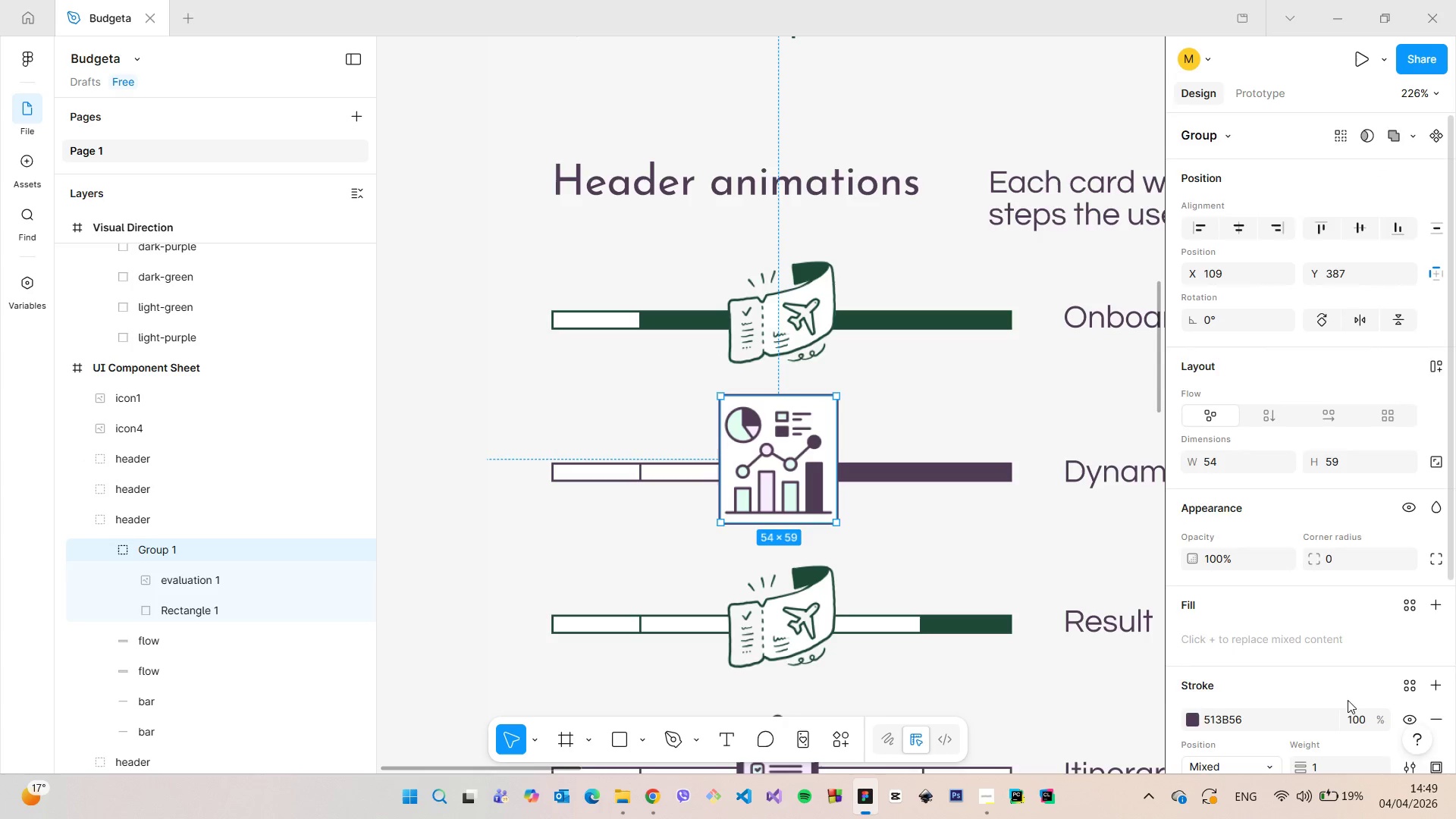 
scroll: coordinate [1334, 692], scroll_direction: down, amount: 10.0
 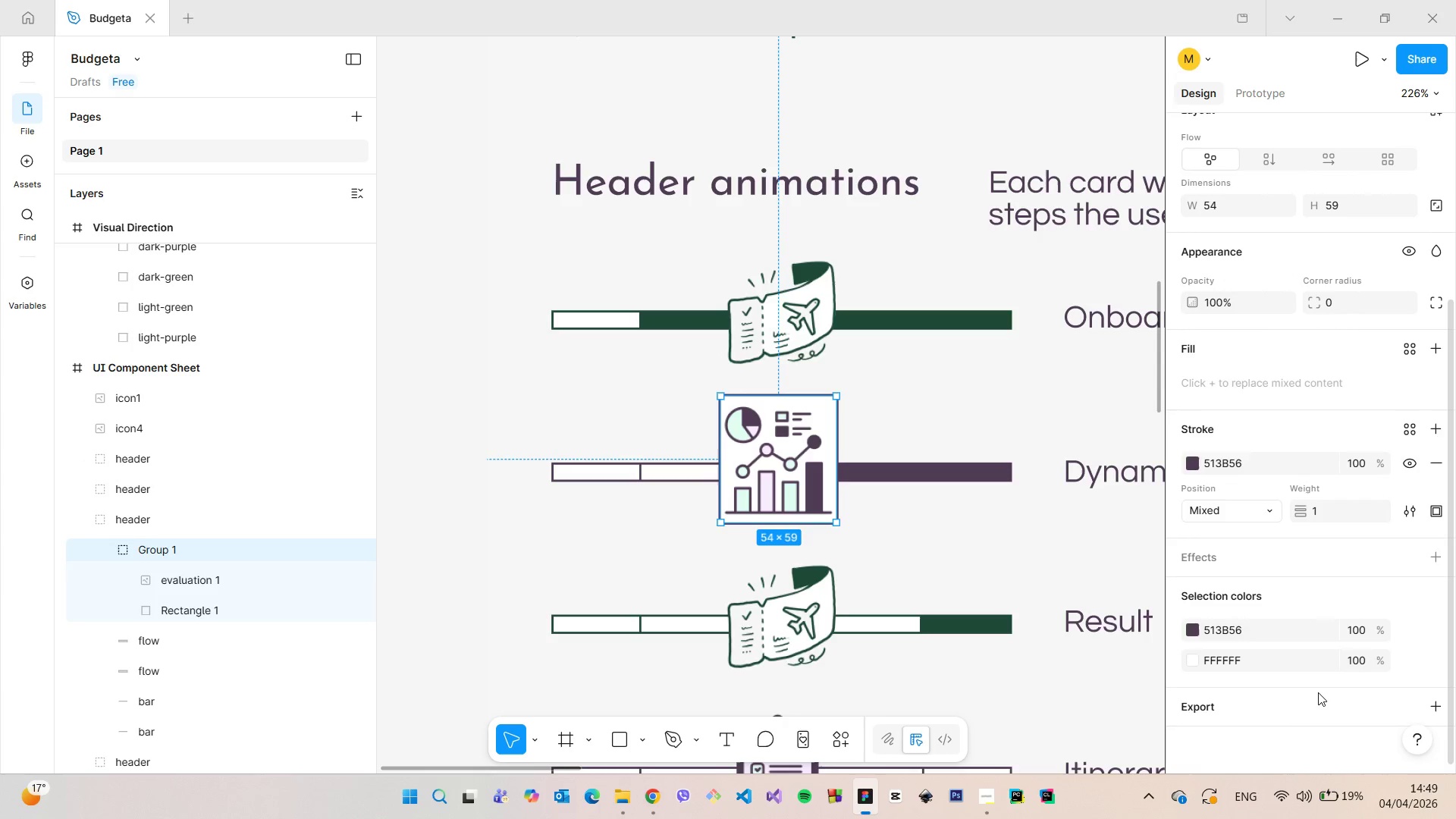 
left_click([1318, 692])
 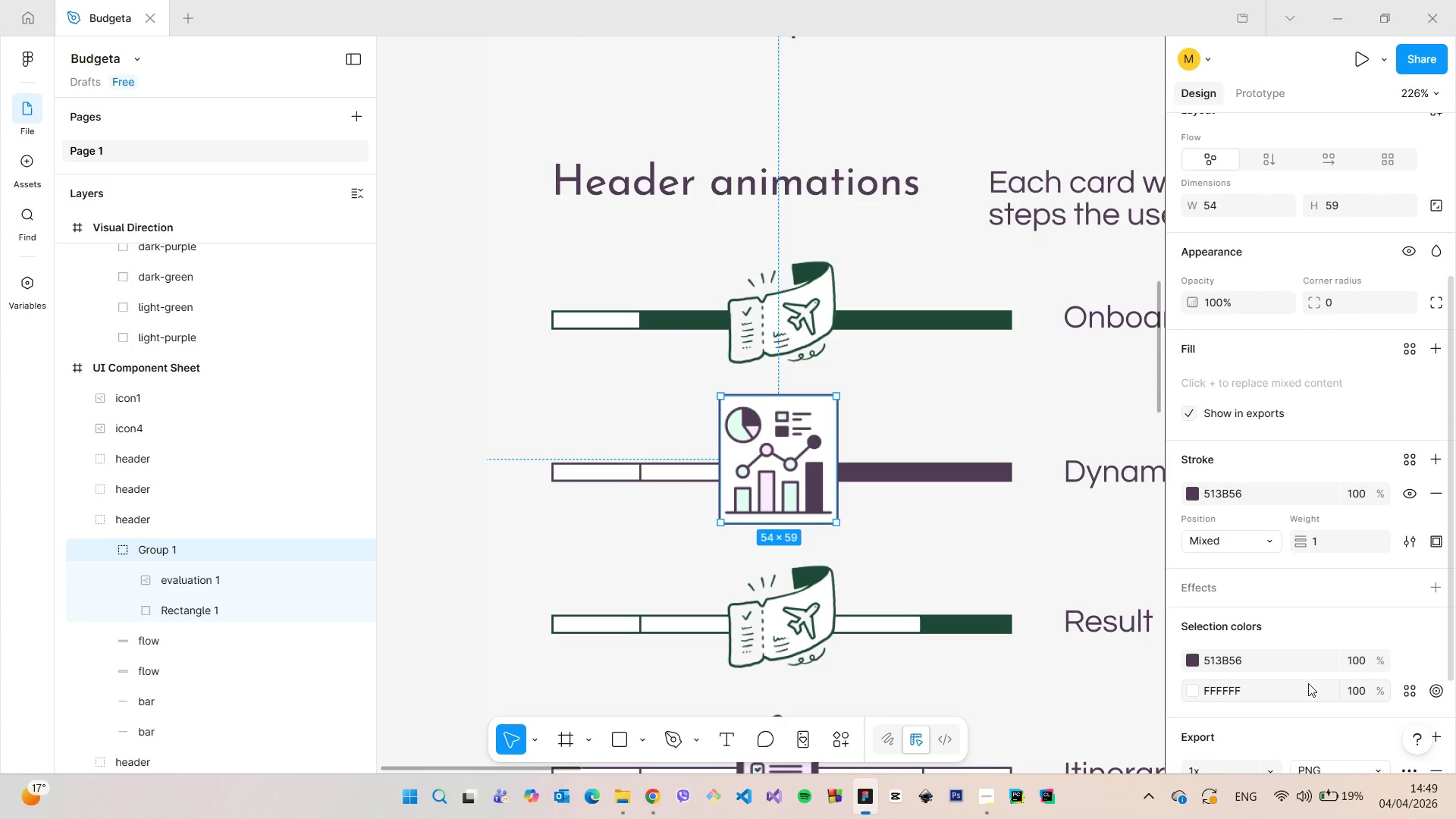 
scroll: coordinate [1308, 683], scroll_direction: down, amount: 3.0
 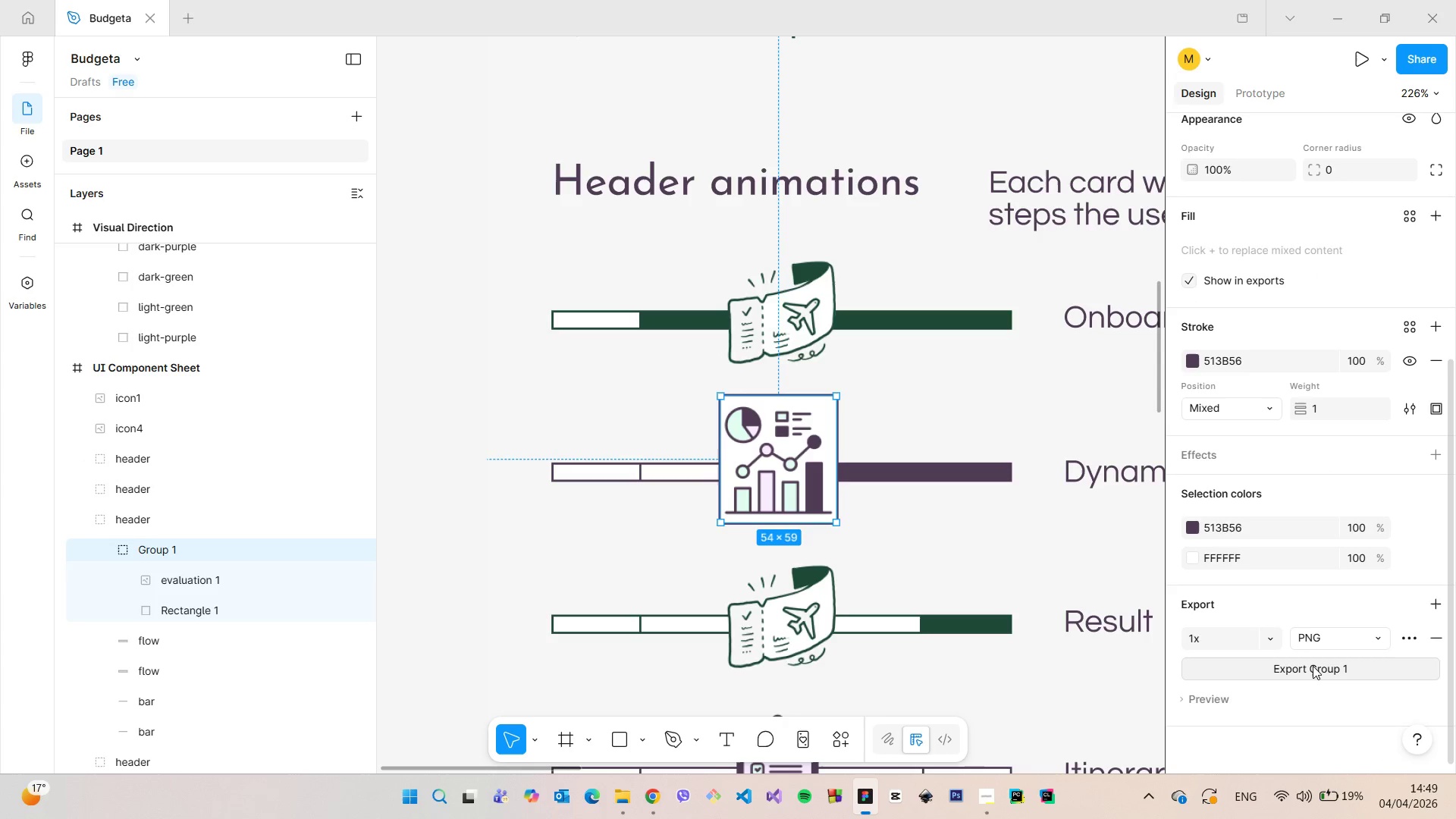 
left_click([1313, 666])
 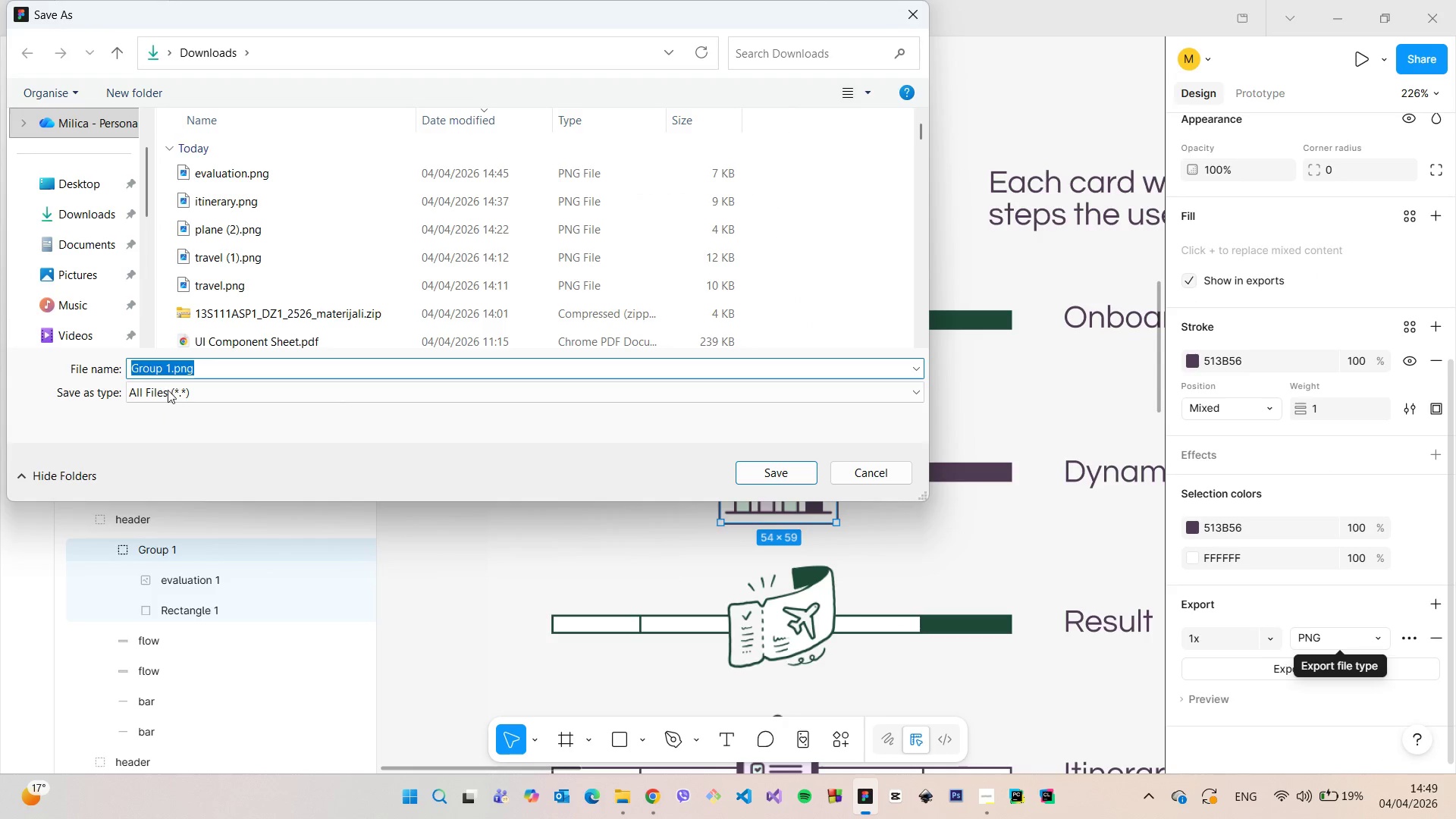 
left_click([161, 372])
 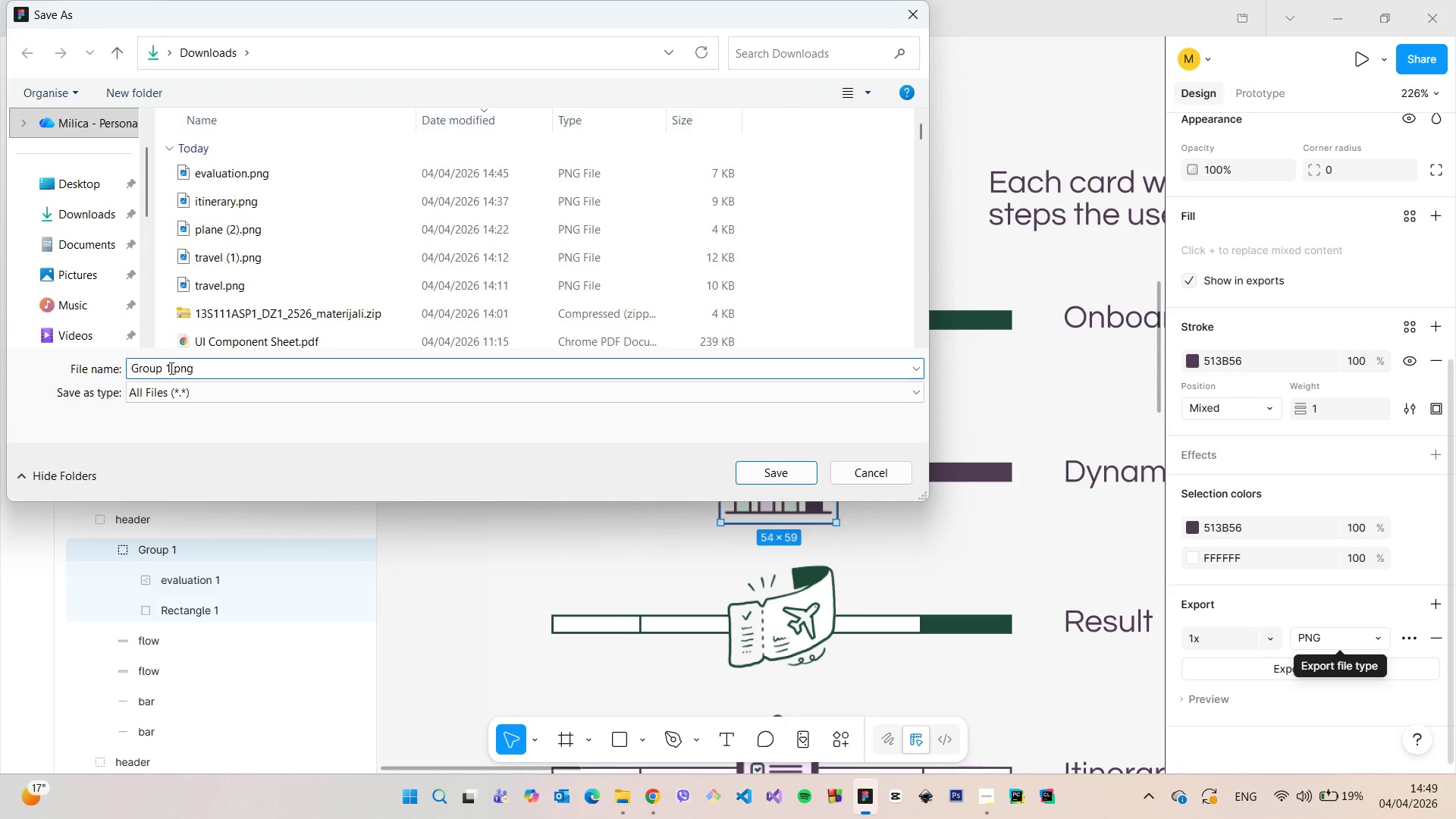 
left_click_drag(start_coordinate=[170, 368], to_coordinate=[74, 366])
 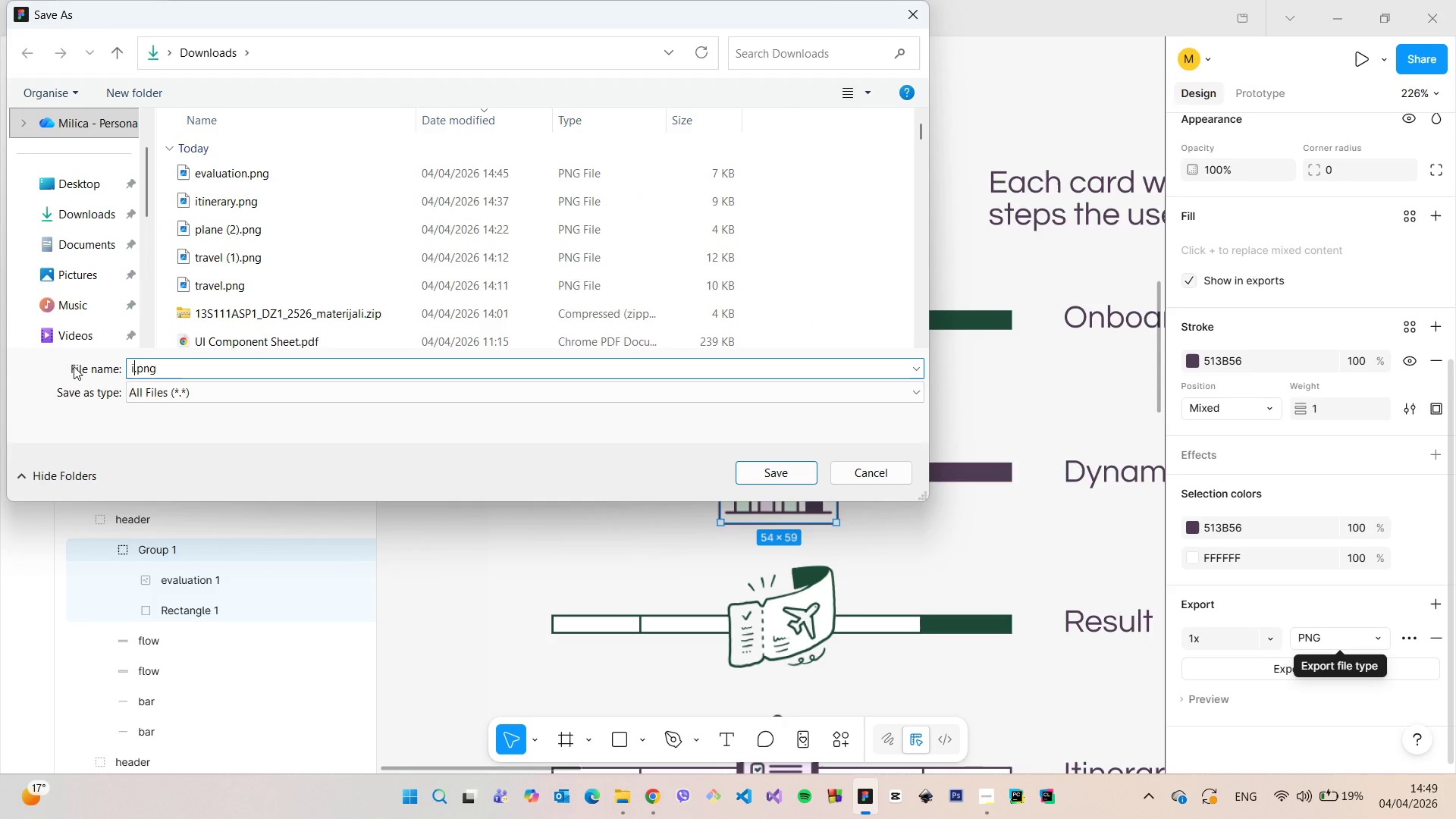 
type(icon2)
 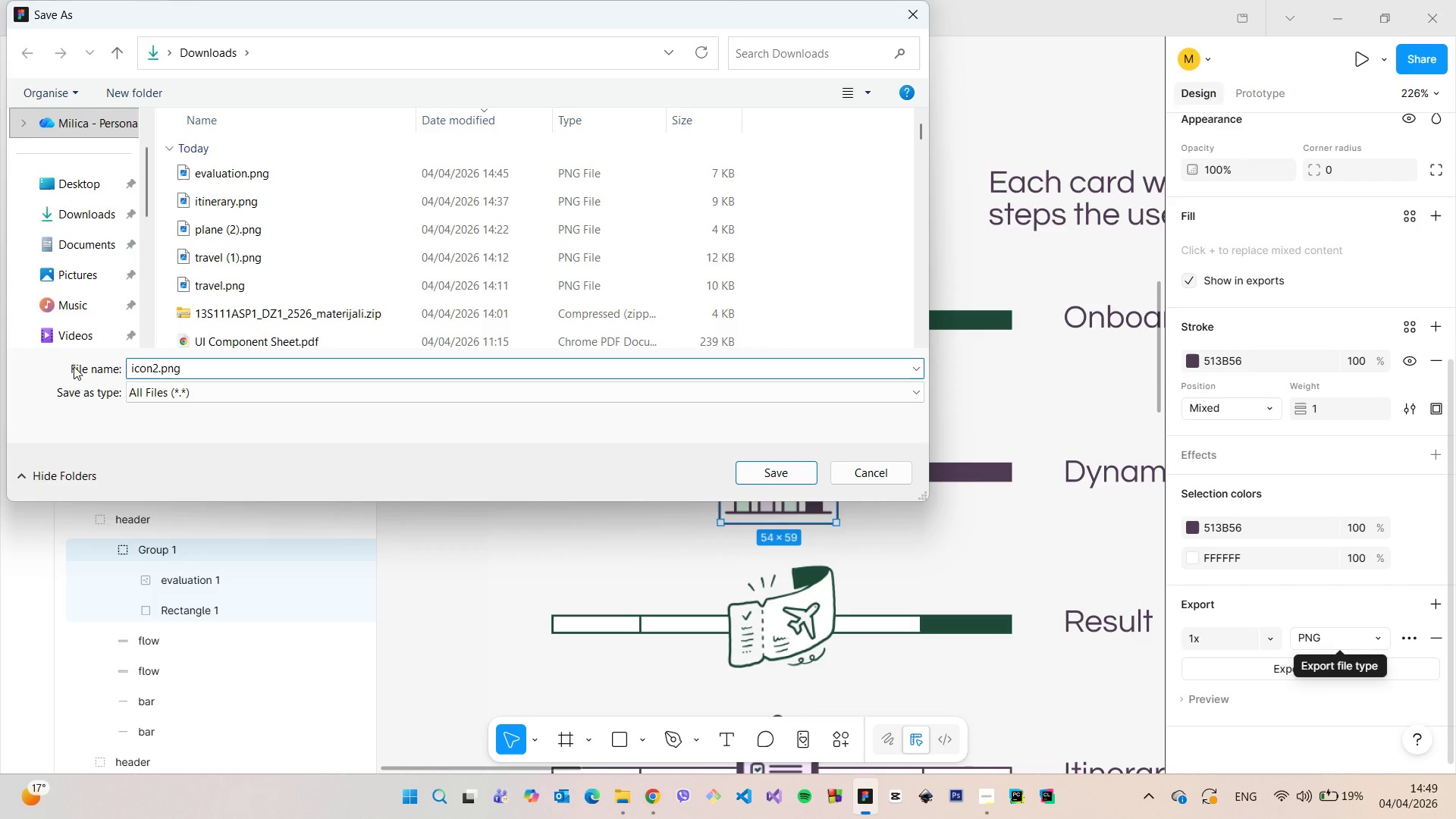 
key(Enter)
 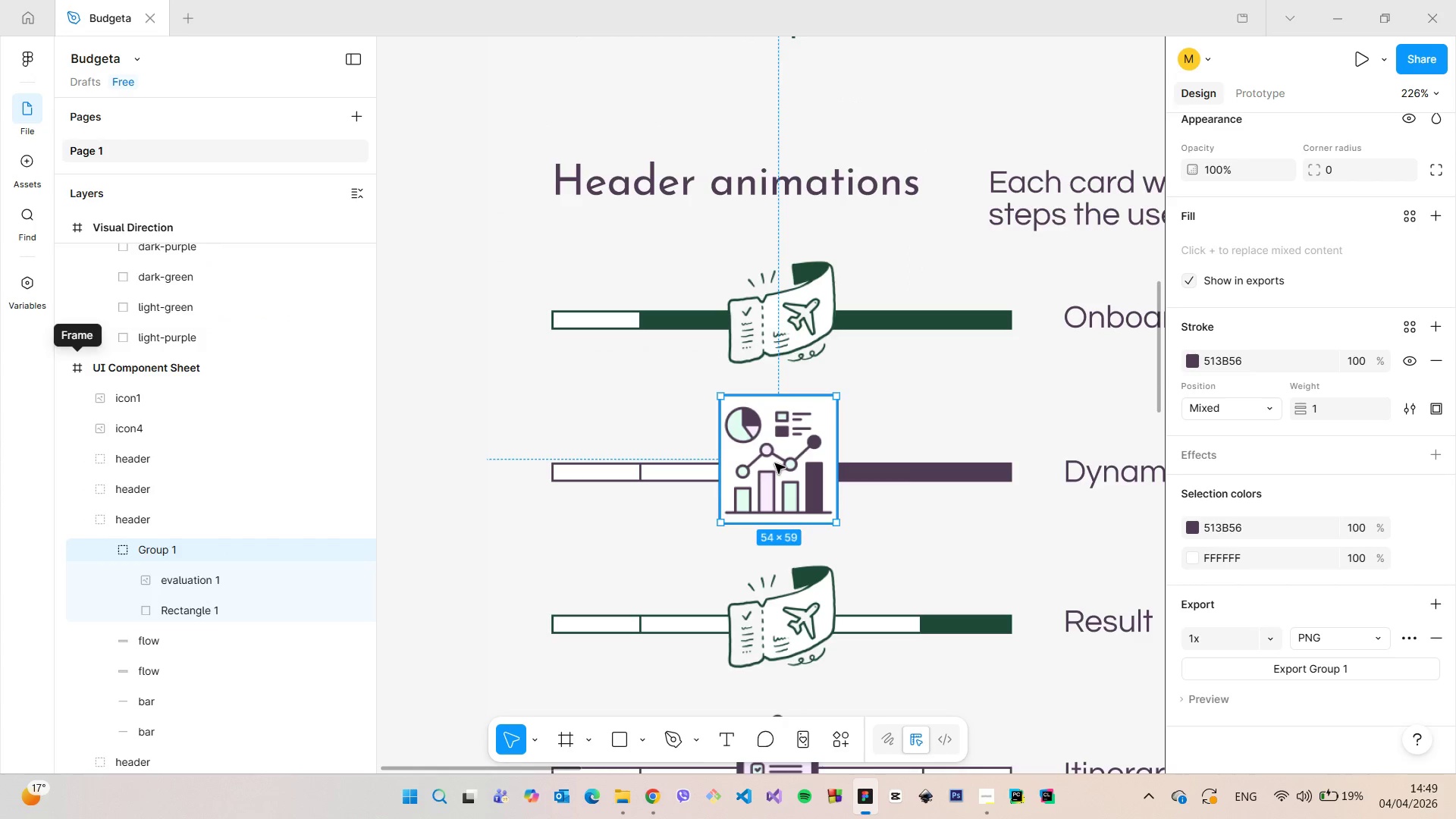 
left_click([675, 424])
 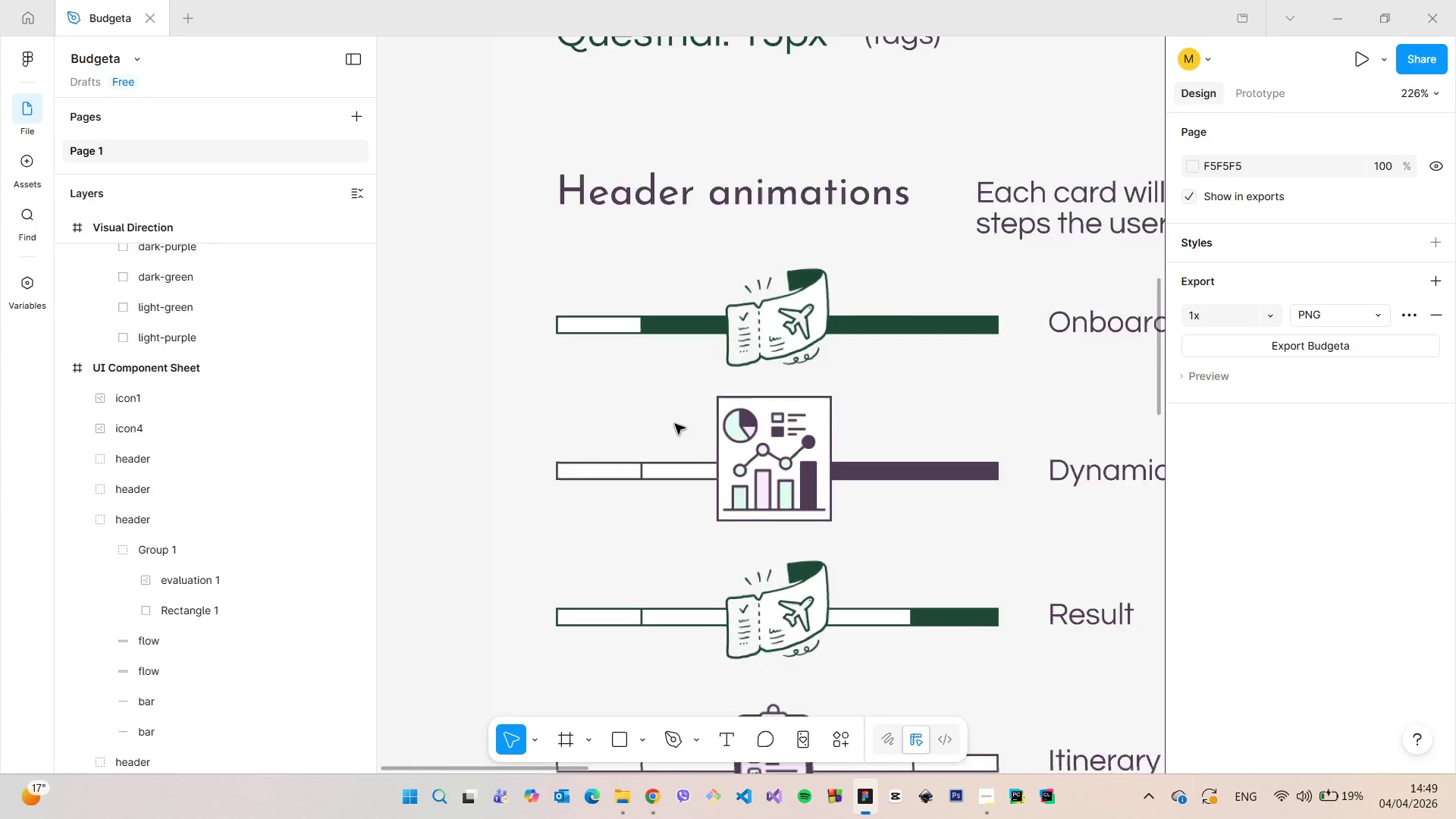 
scroll: coordinate [672, 493], scroll_direction: down, amount: 14.0
 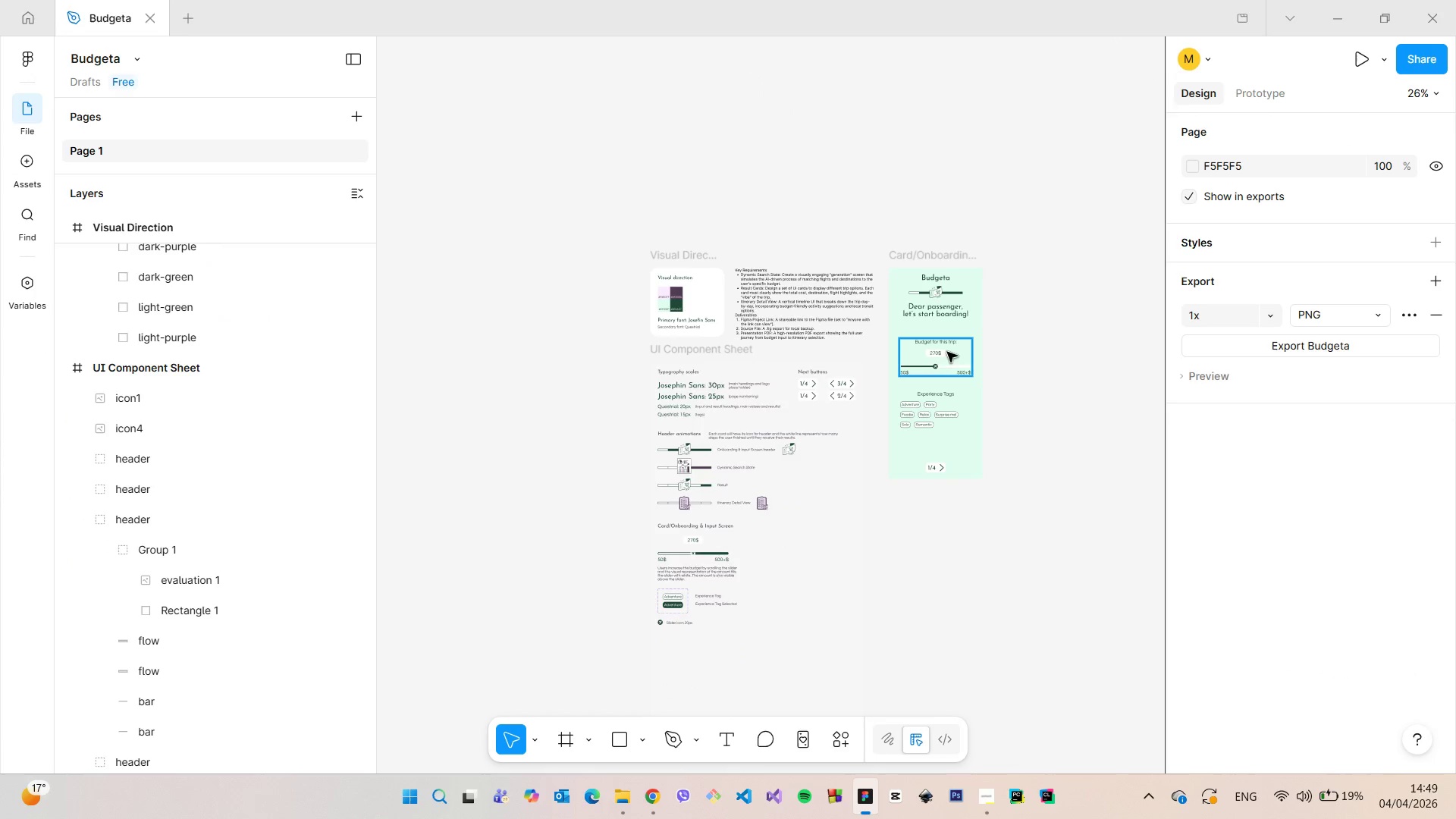 
scroll: coordinate [966, 344], scroll_direction: up, amount: 11.0
 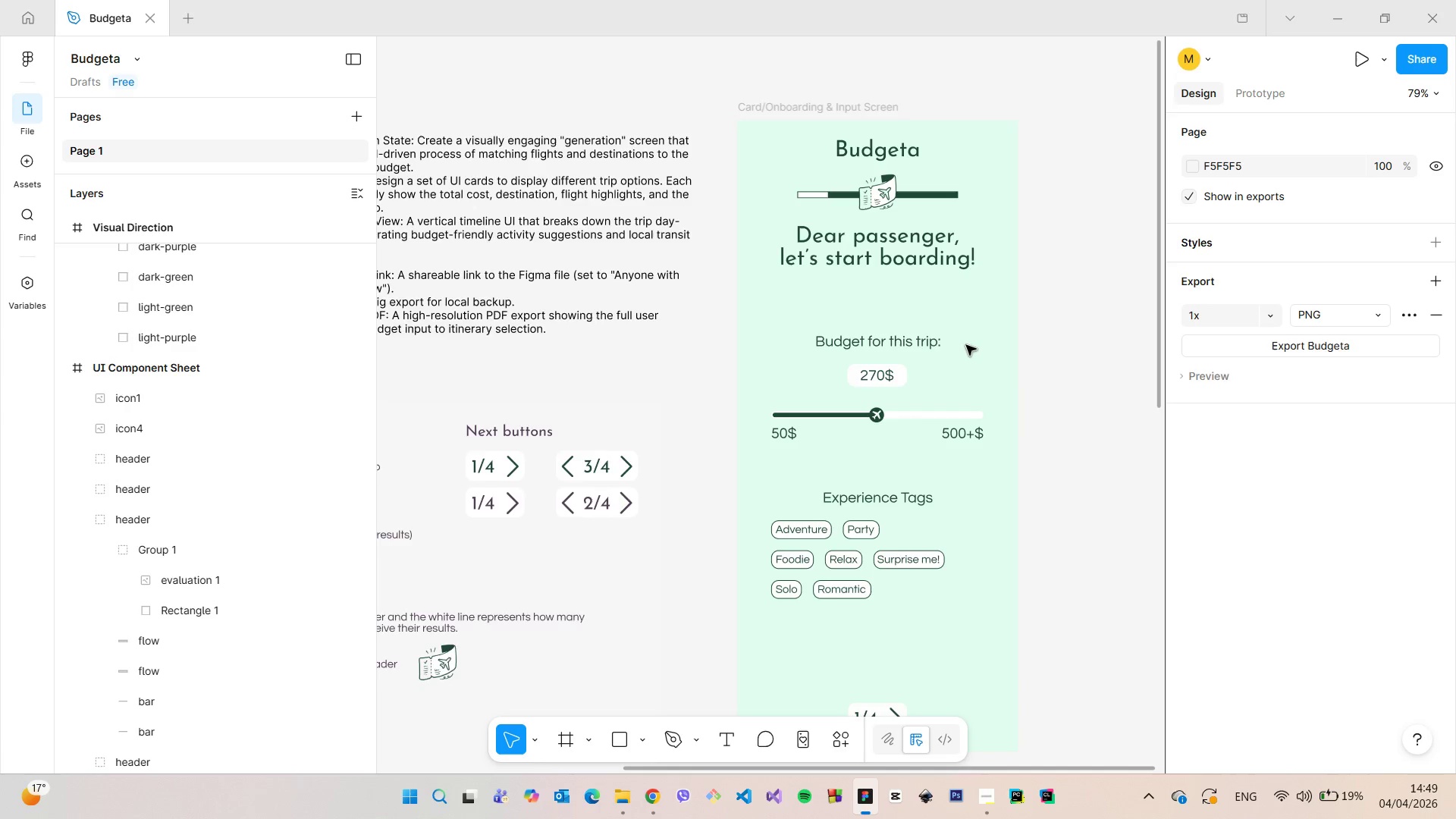 
scroll: coordinate [1003, 269], scroll_direction: down, amount: 8.0
 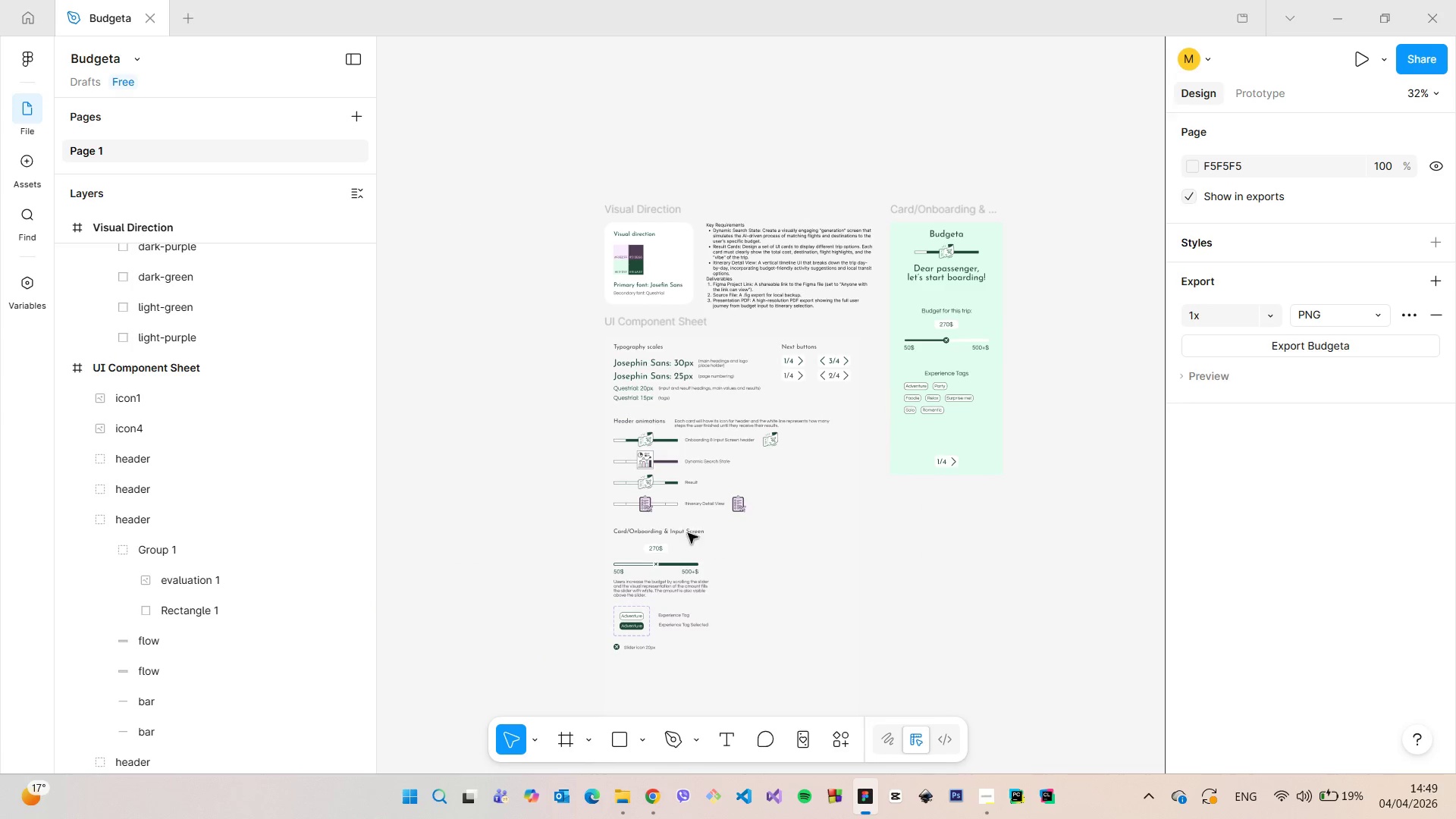 
scroll: coordinate [678, 460], scroll_direction: up, amount: 21.0
 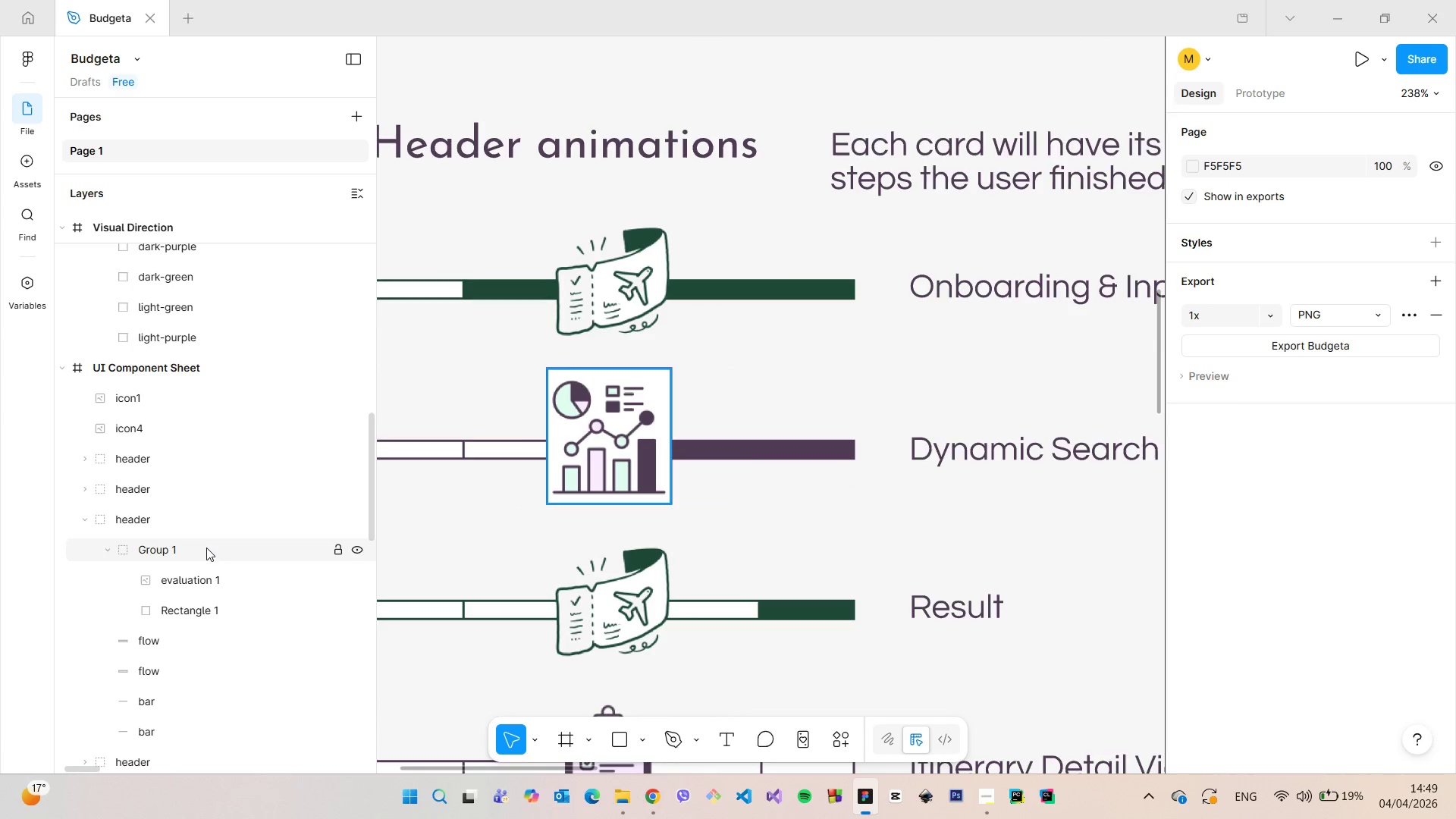 
left_click([206, 548])
 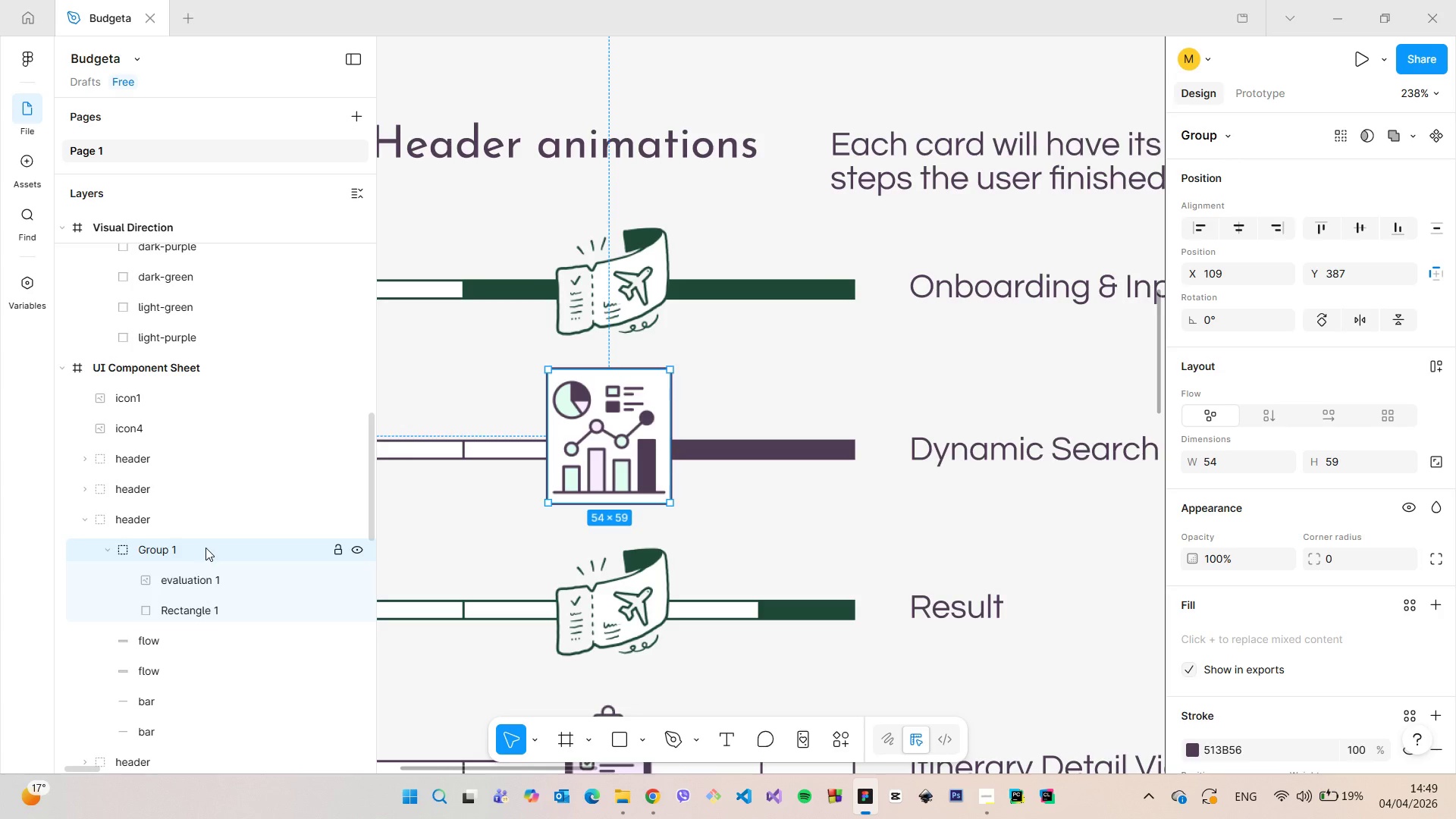 
key(Backspace)
 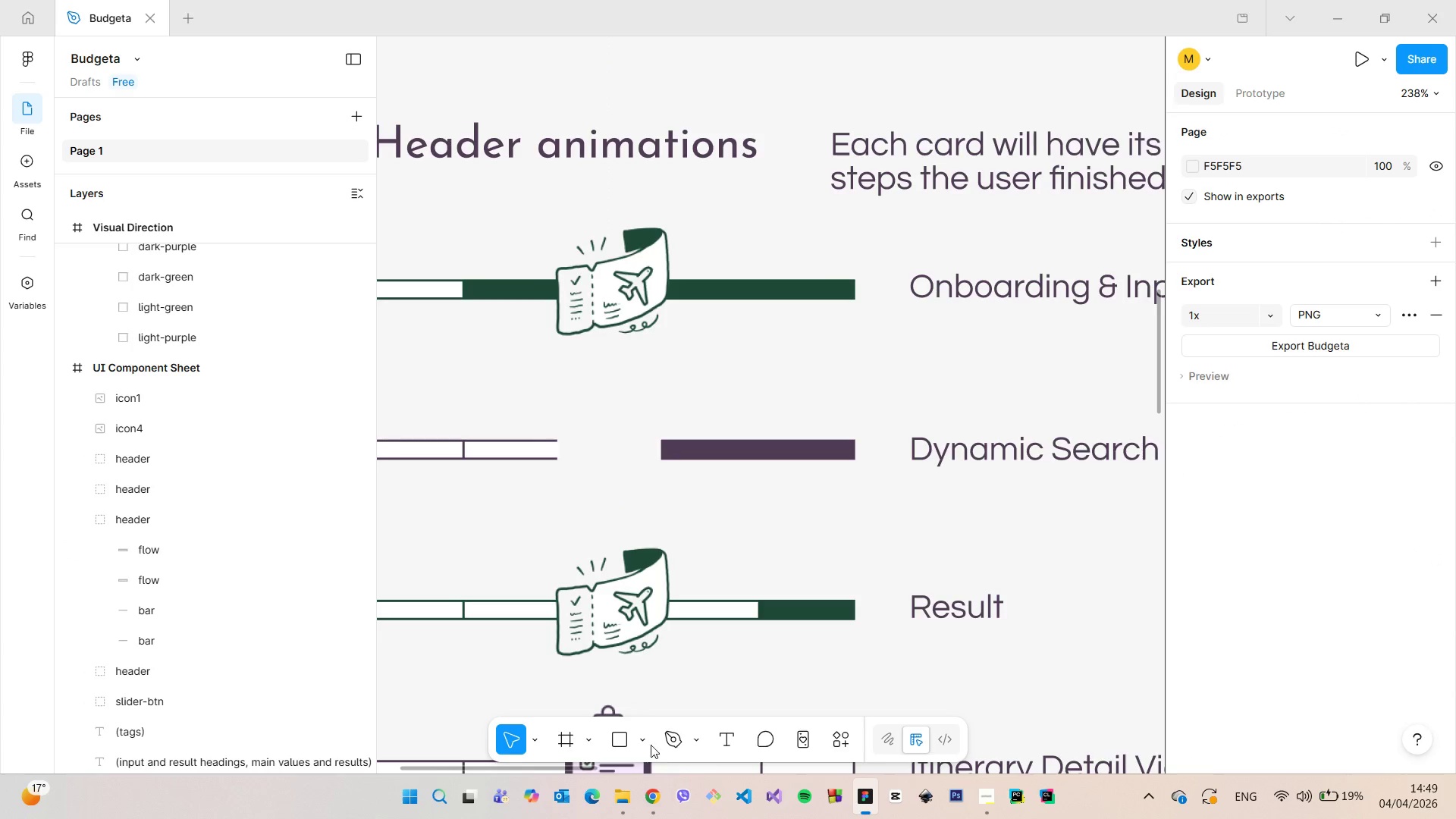 
left_click([648, 743])
 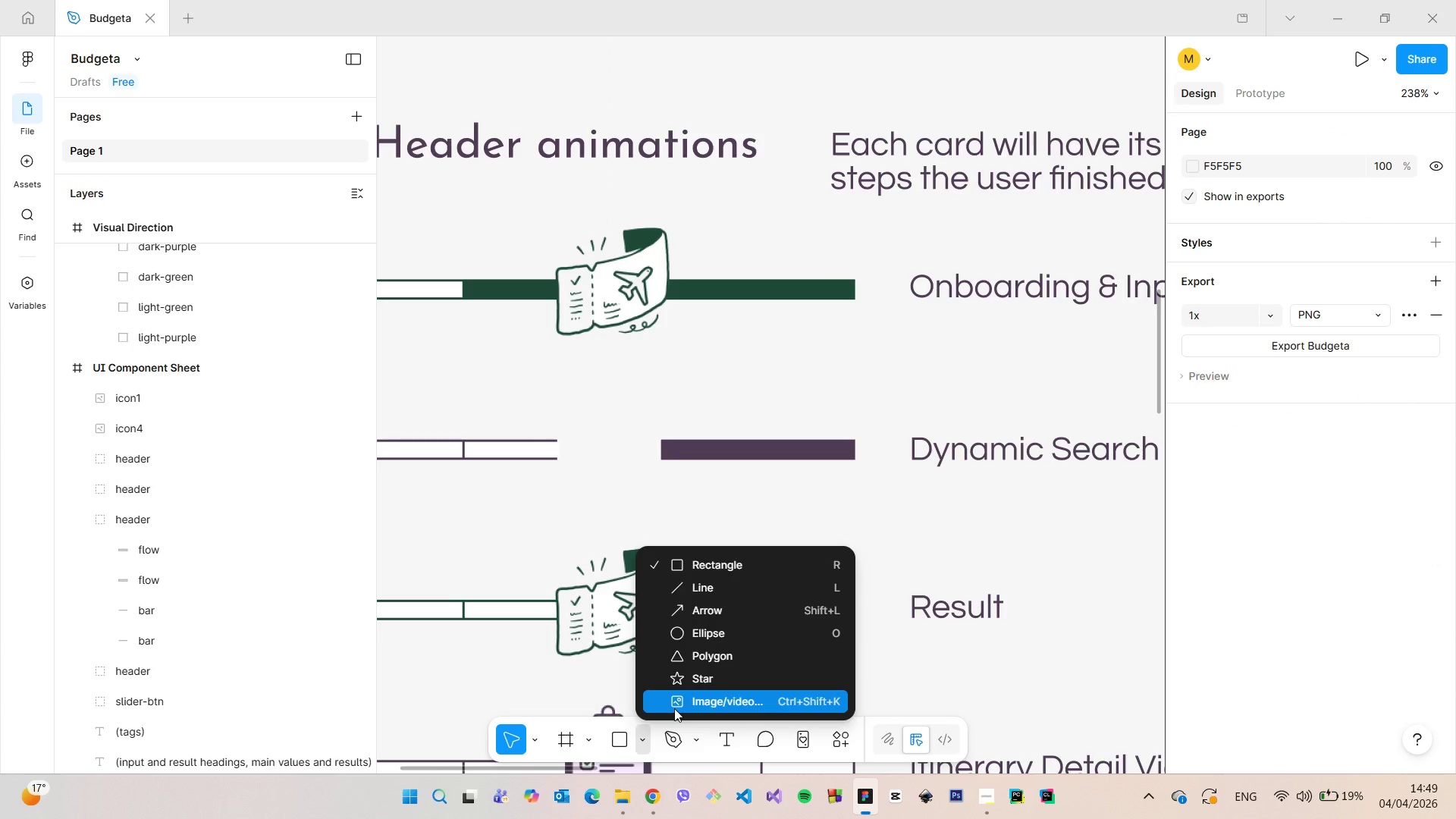 
left_click([674, 708])
 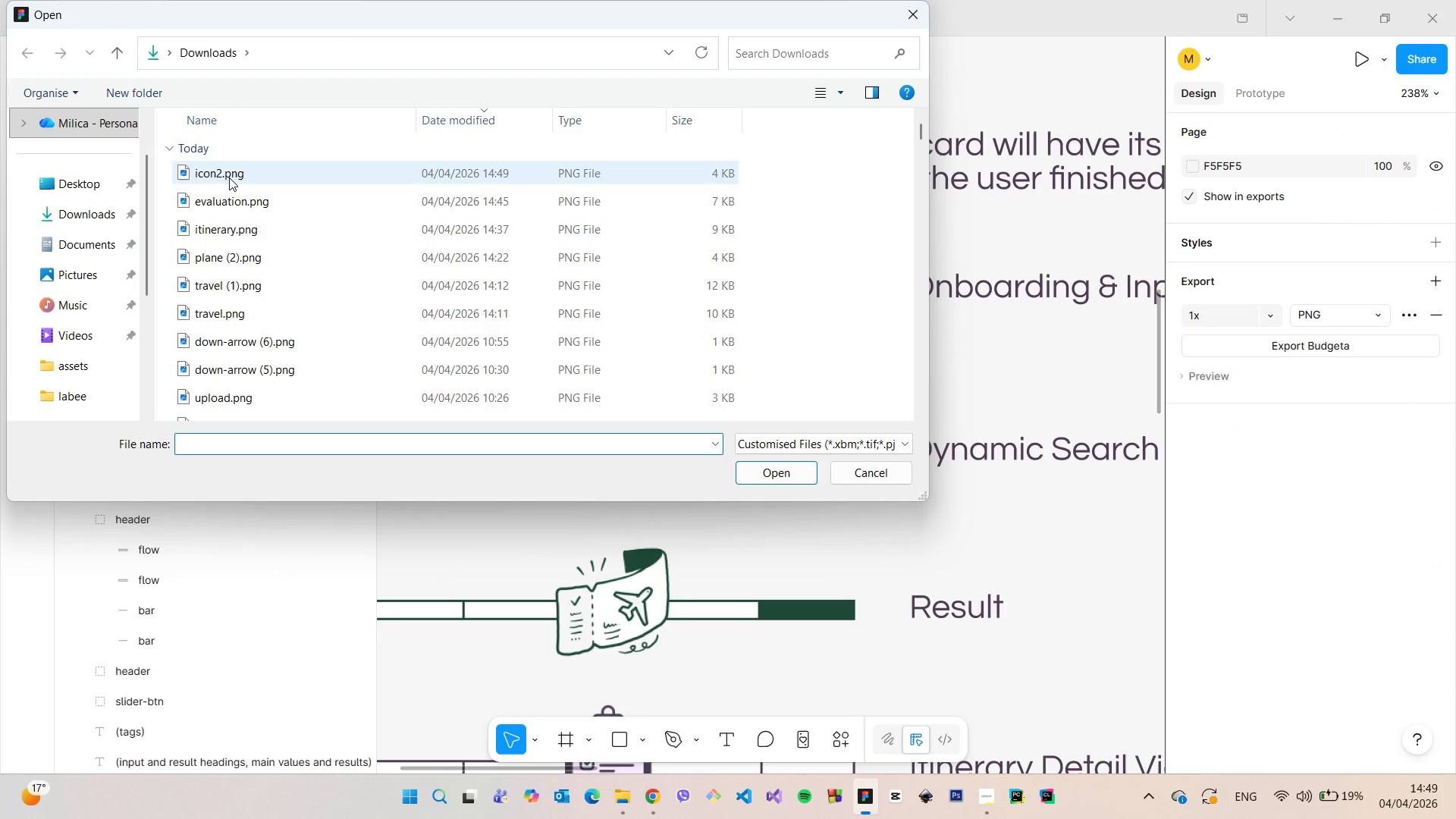 
left_click_drag(start_coordinate=[235, 172], to_coordinate=[858, 617])
 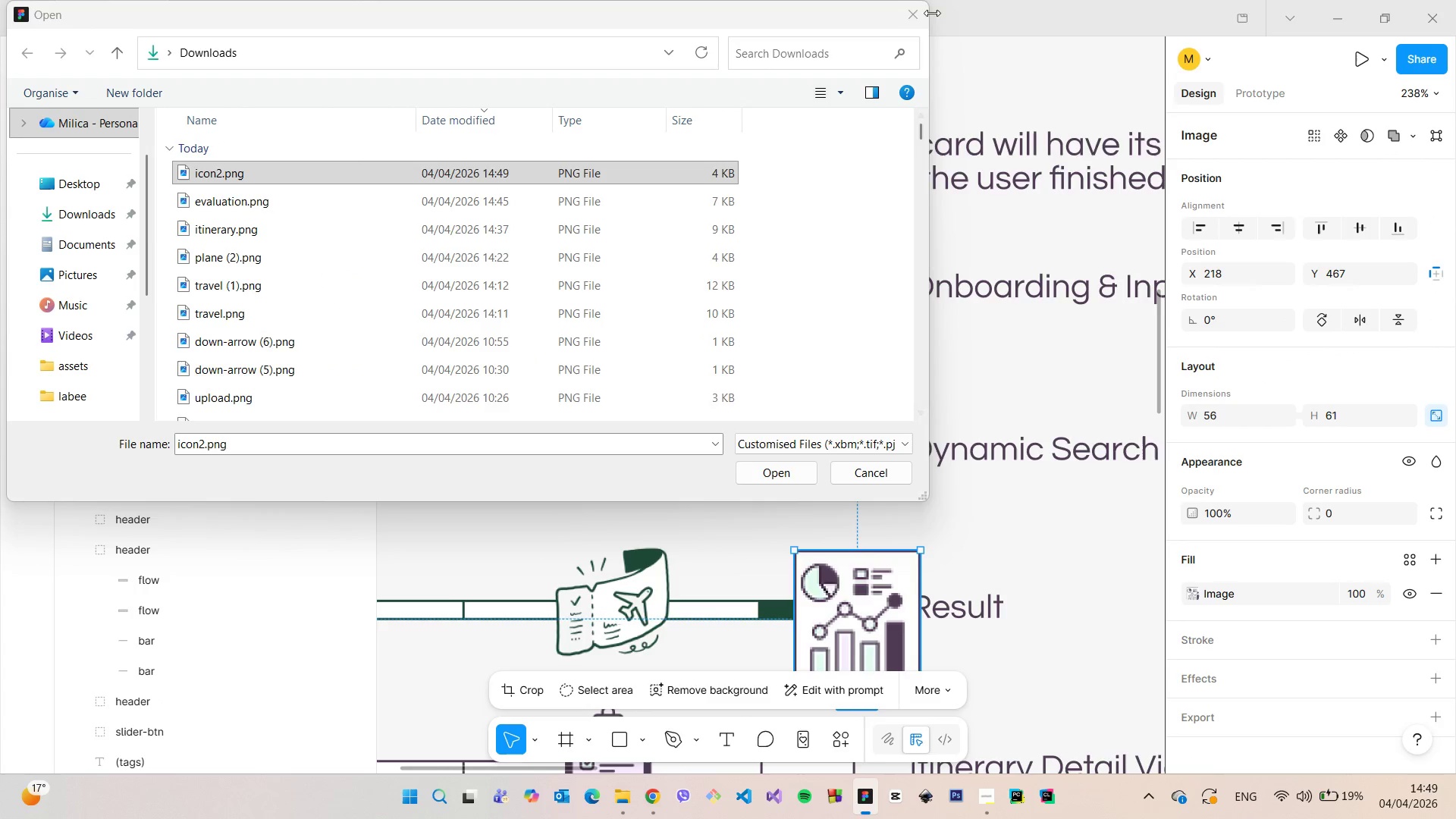 
left_click([917, 6])
 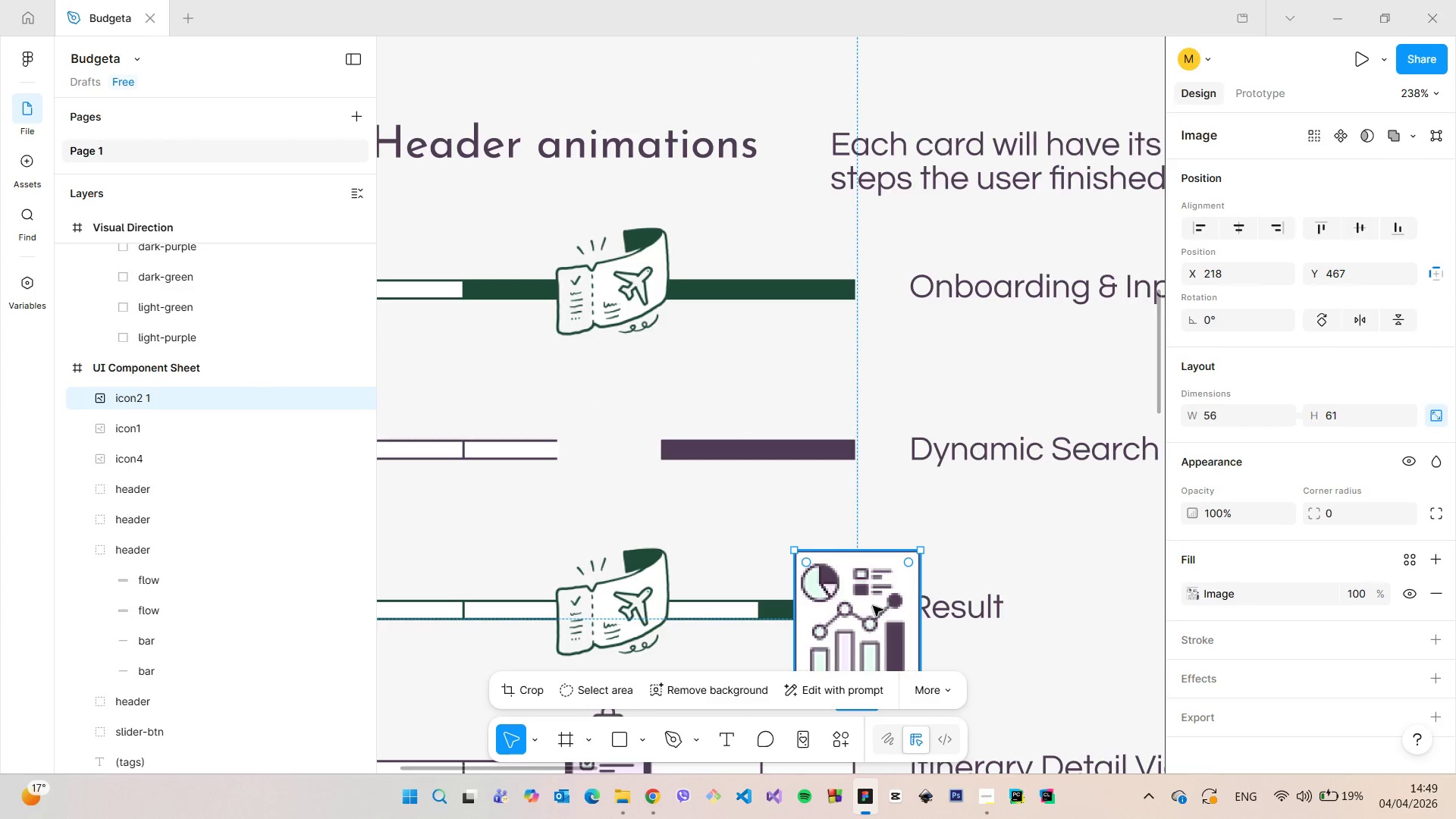 
left_click_drag(start_coordinate=[872, 606], to_coordinate=[618, 434])
 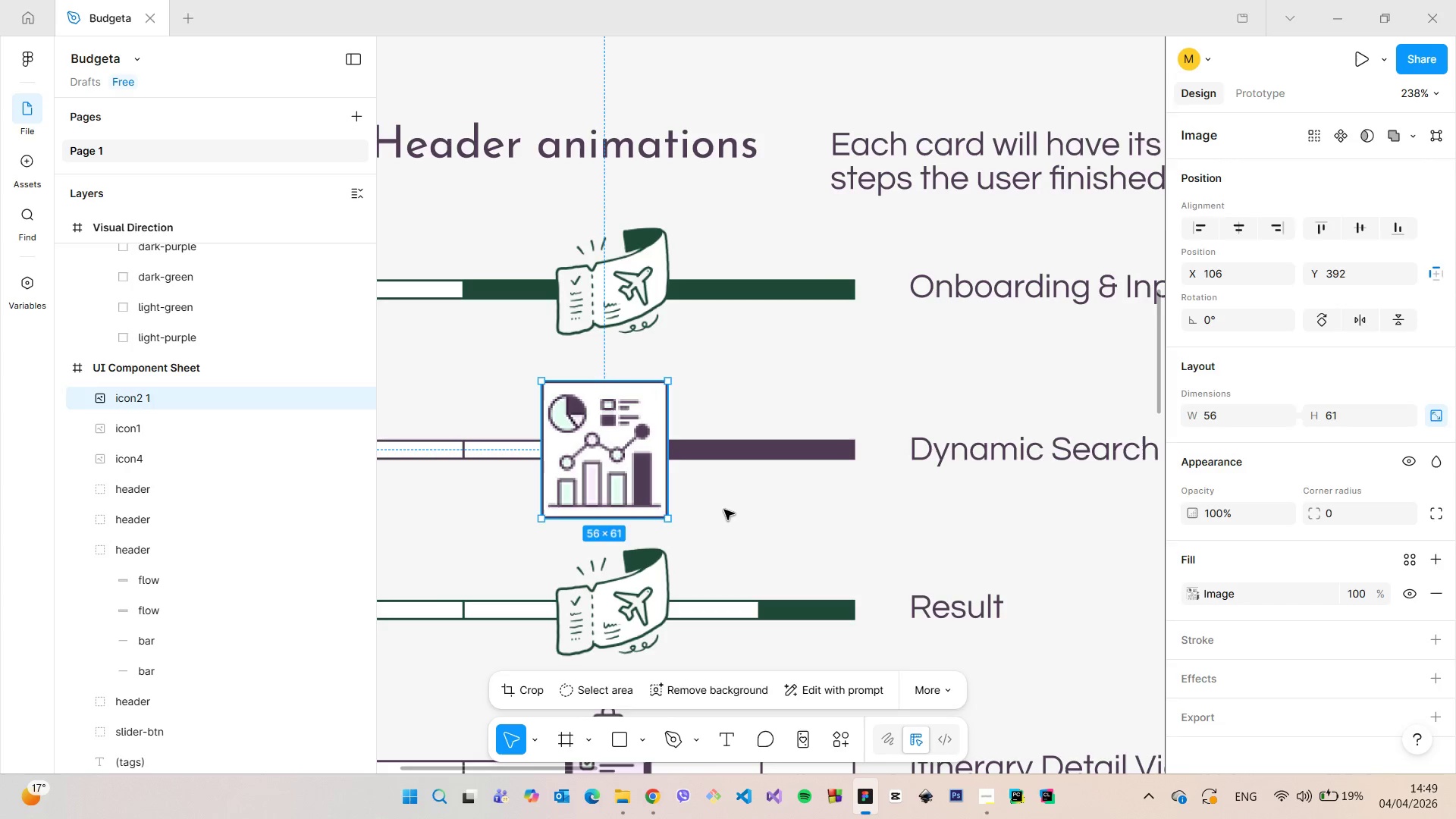 
left_click([724, 510])
 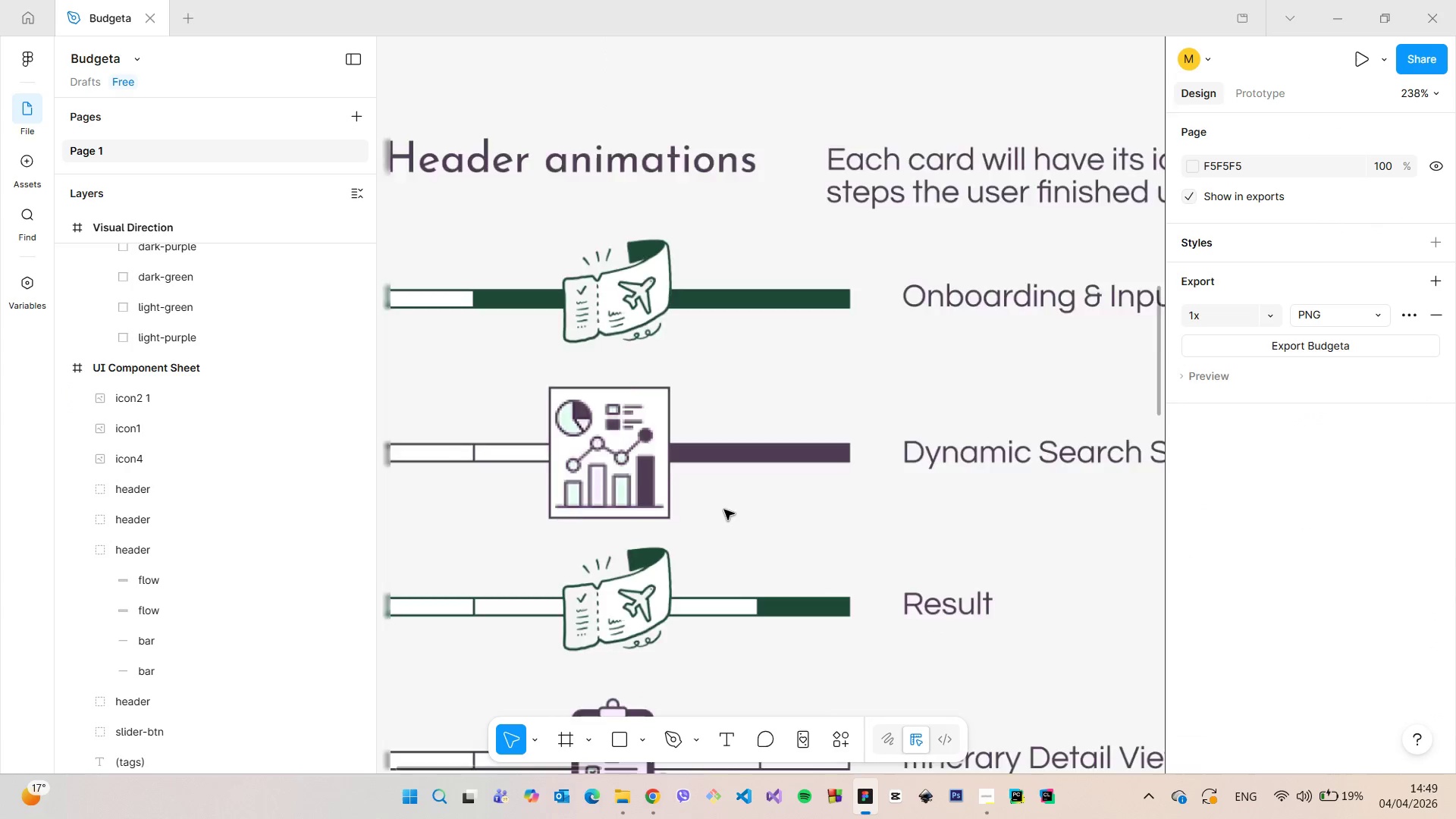 
scroll: coordinate [724, 510], scroll_direction: down, amount: 4.0
 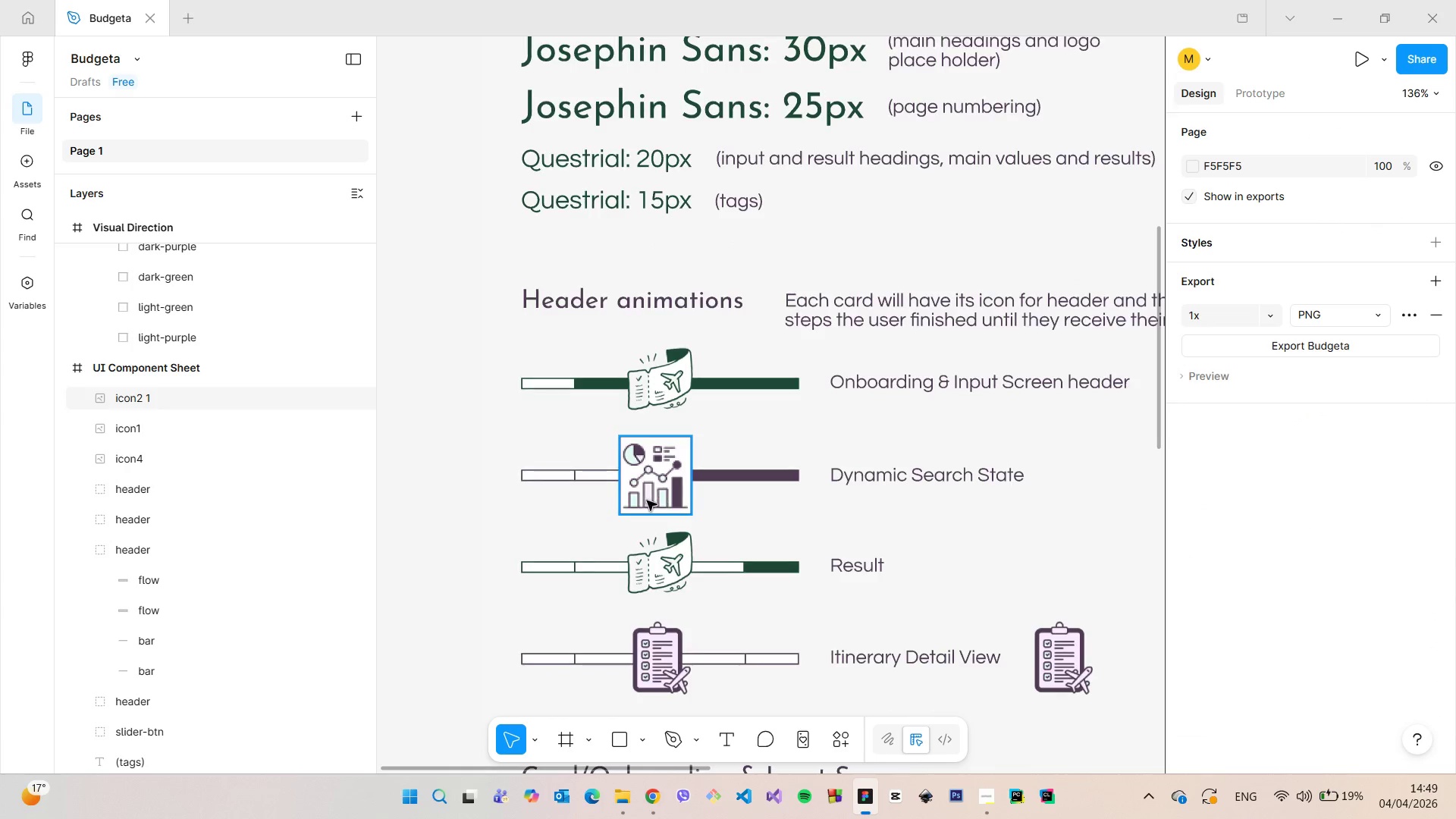 
left_click([661, 501])
 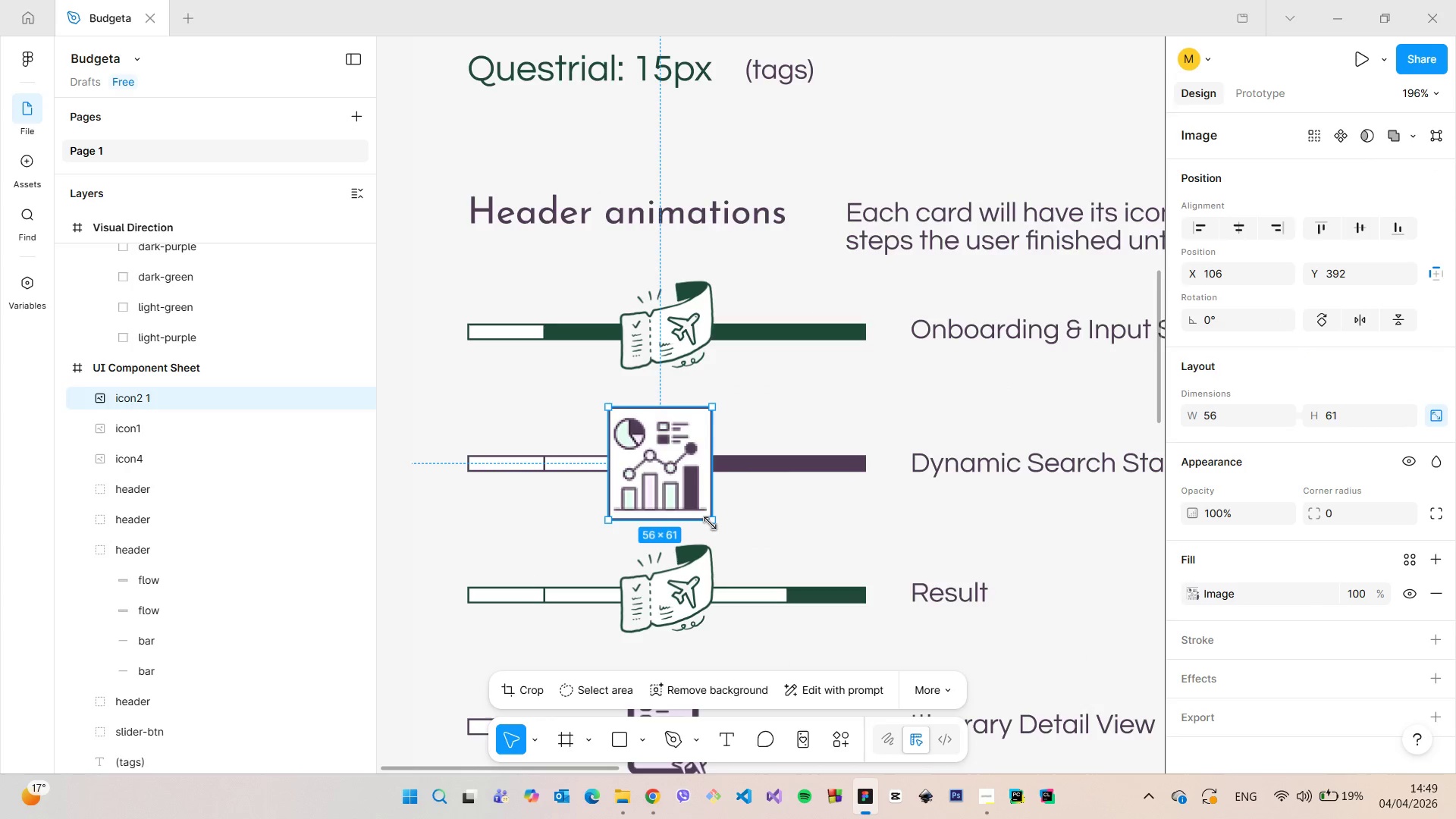 
scroll: coordinate [648, 503], scroll_direction: up, amount: 6.0
 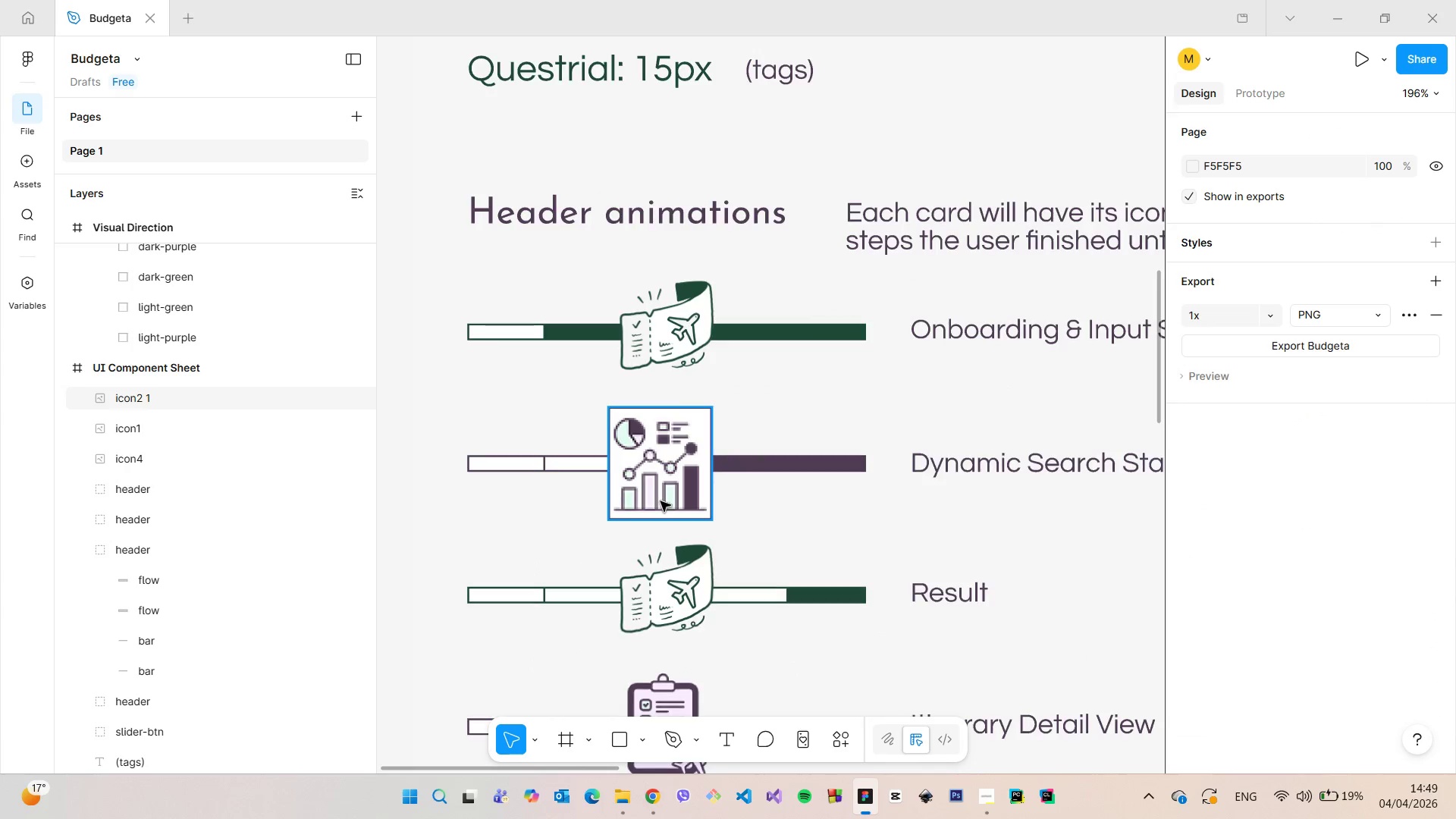 
left_click_drag(start_coordinate=[710, 523], to_coordinate=[687, 497])
 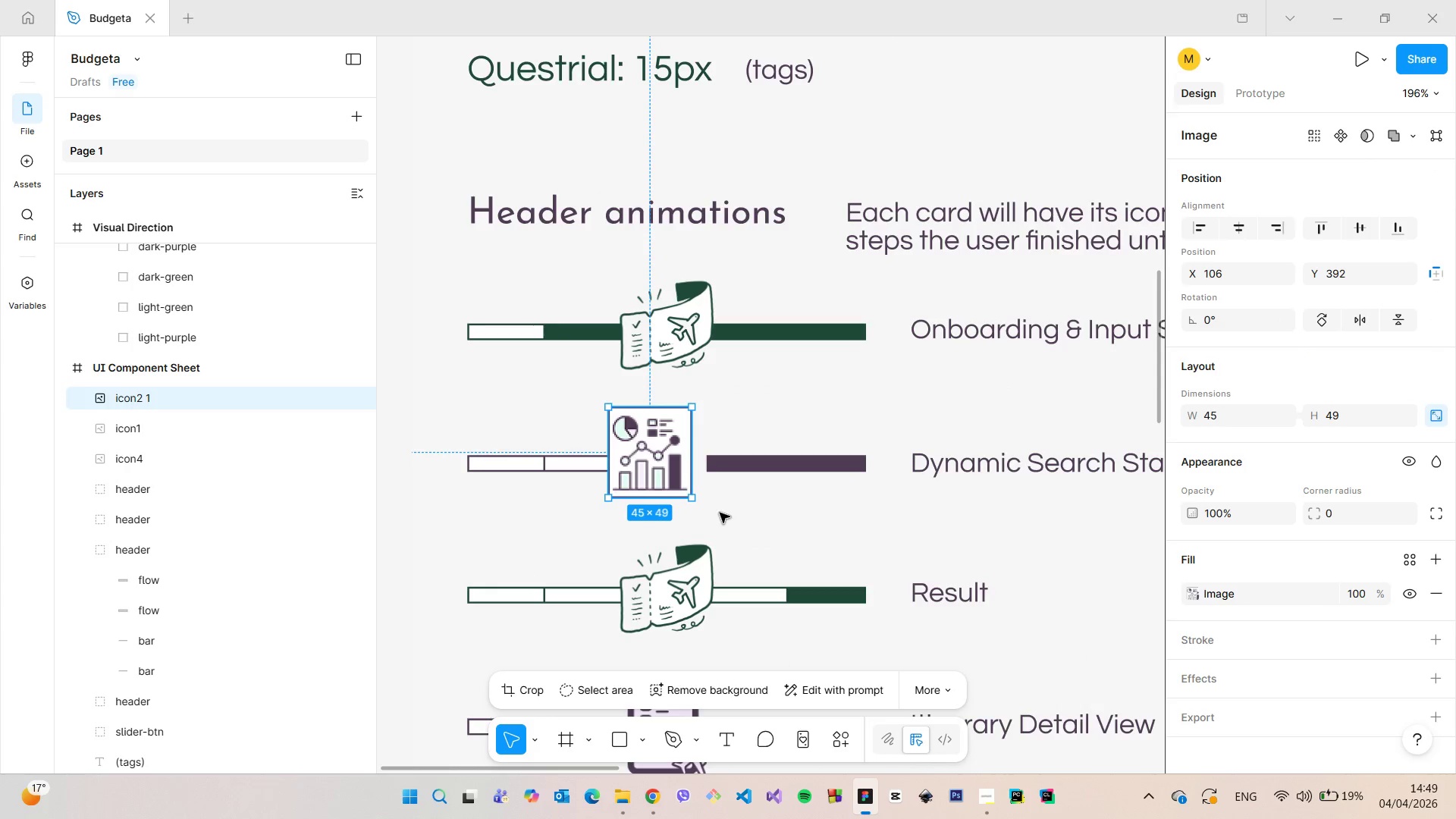 
left_click([720, 513])
 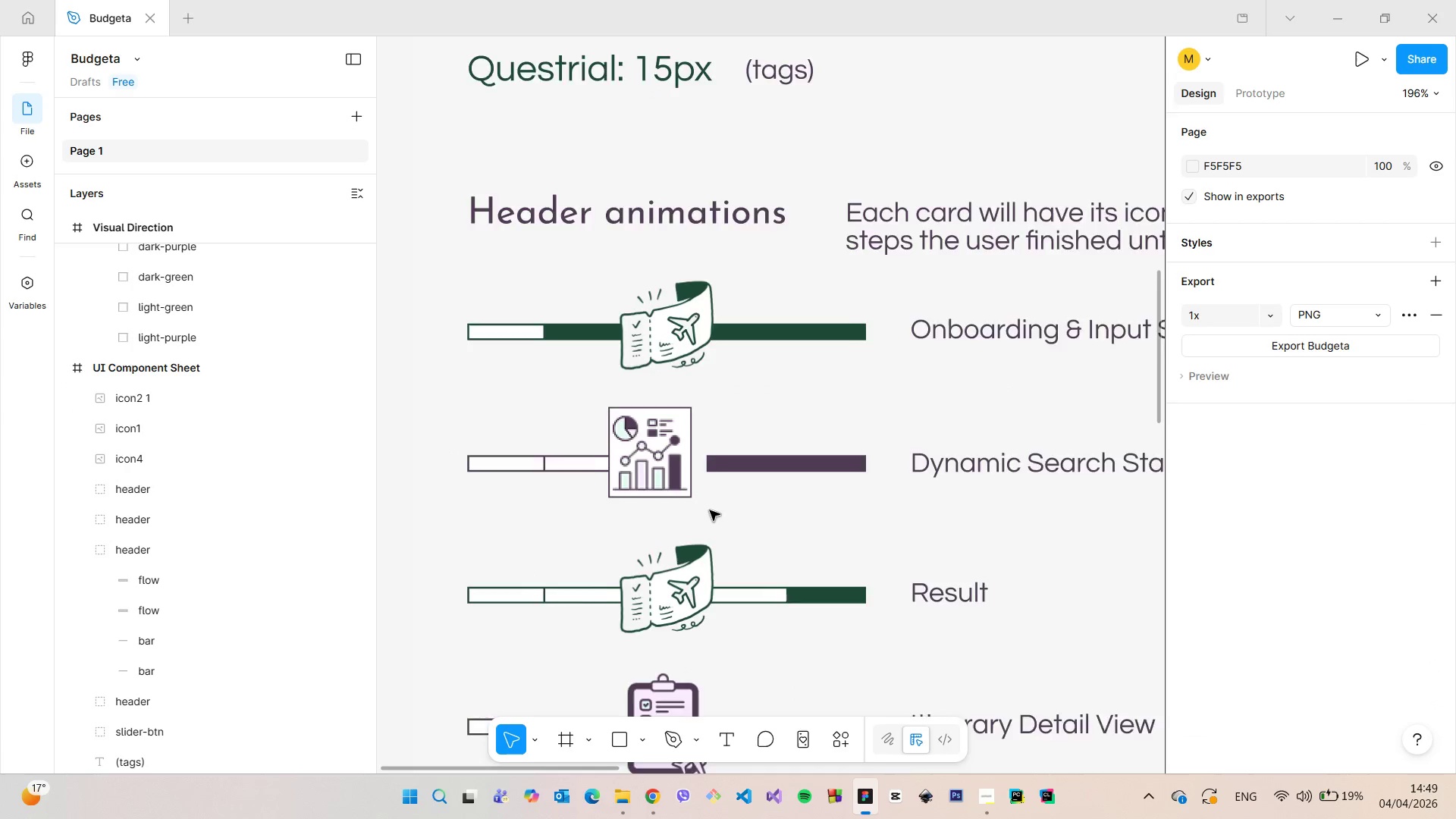 
scroll: coordinate [709, 510], scroll_direction: up, amount: 5.0
 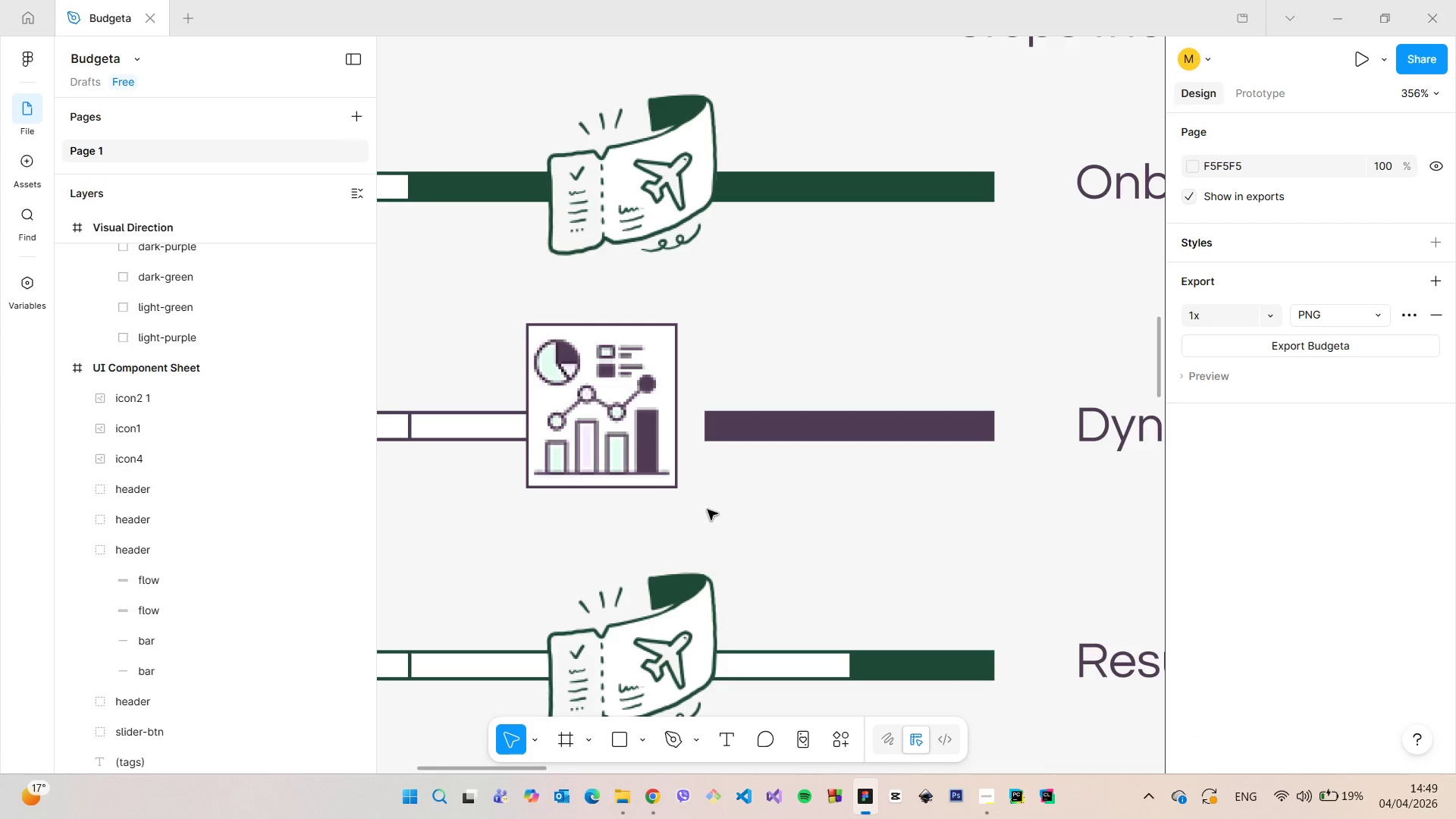 
key(Control+Z)
 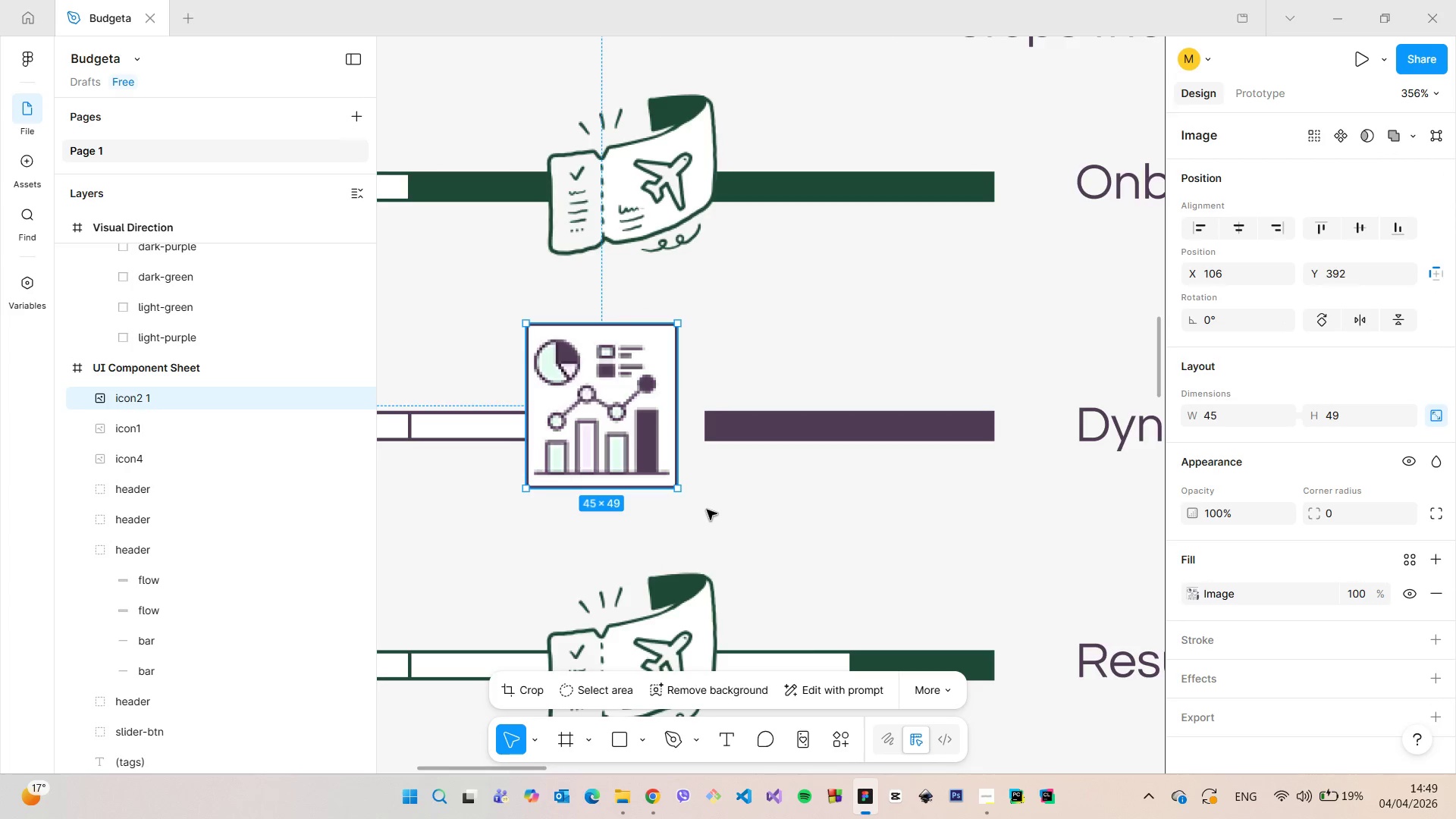 
key(Control+Z)
 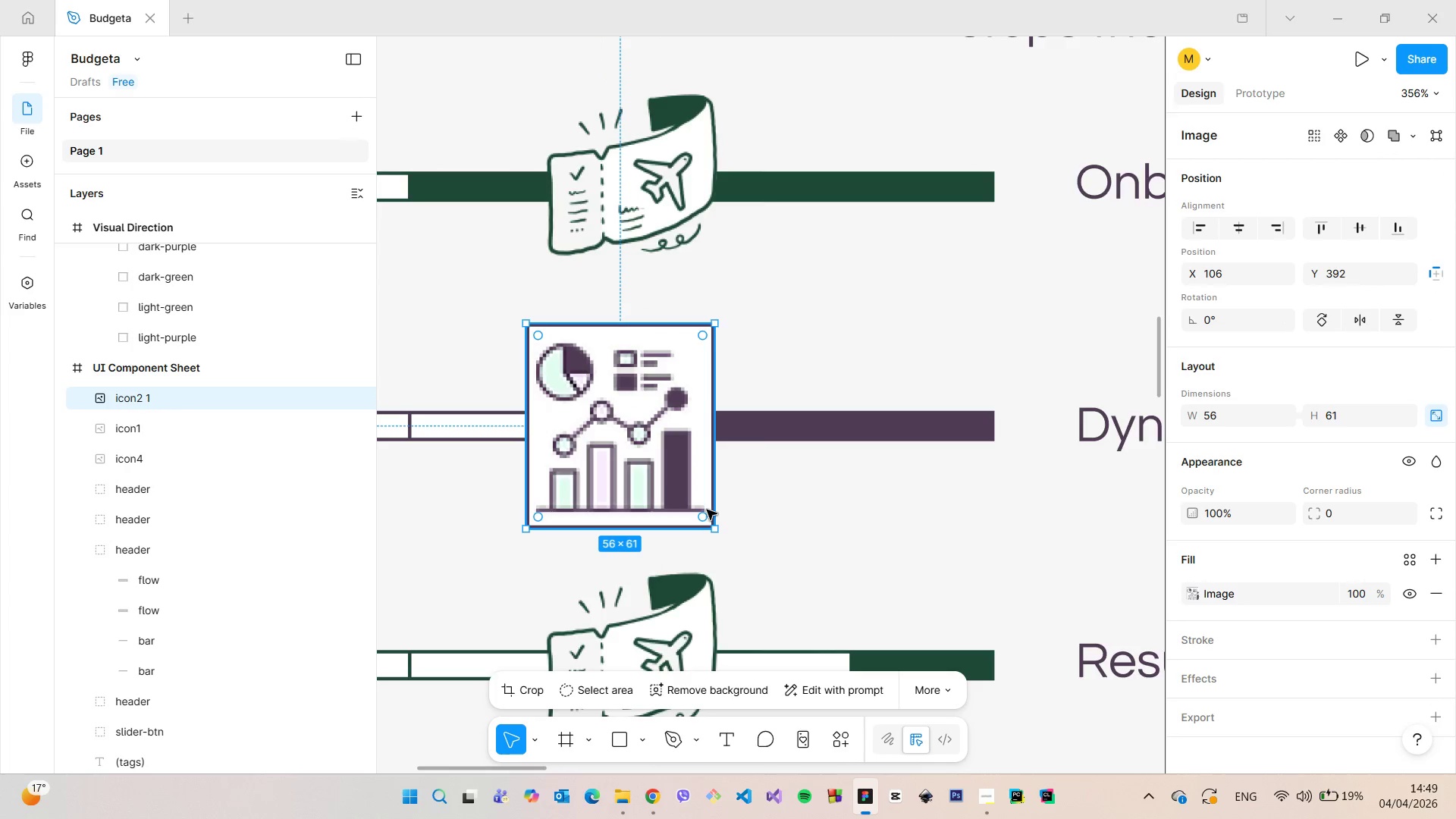 
key(Control+Z)
 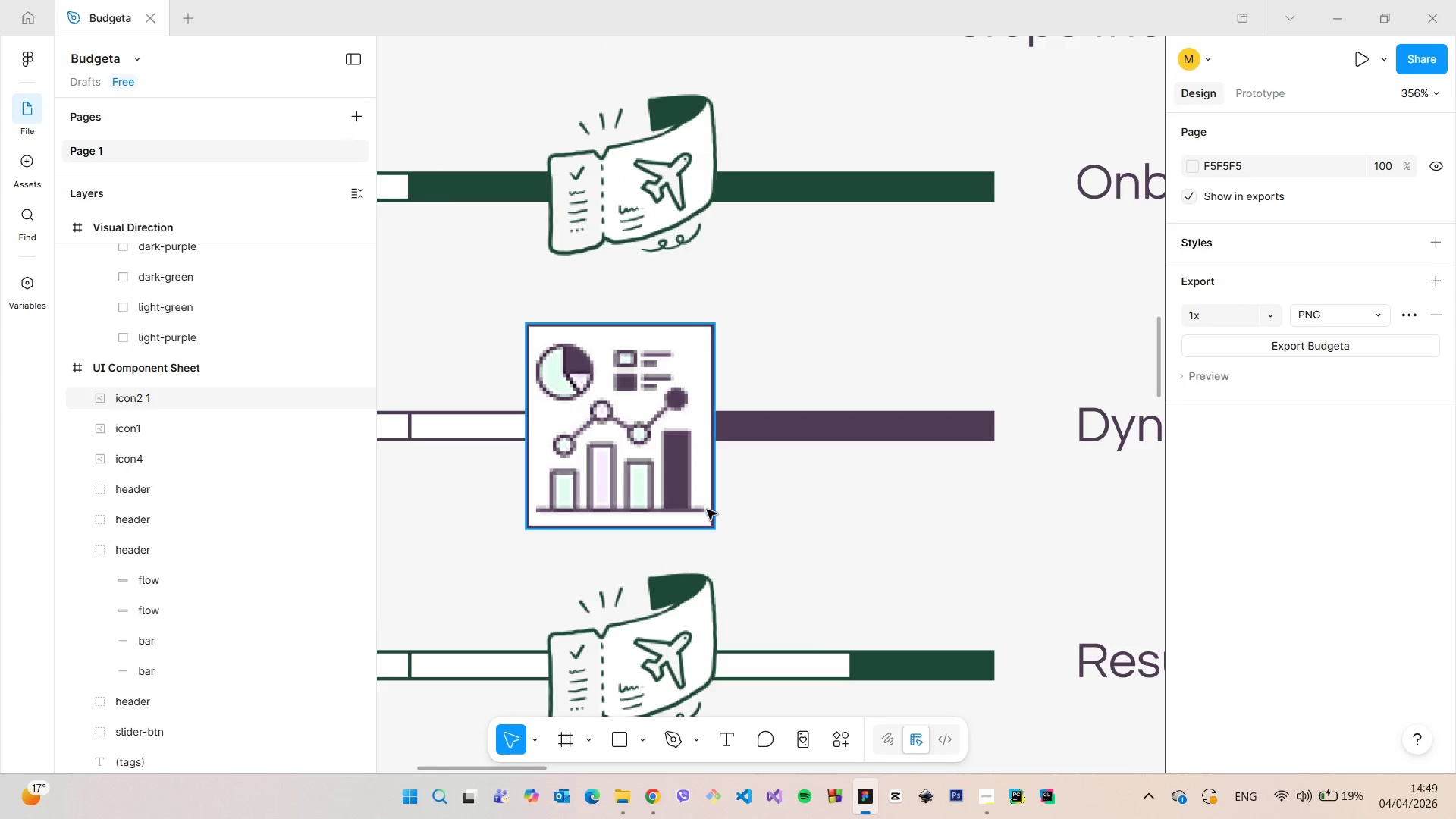 
key(Control+Z)
 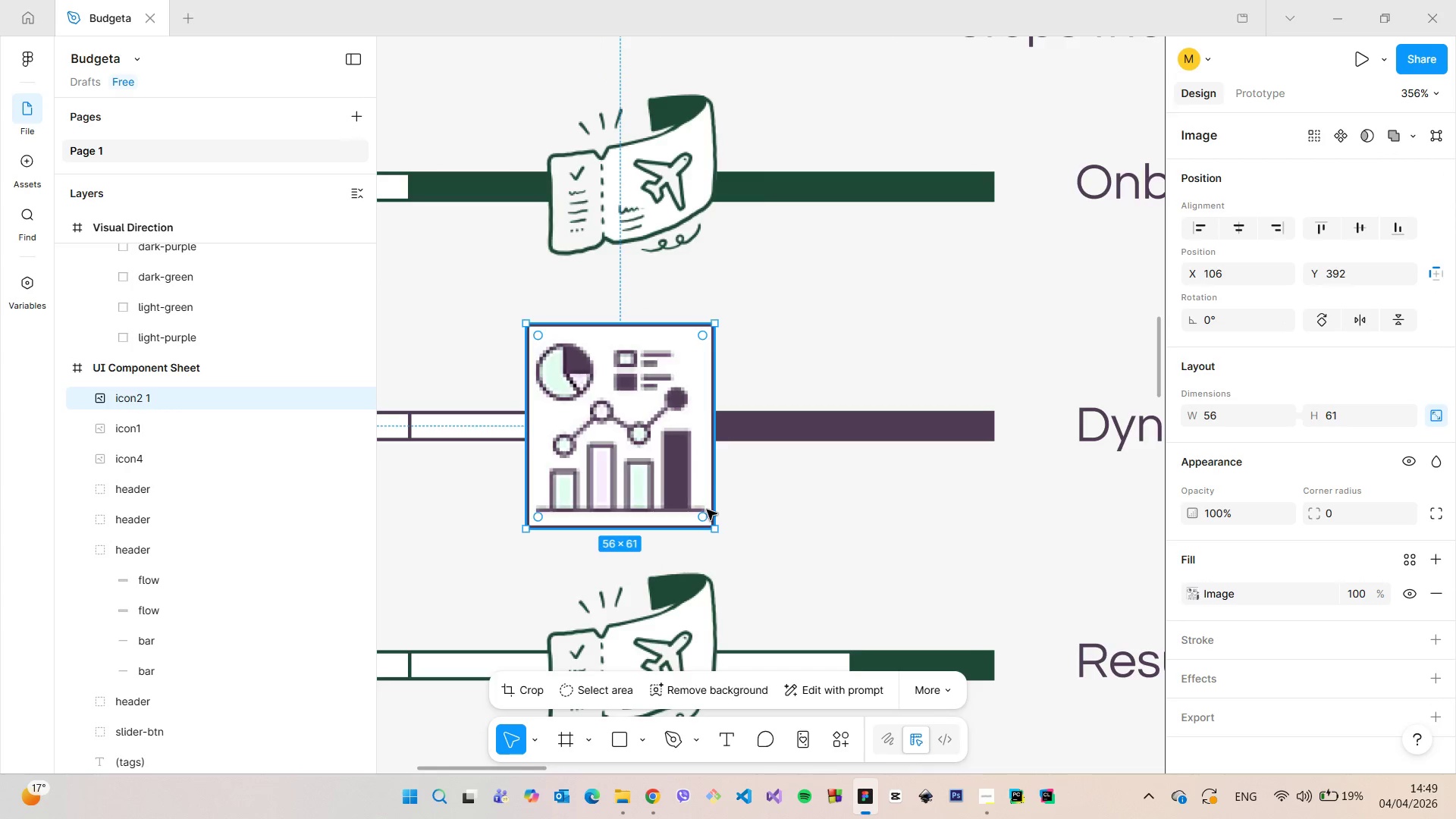 
key(Control+Z)
 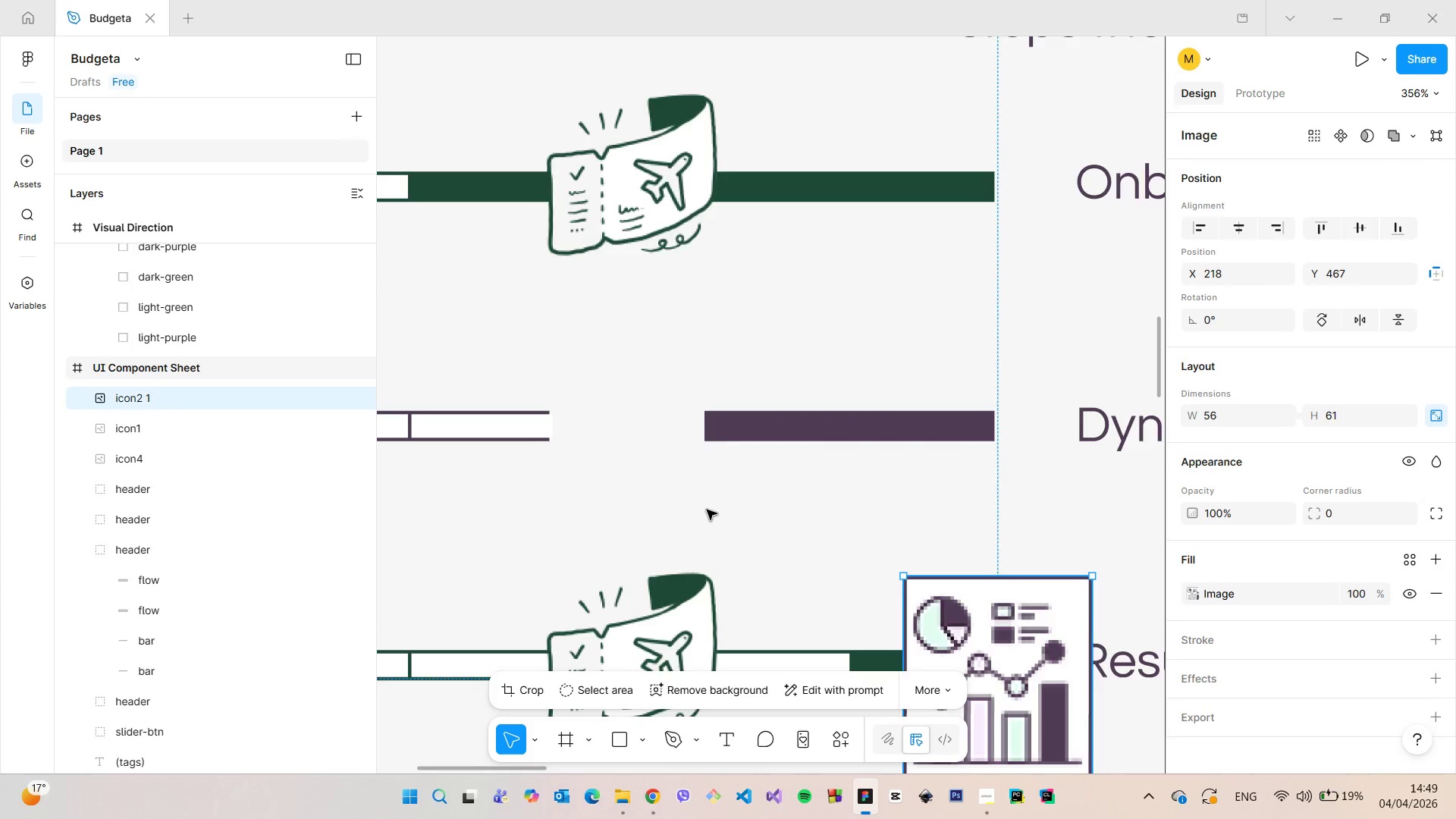 
key(Control+Z)
 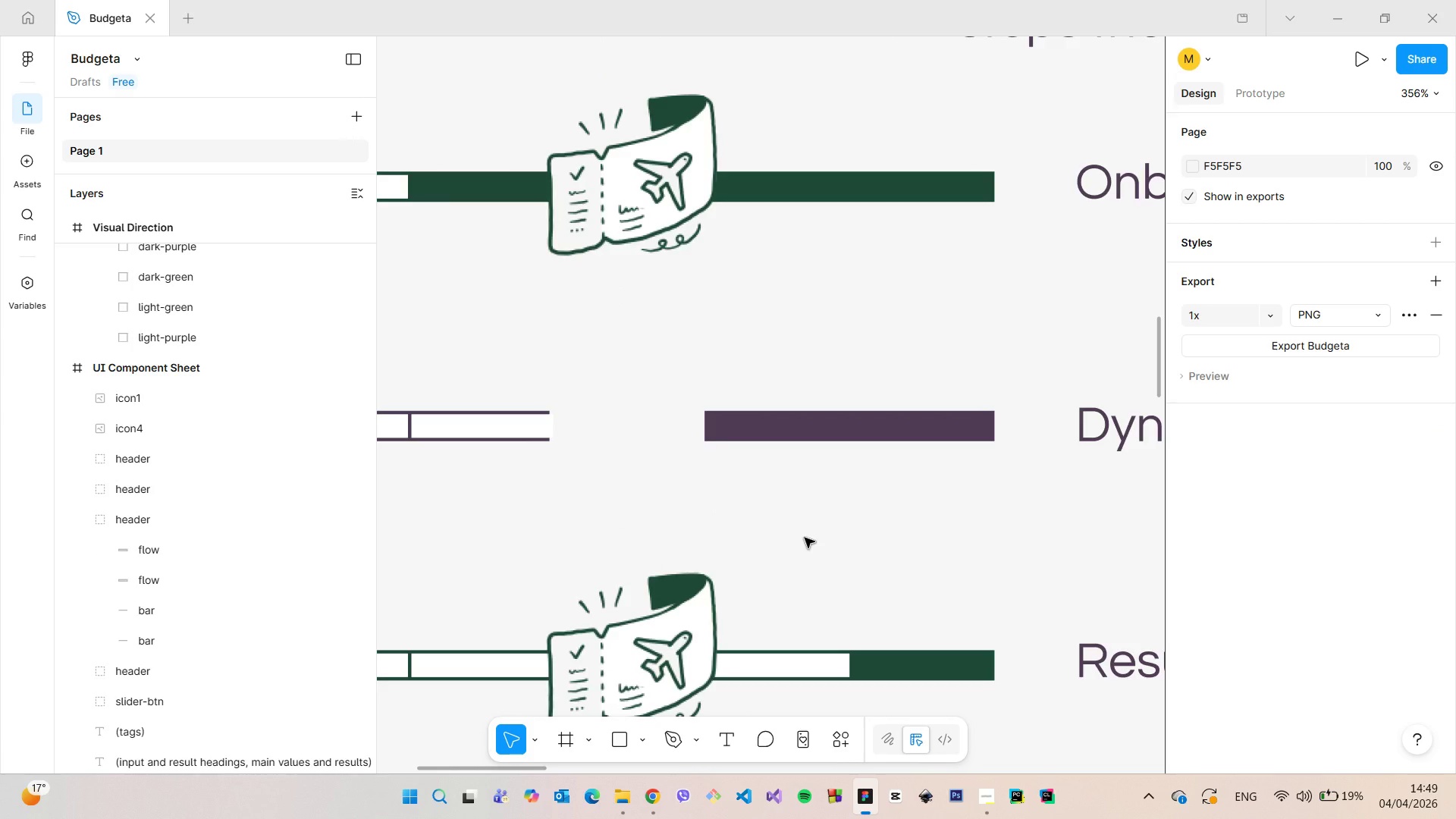 
key(Control+Z)
 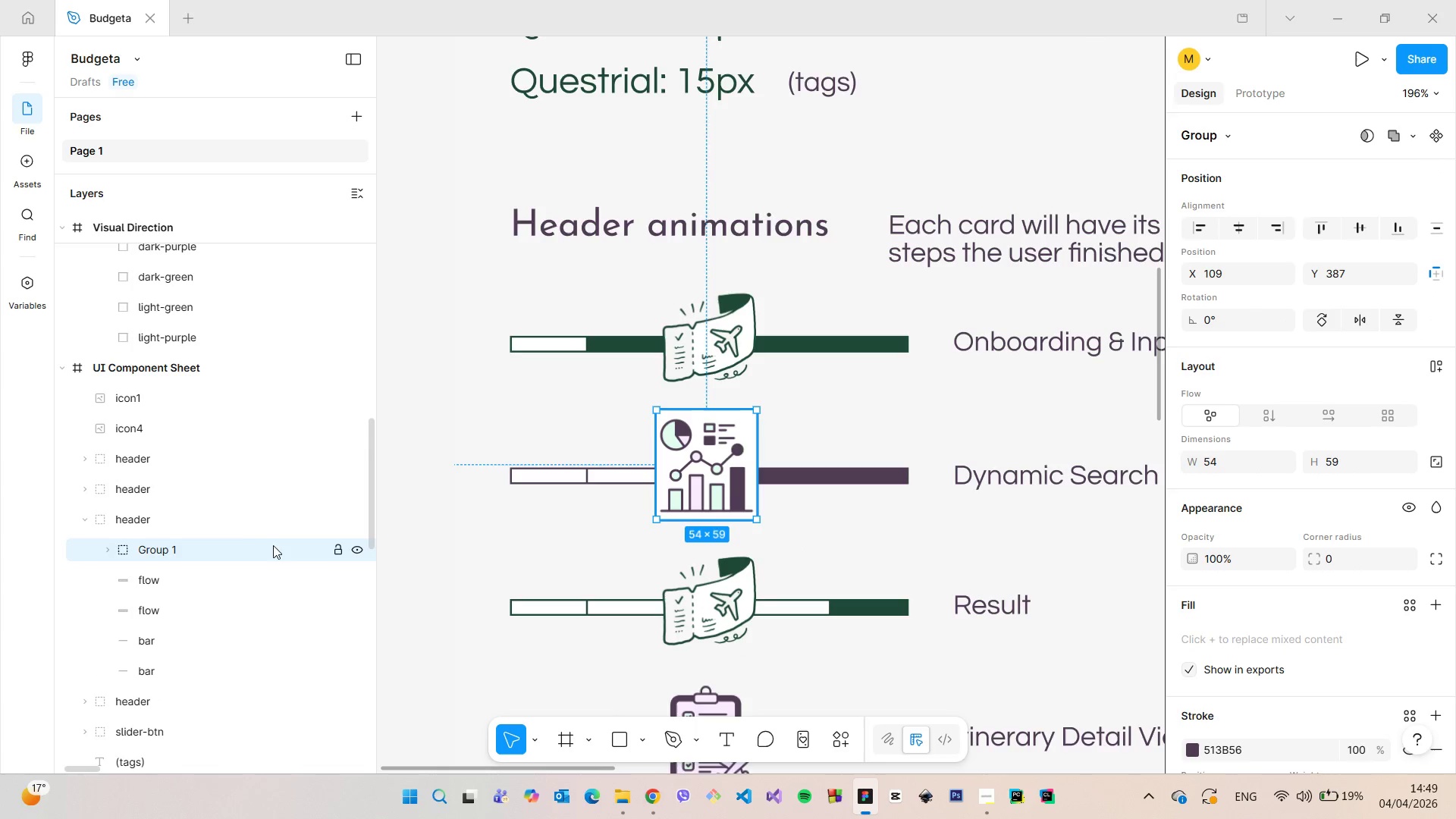 
scroll: coordinate [805, 538], scroll_direction: down, amount: 5.0
 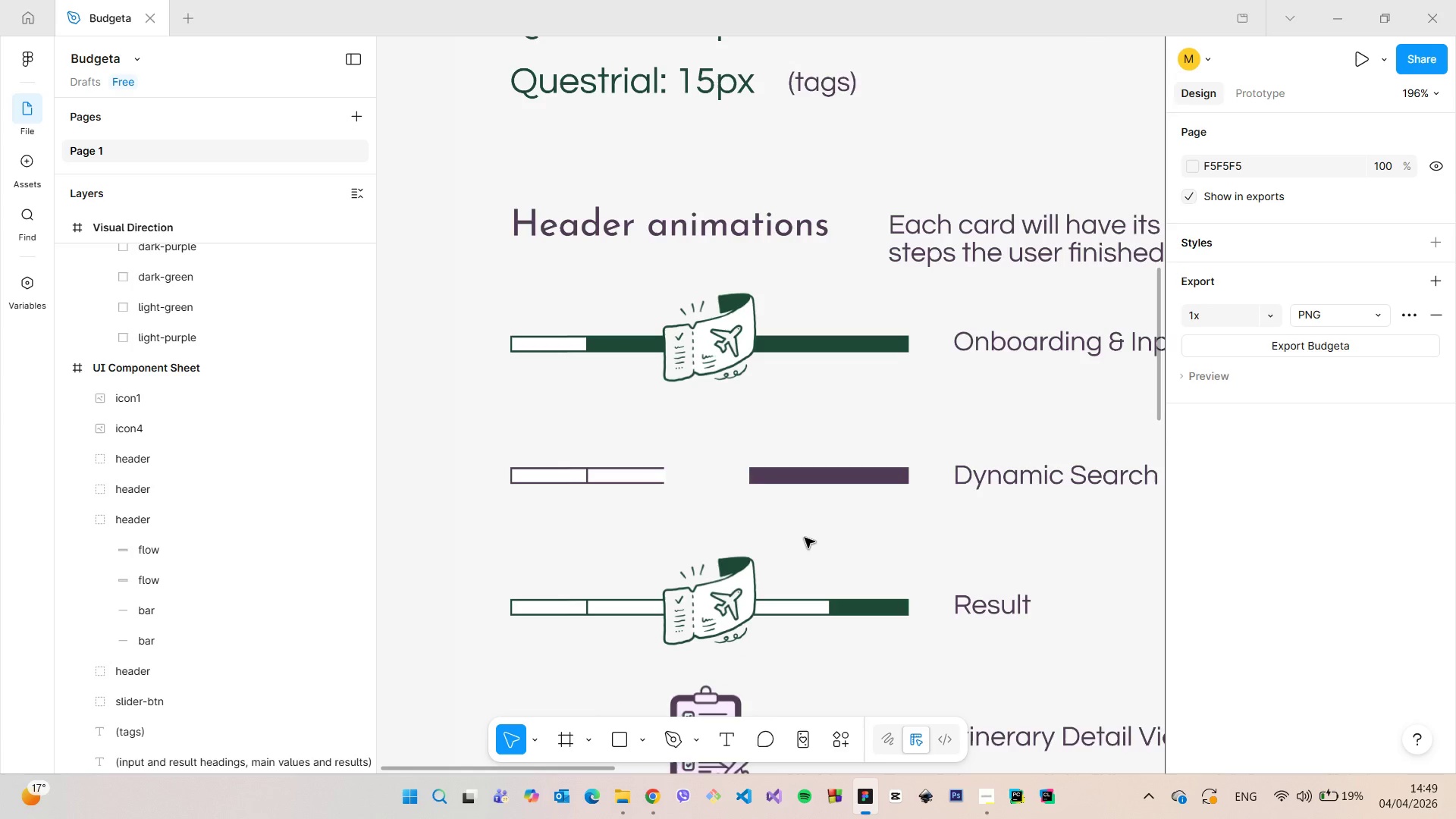 
double_click([252, 541])
 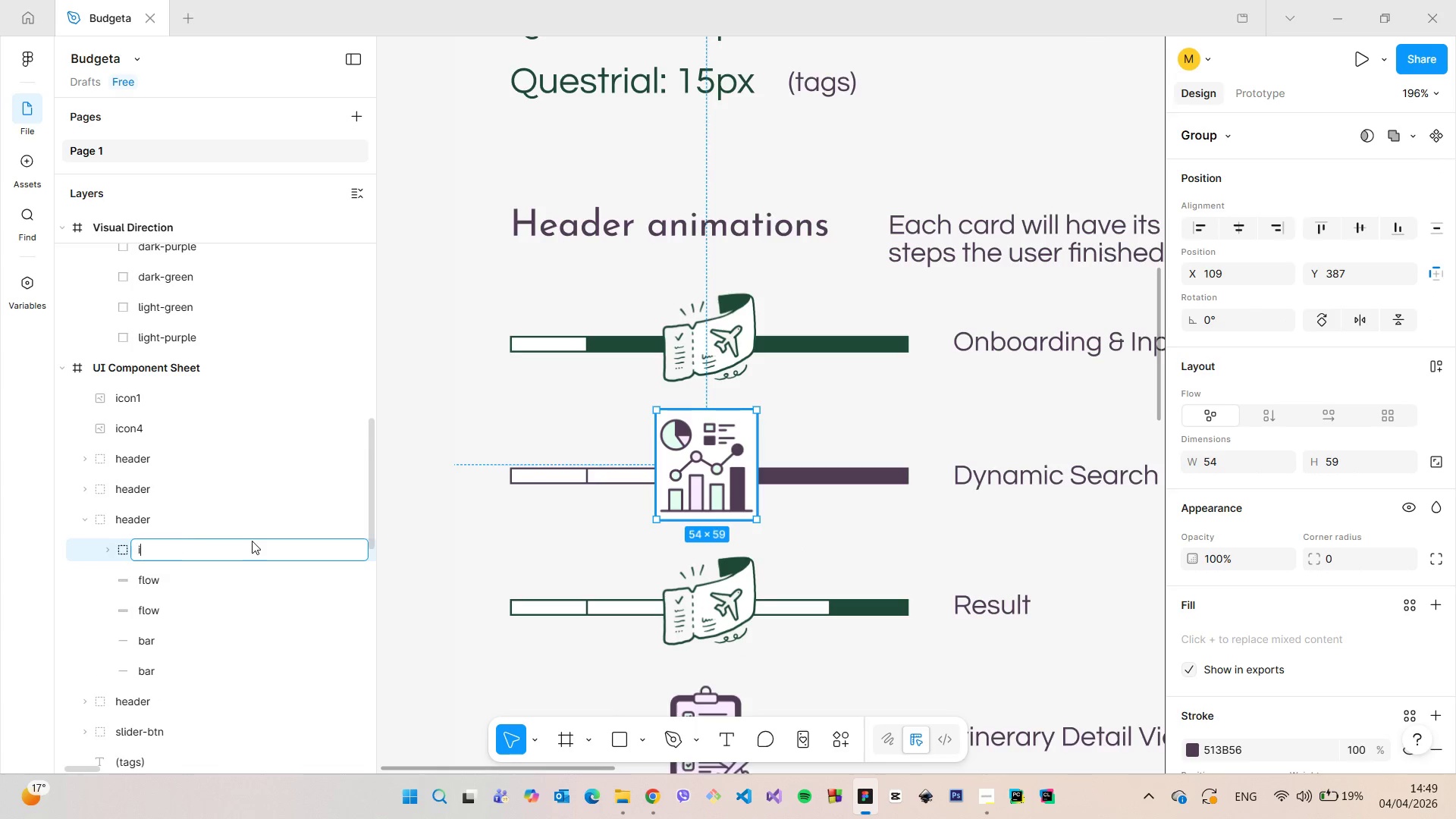 
type(icon3)
 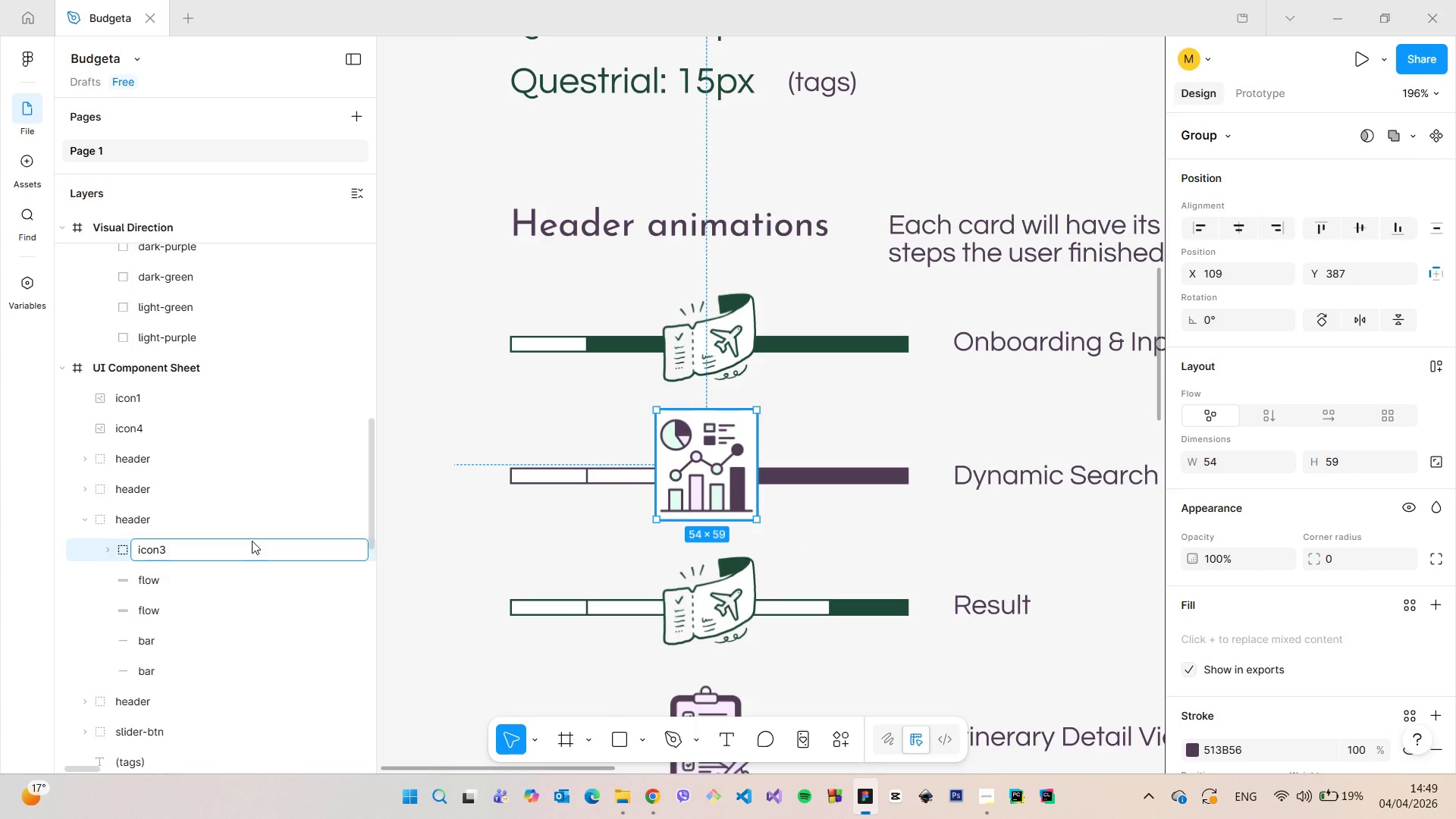 
key(Enter)
 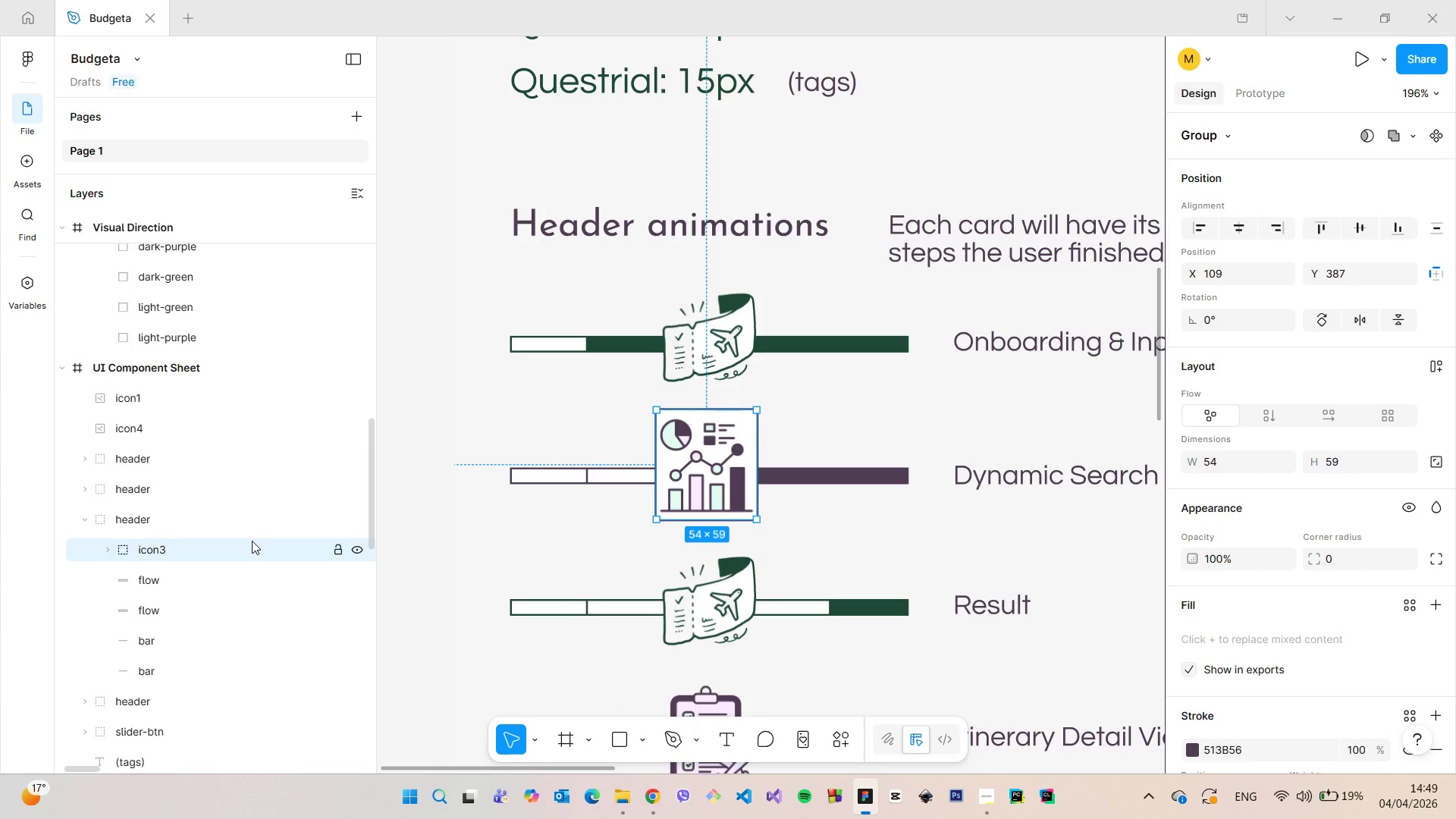 
double_click([252, 541])
 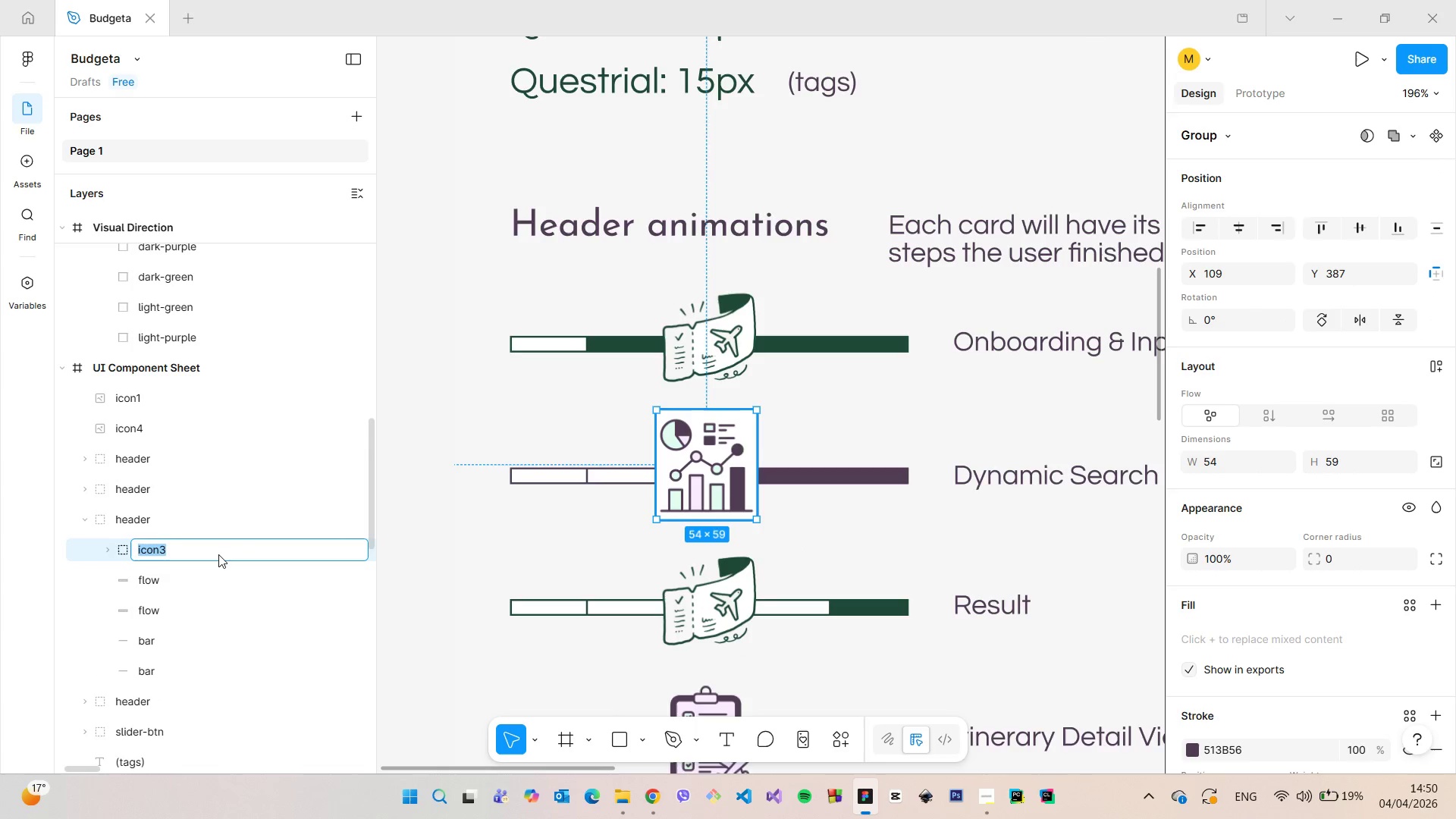 
triple_click([218, 554])
 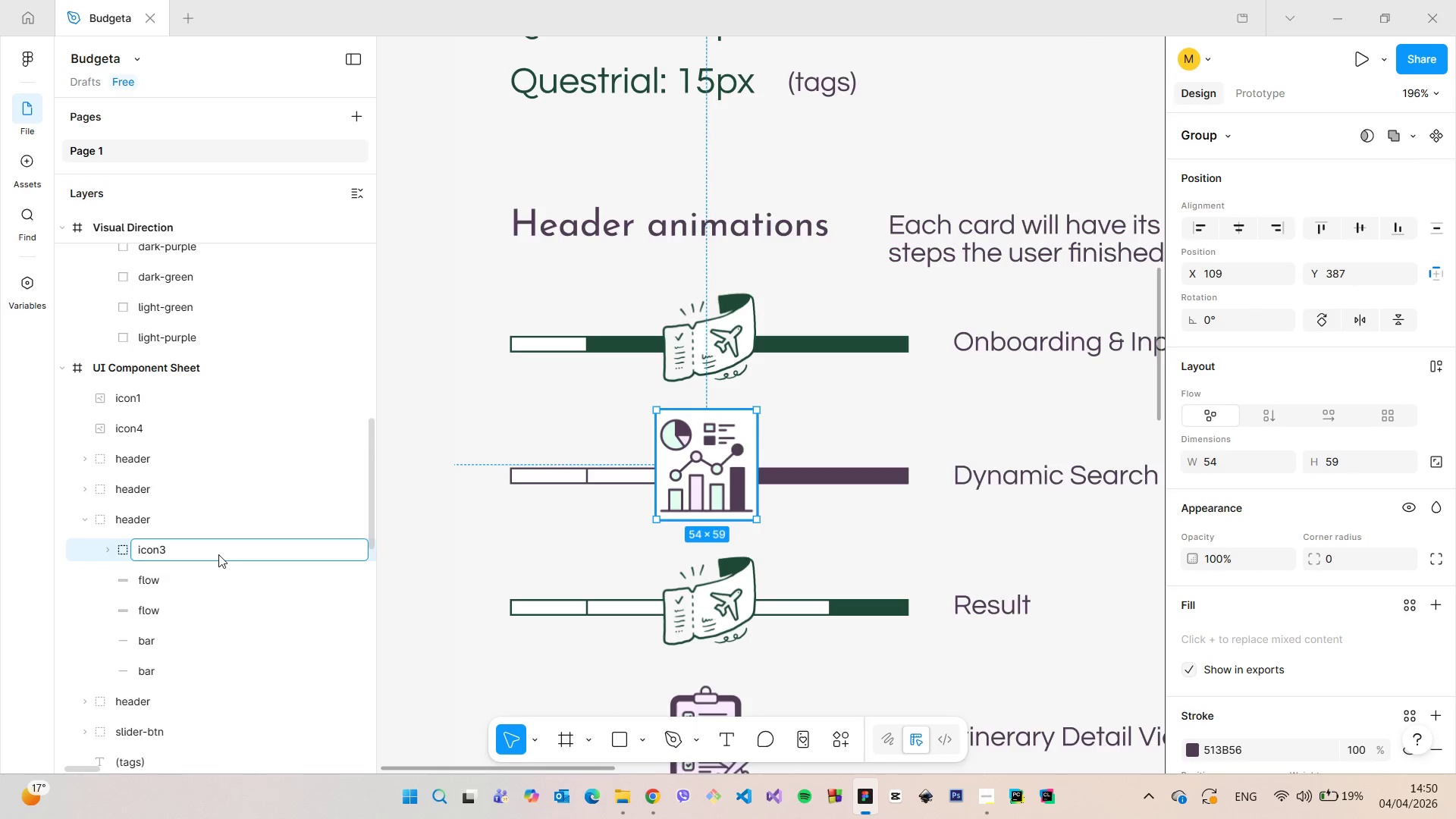 
key(Backspace)
 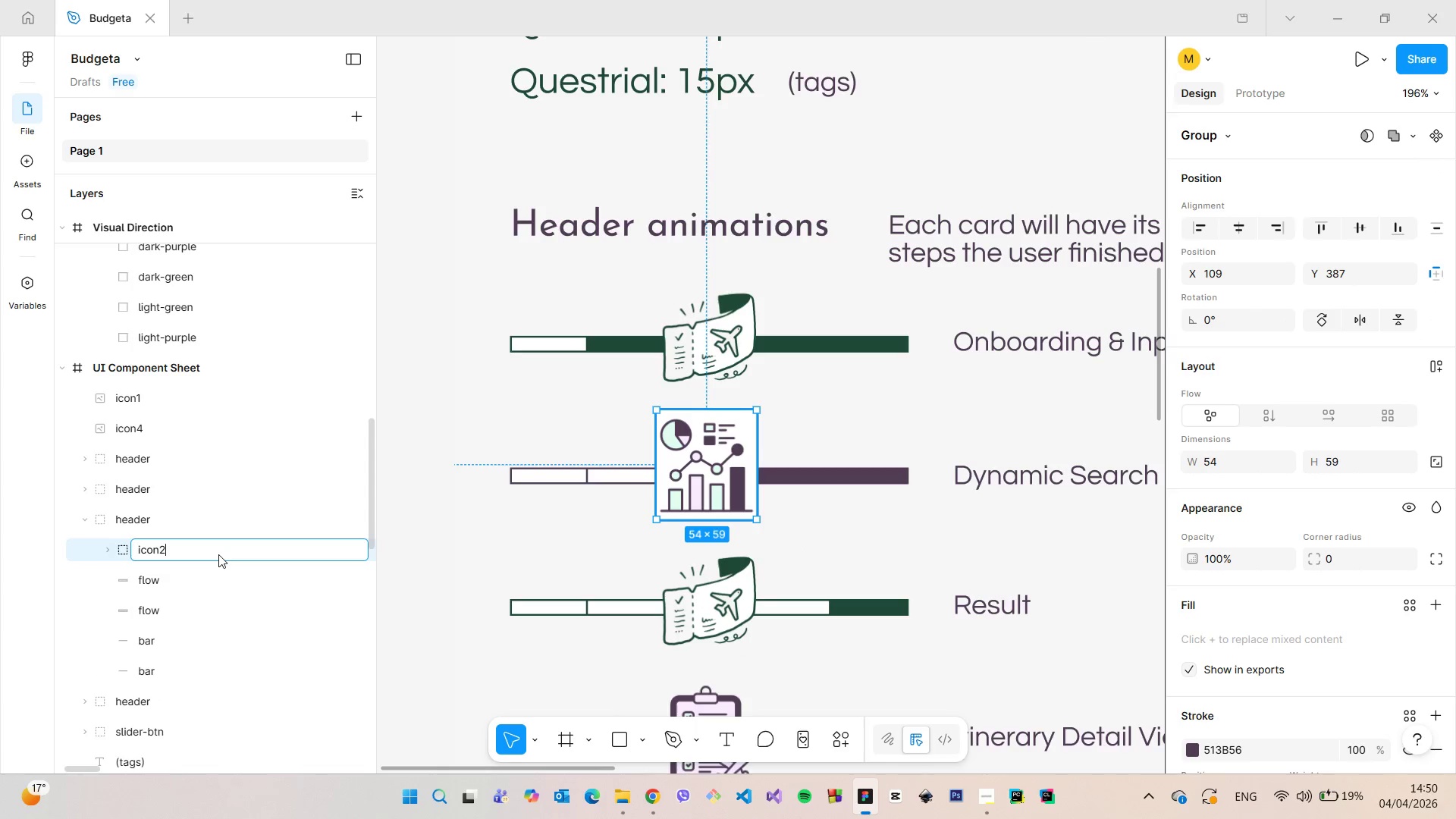 
key(2)
 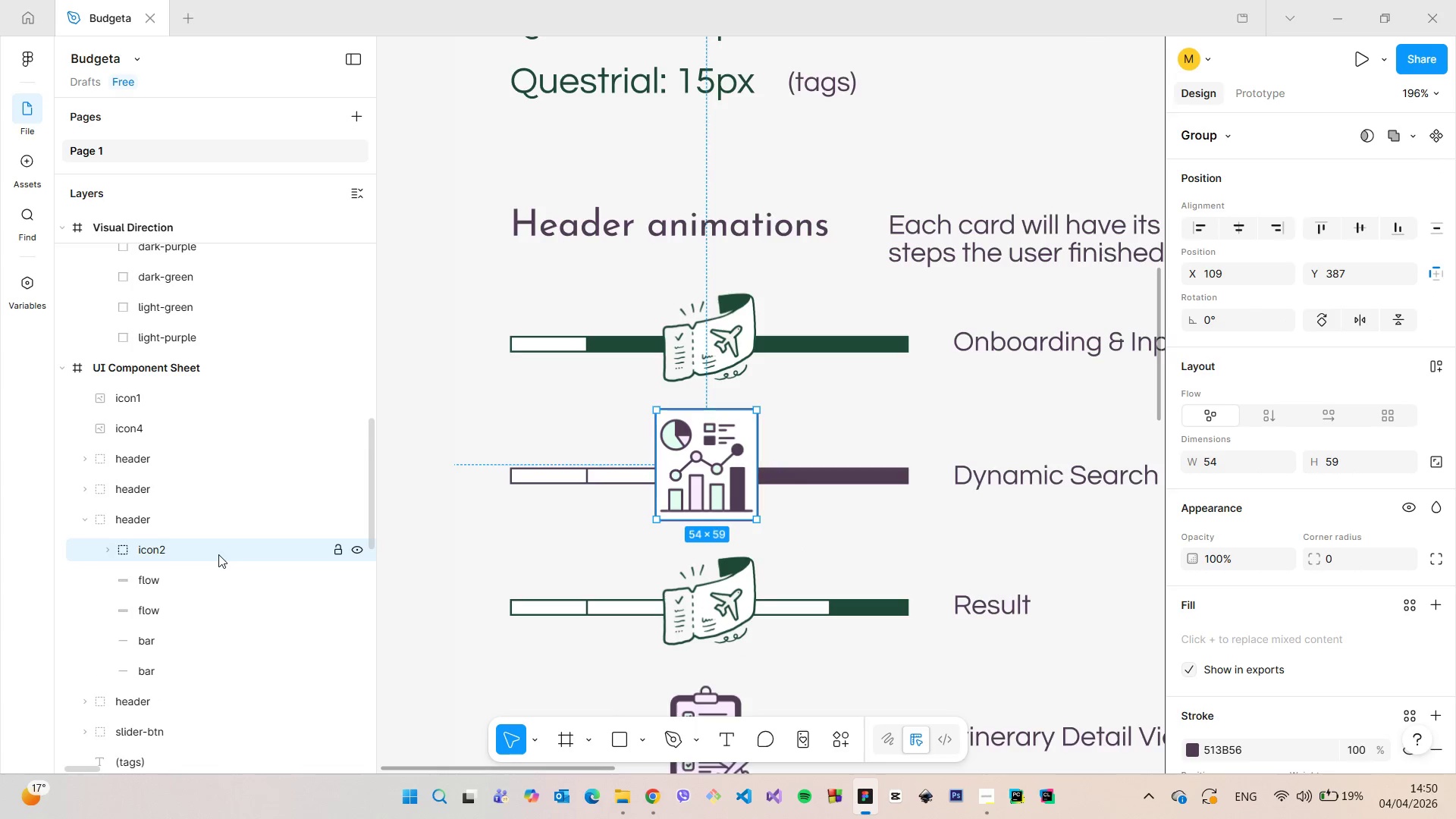 
key(Enter)
 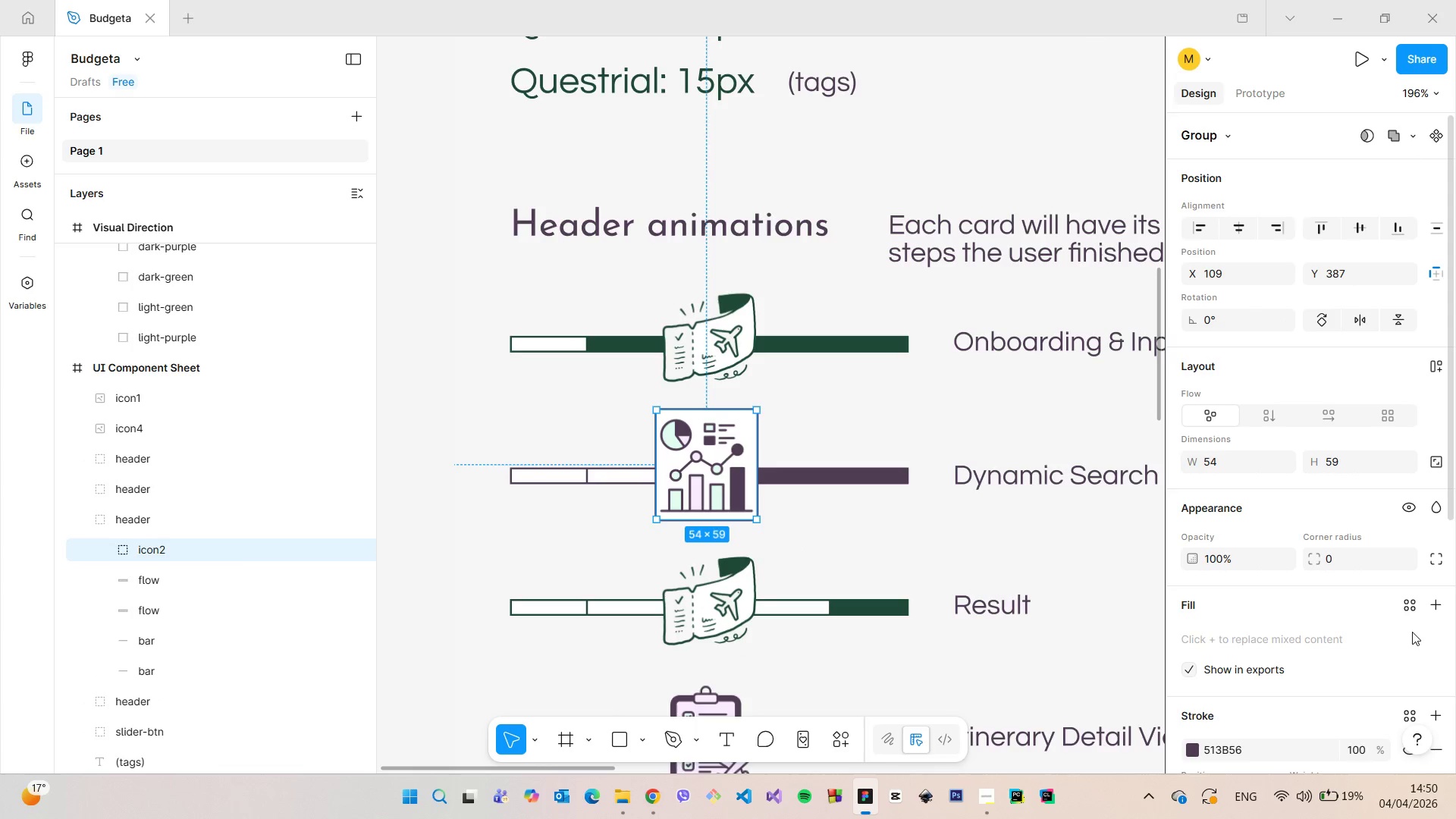 
scroll: coordinate [1353, 686], scroll_direction: down, amount: 6.0
 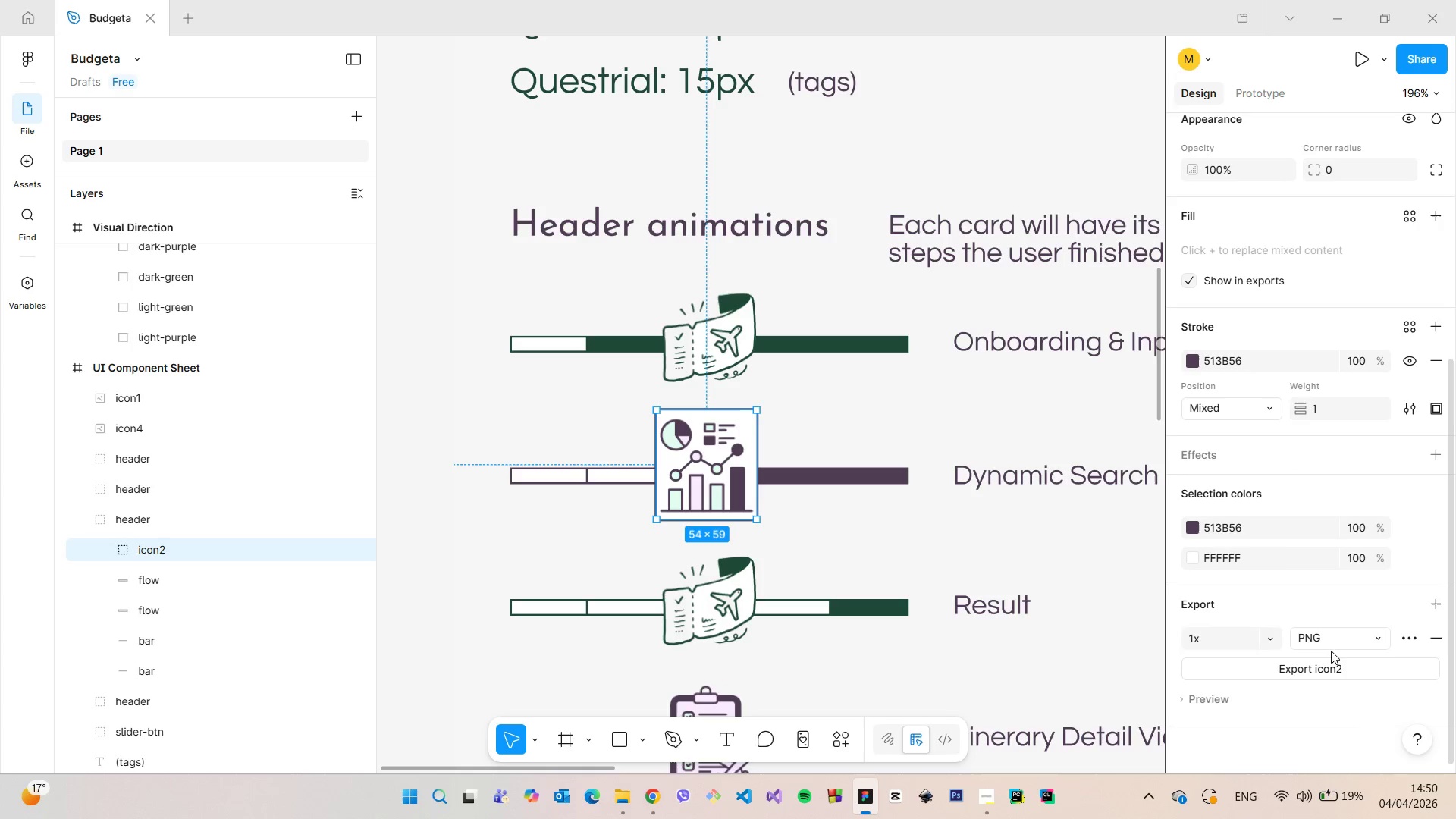 
left_click([1331, 651])
 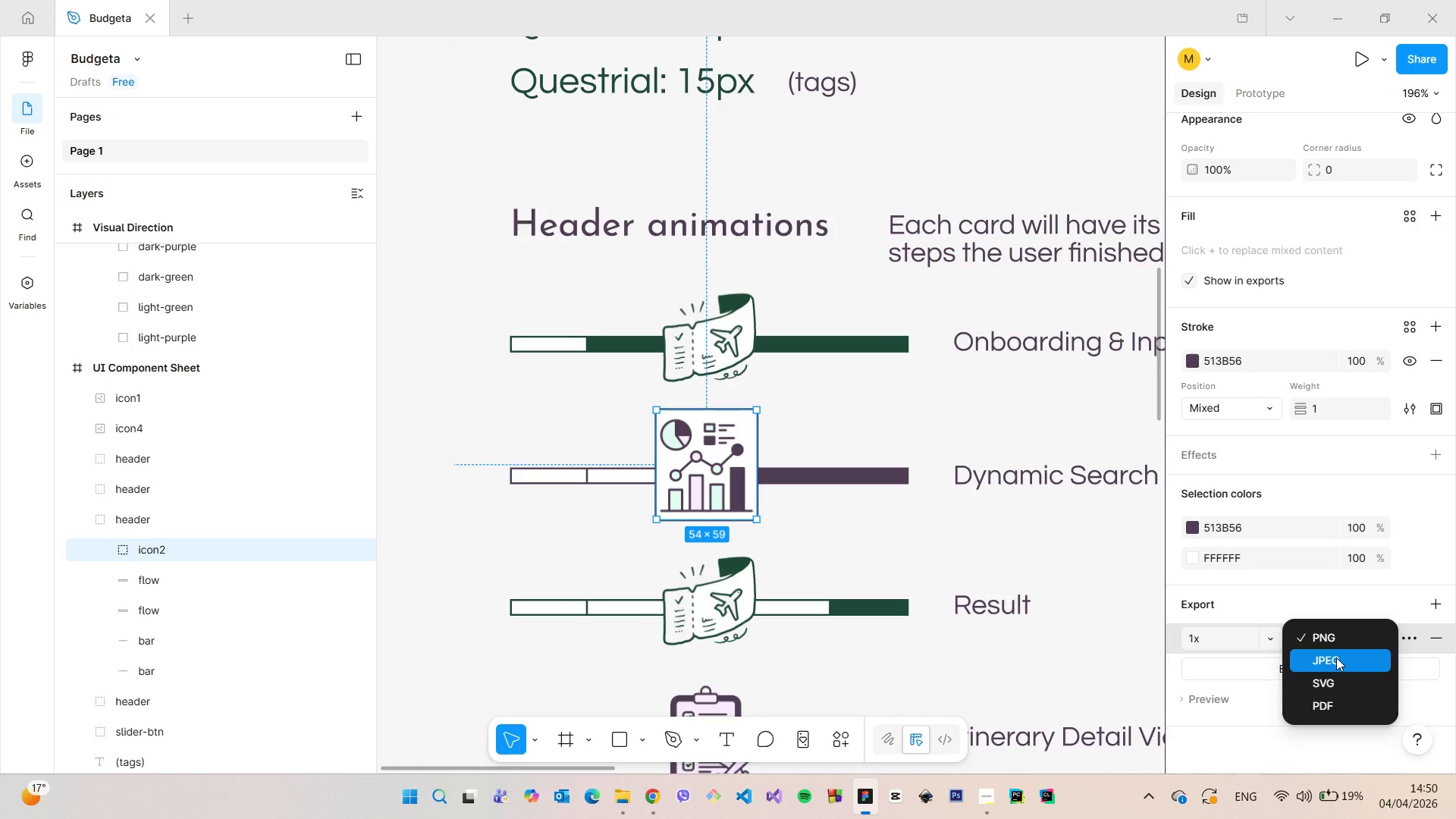 
left_click([1336, 657])
 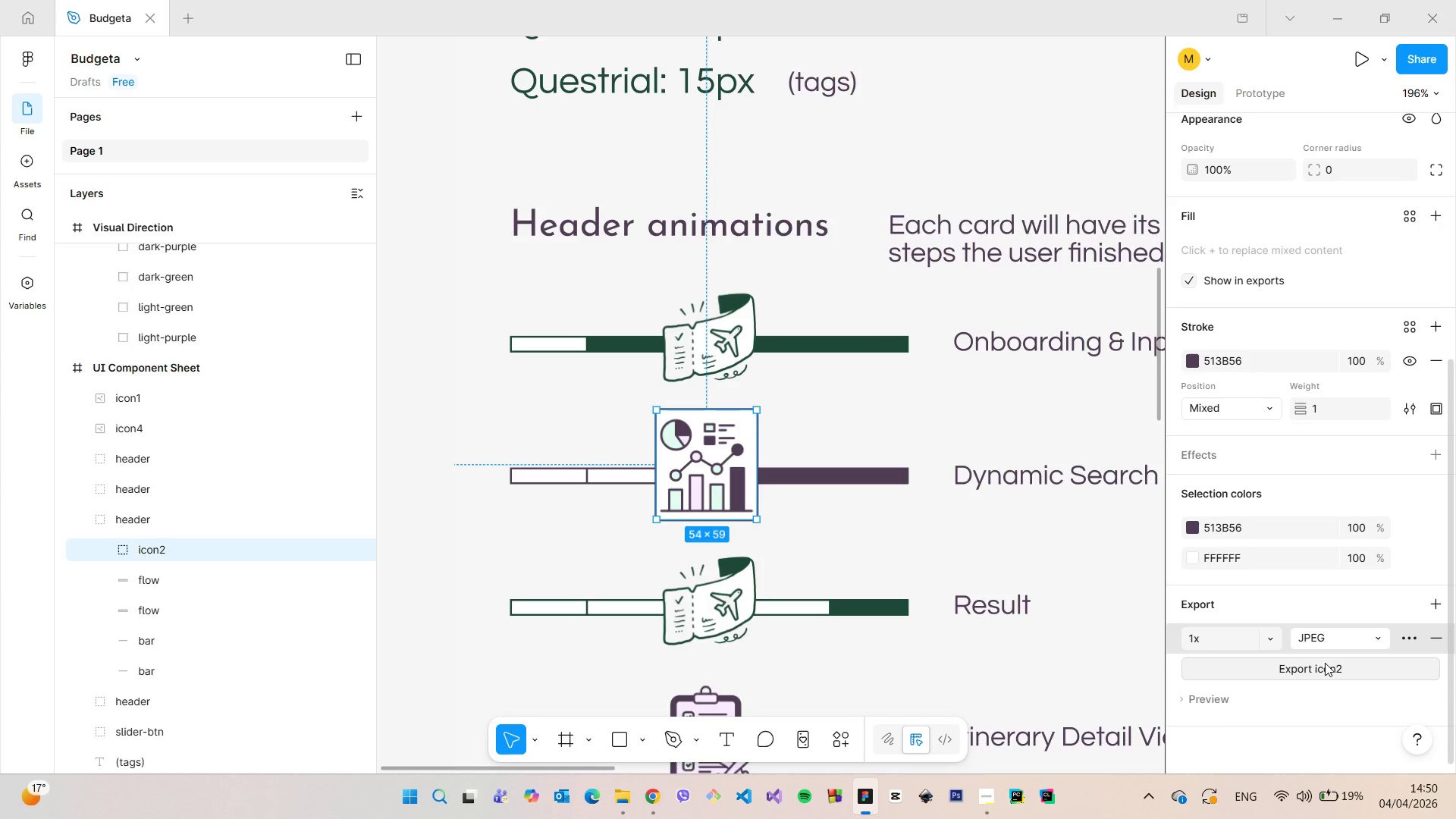 
left_click([1325, 663])
 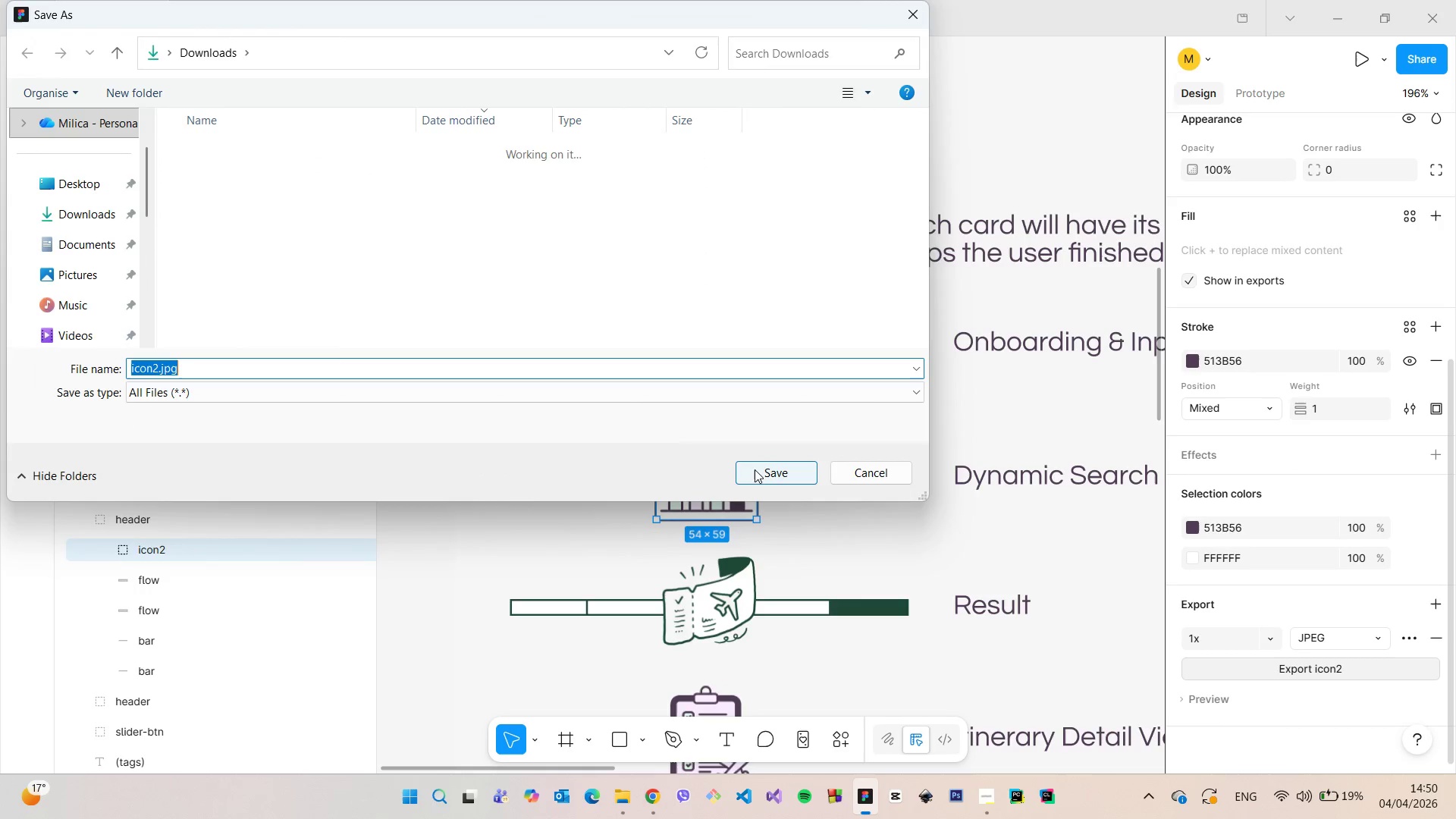 
left_click([755, 469])
 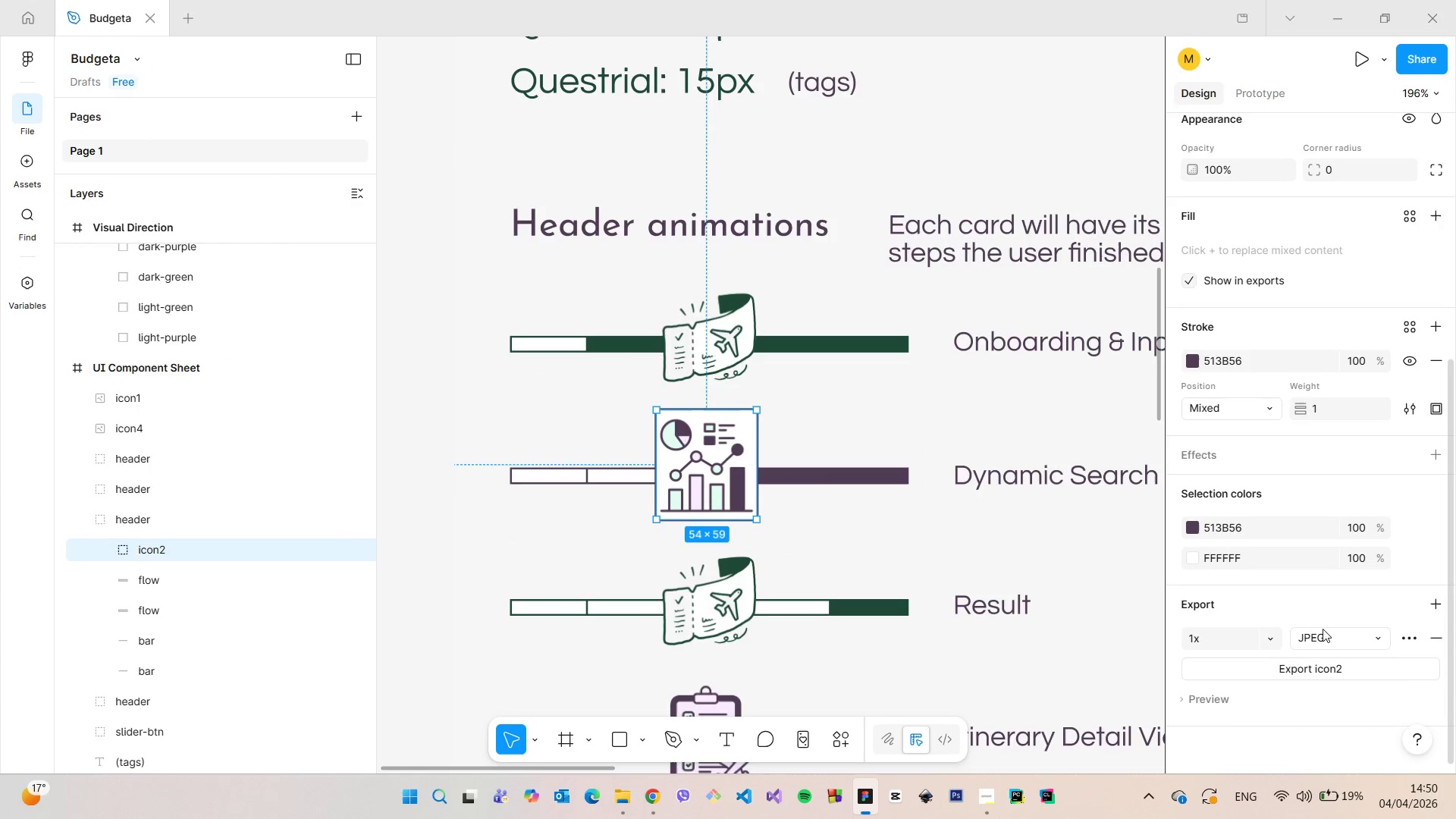 
left_click([1325, 632])
 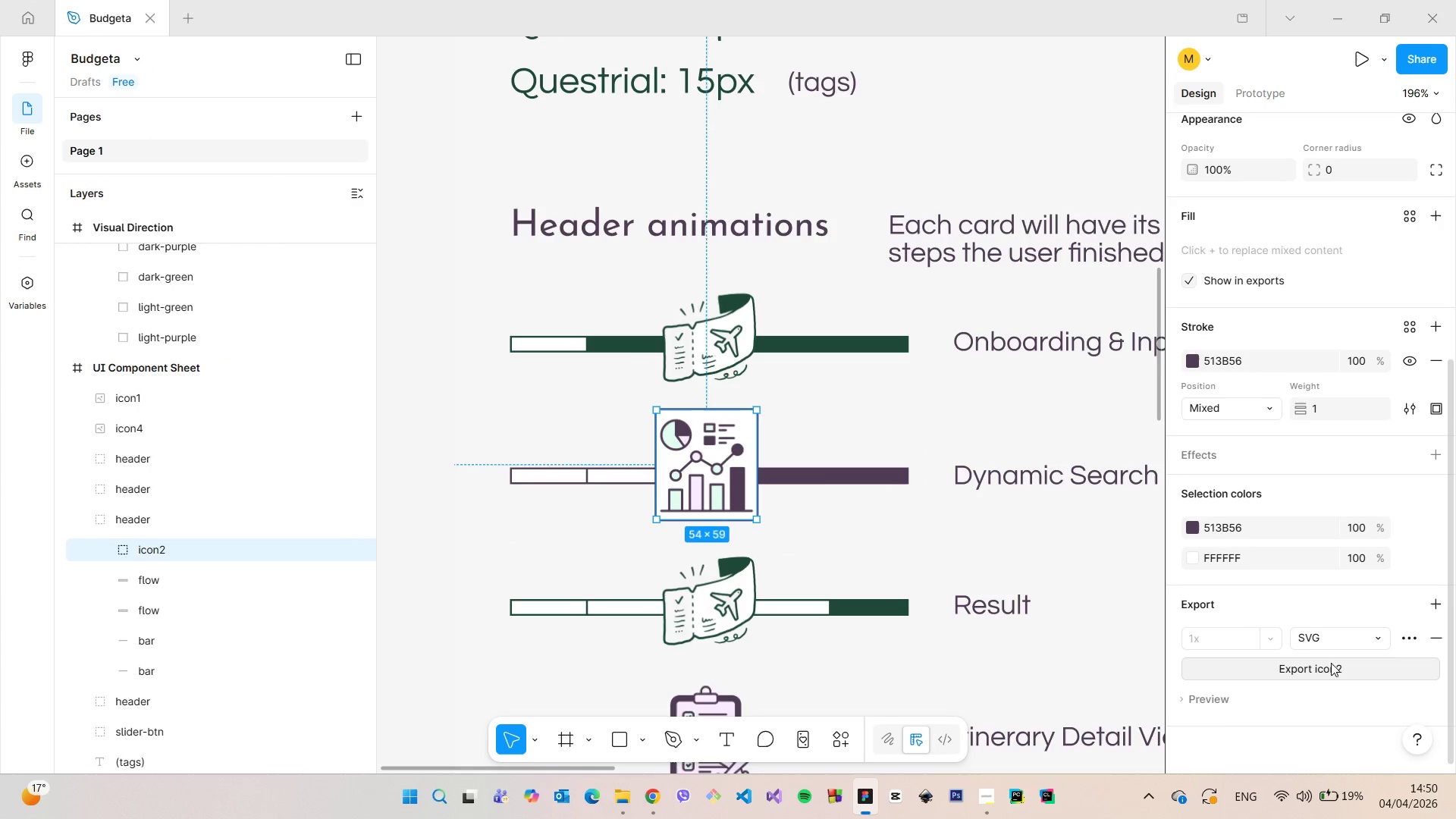 
left_click([1329, 663])
 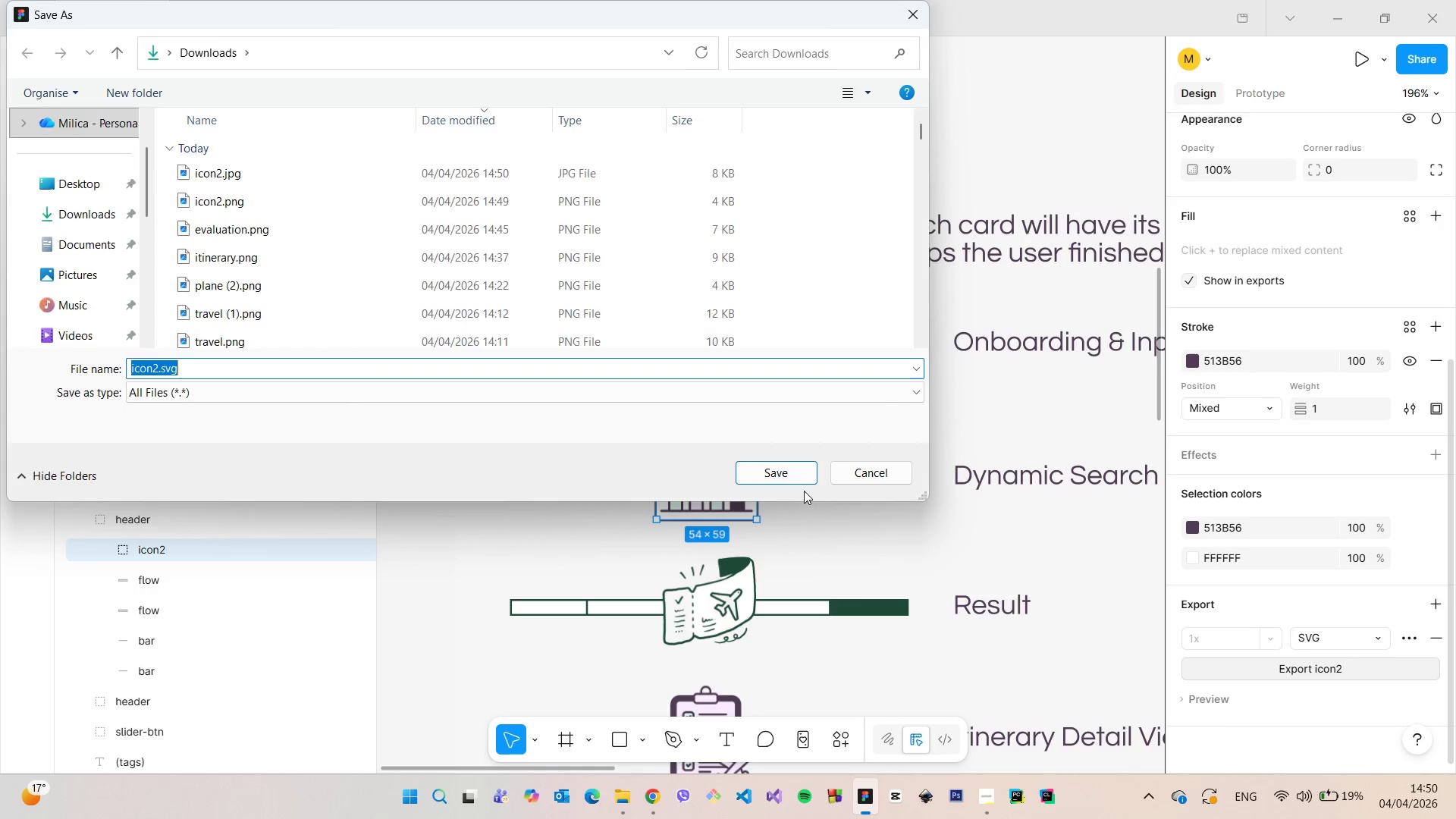 
left_click([792, 473])
 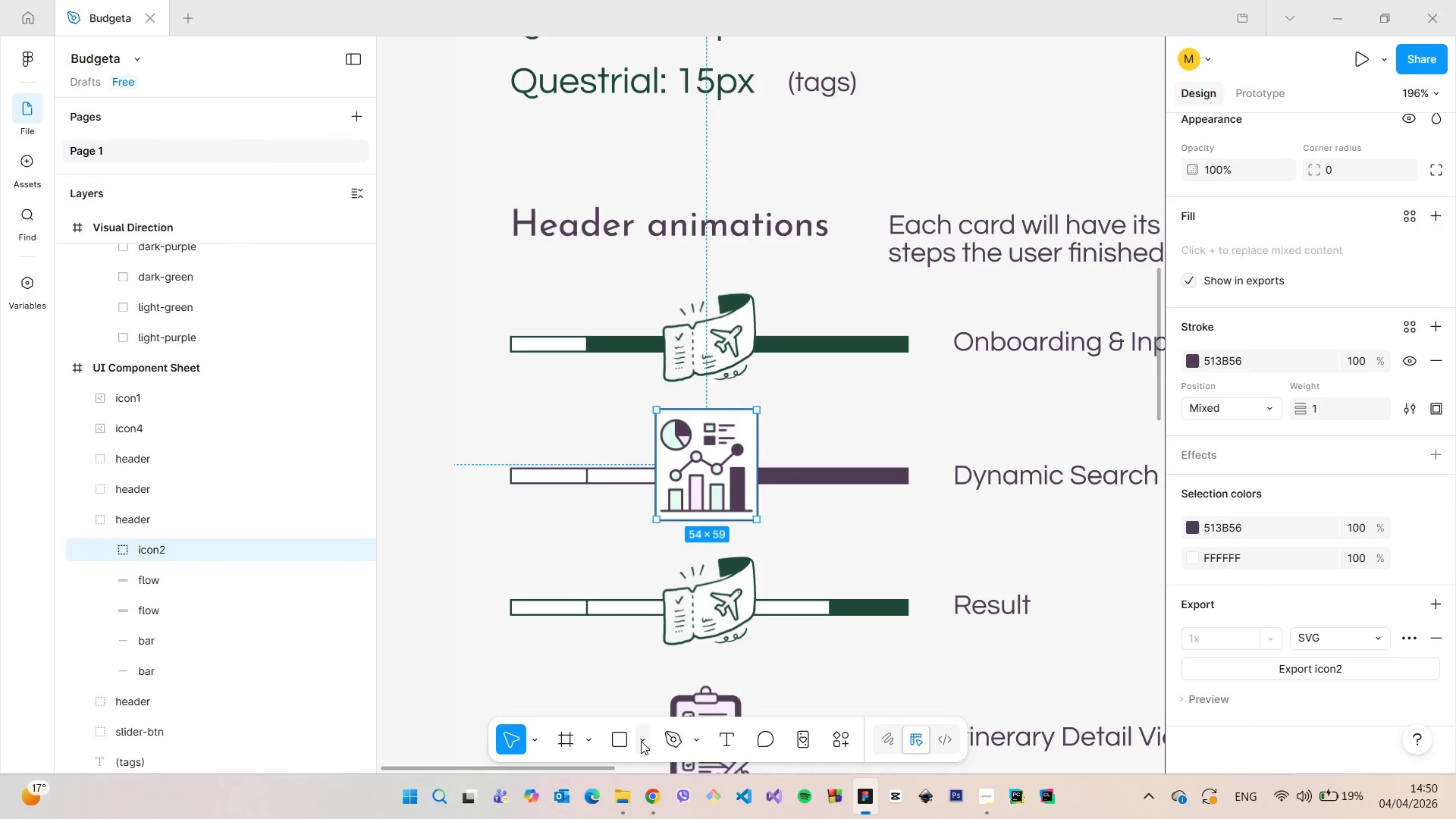 
left_click([640, 739])
 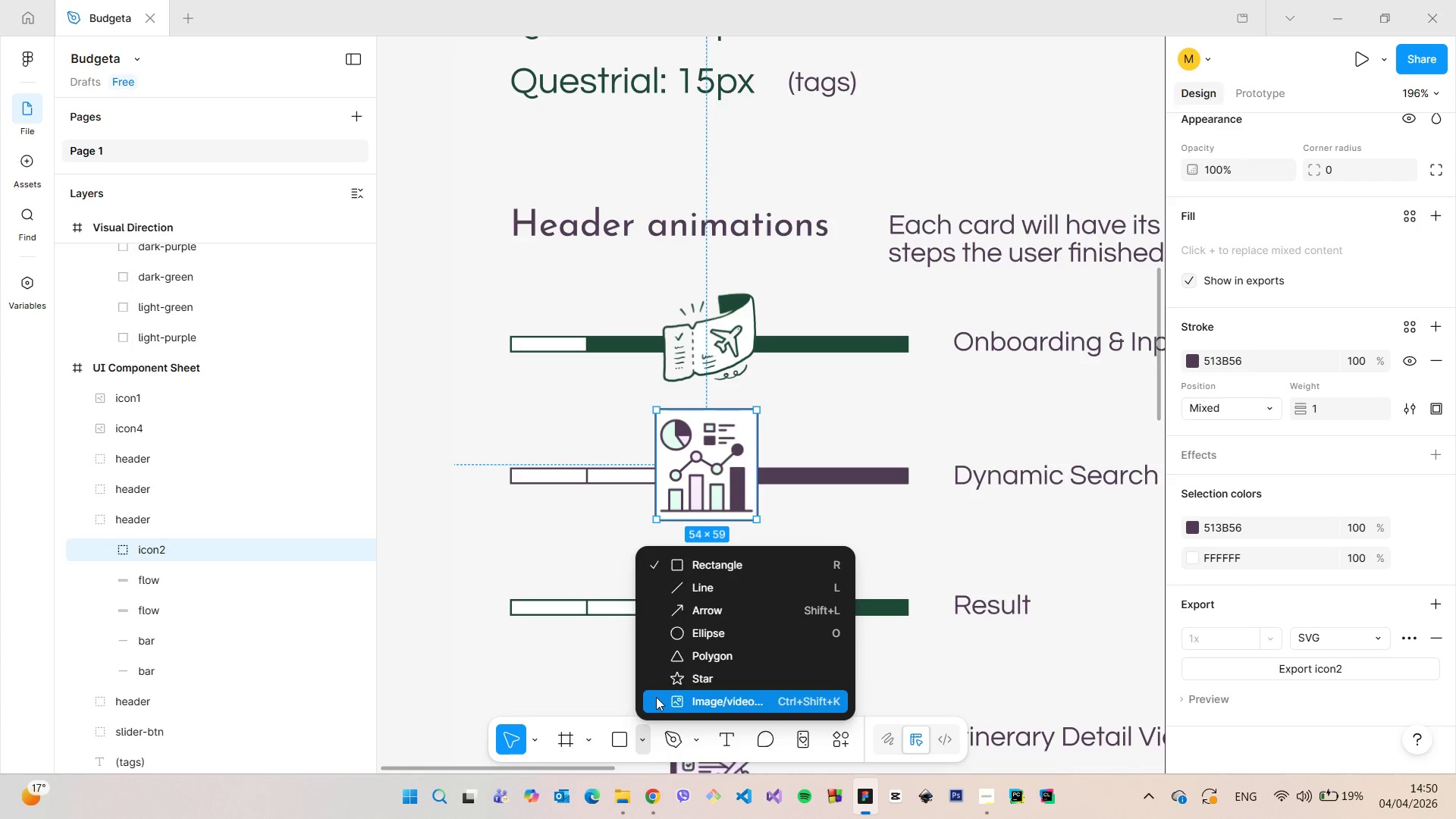 
left_click([656, 697])
 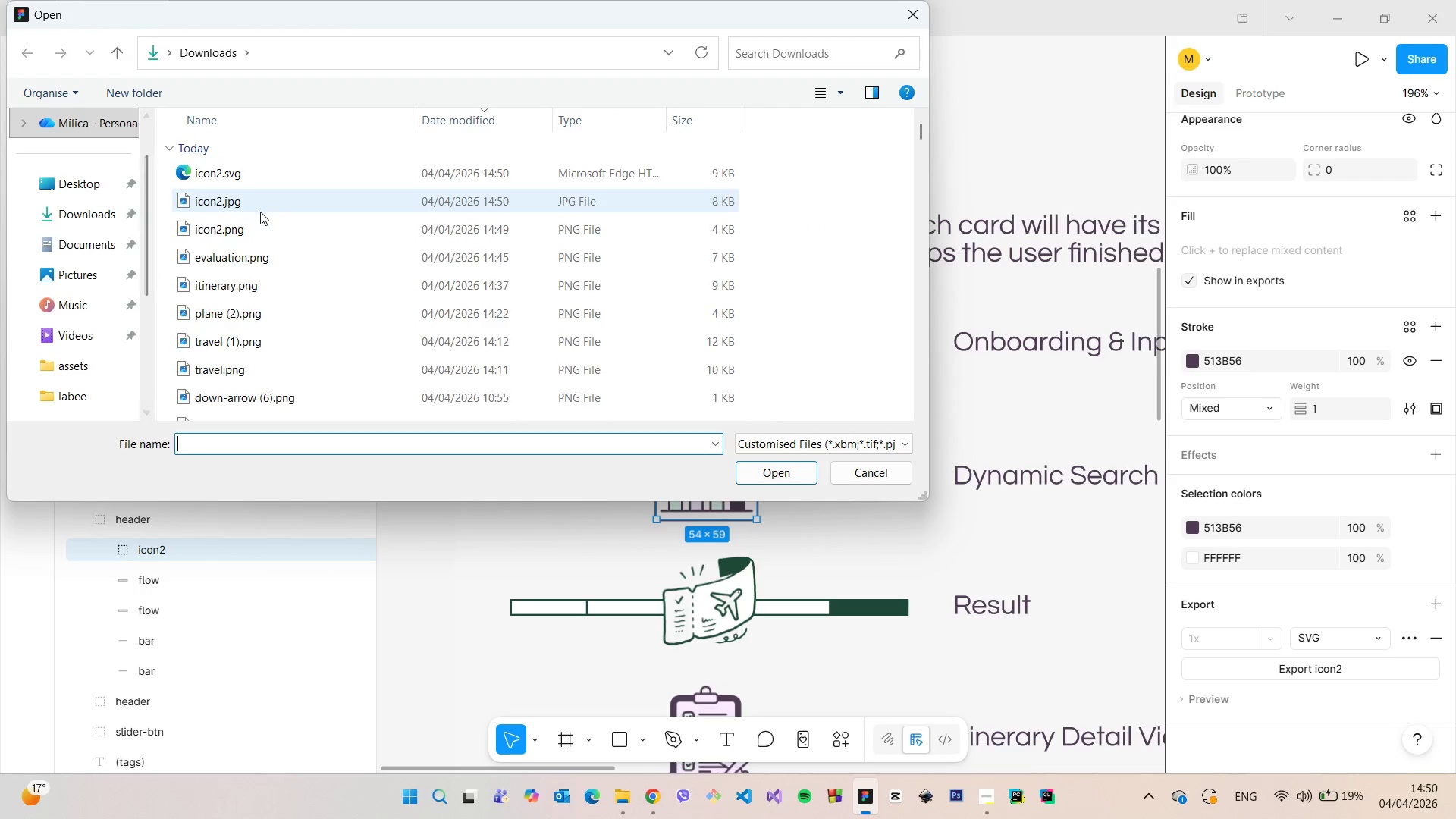 
left_click([261, 224])
 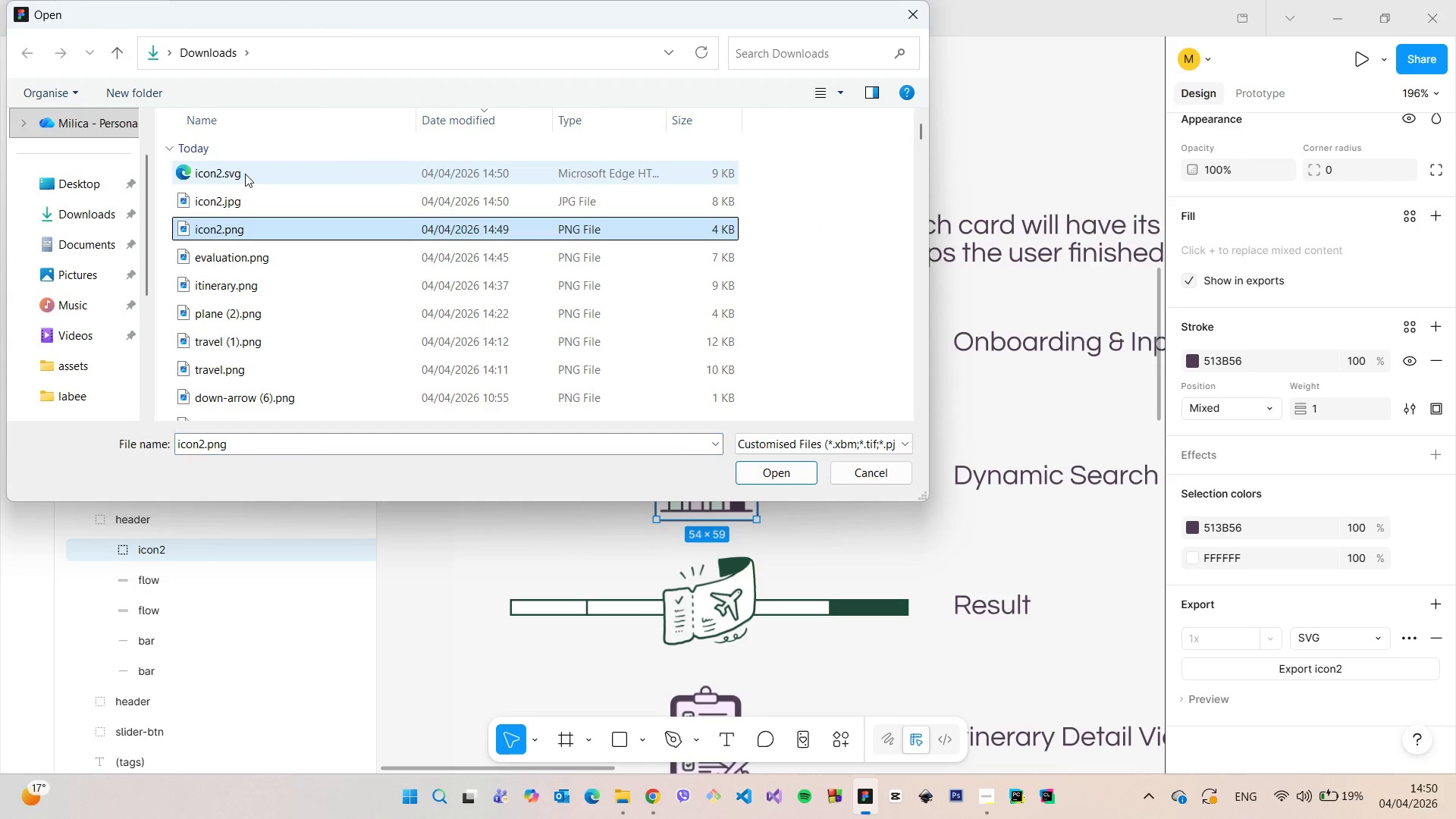 
hold_key(key=ShiftLeft, duration=0.56)
 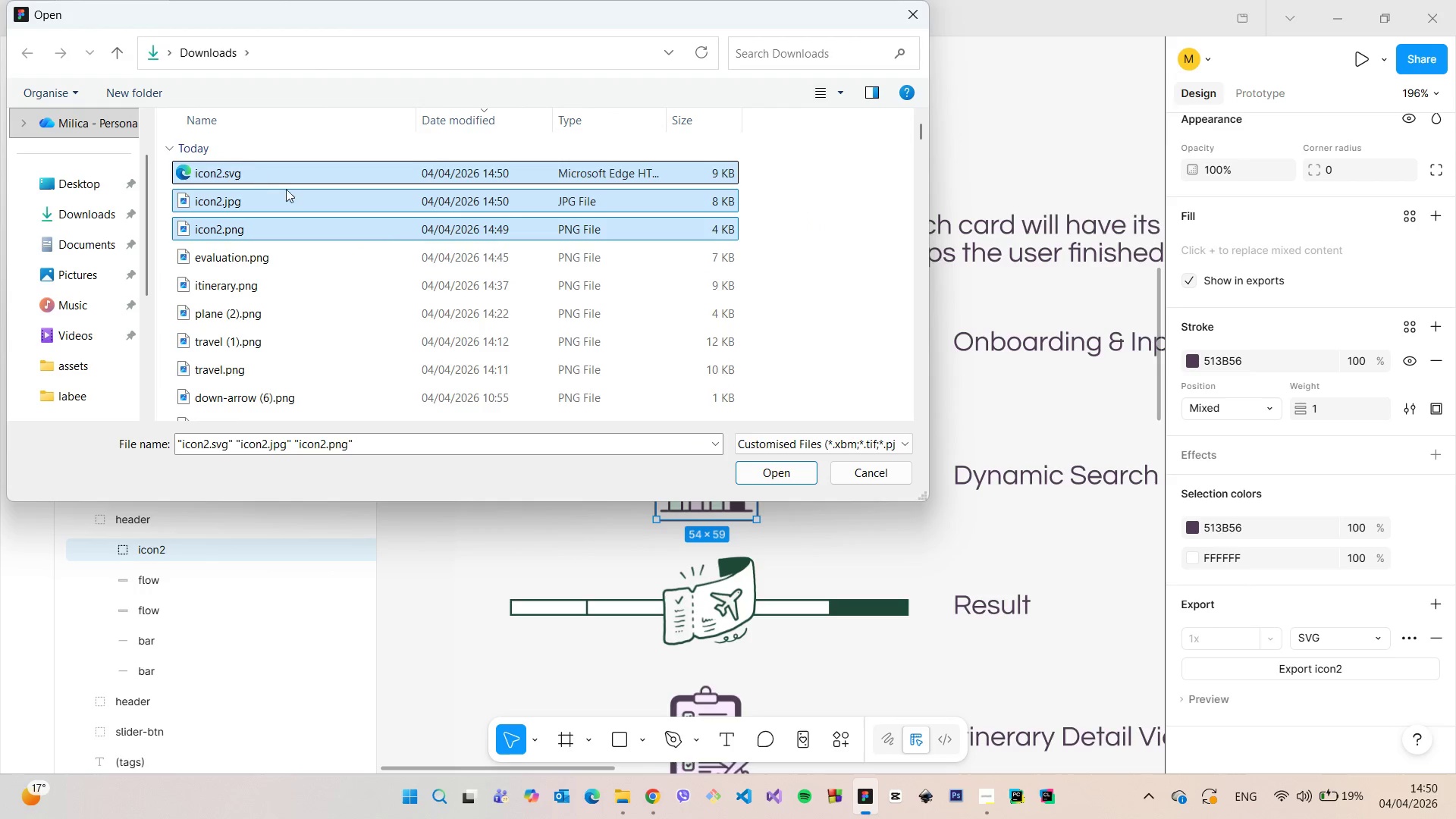 
left_click_drag(start_coordinate=[253, 171], to_coordinate=[966, 570])
 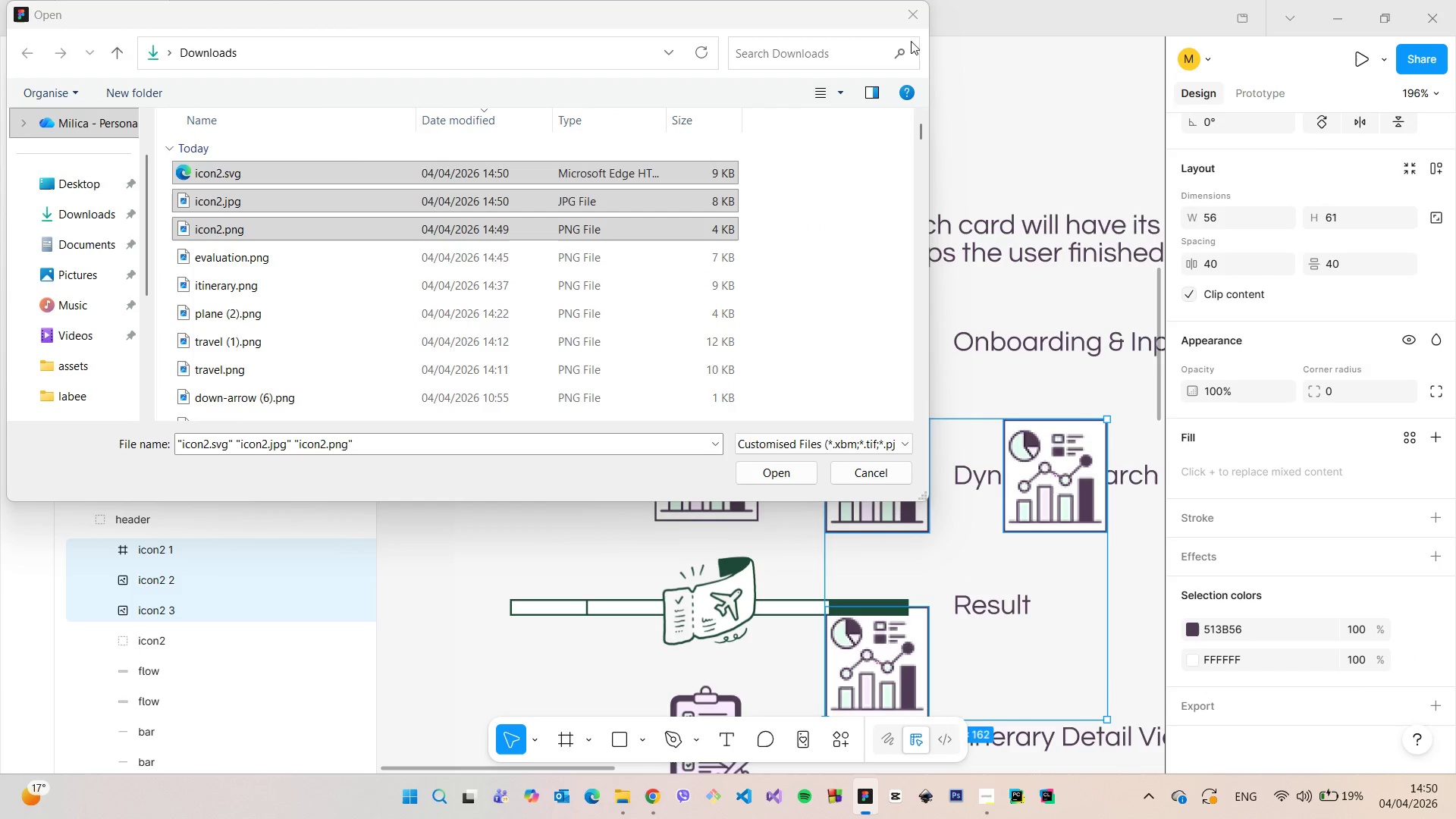 
left_click([910, 7])
 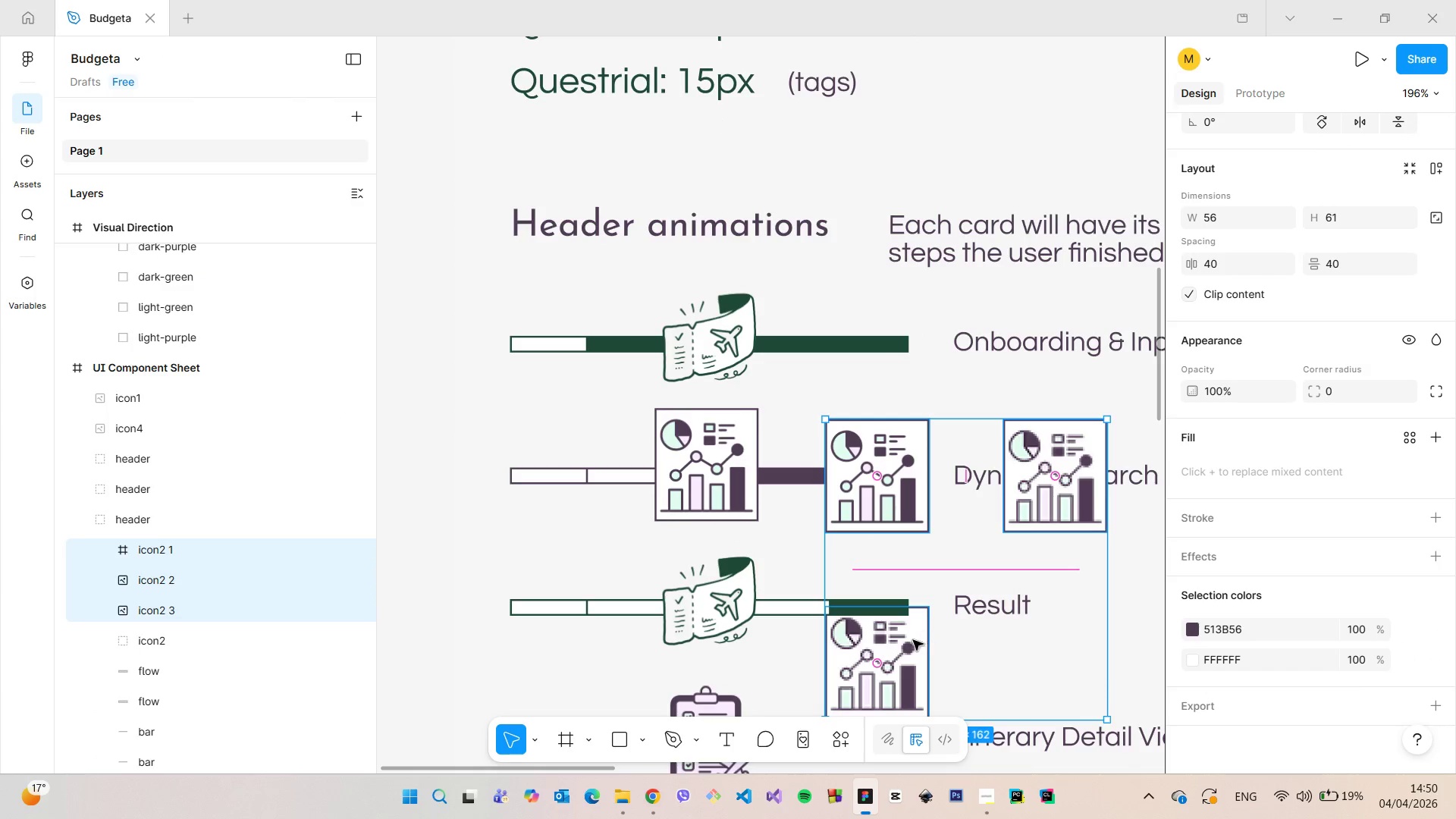 
left_click([910, 641])
 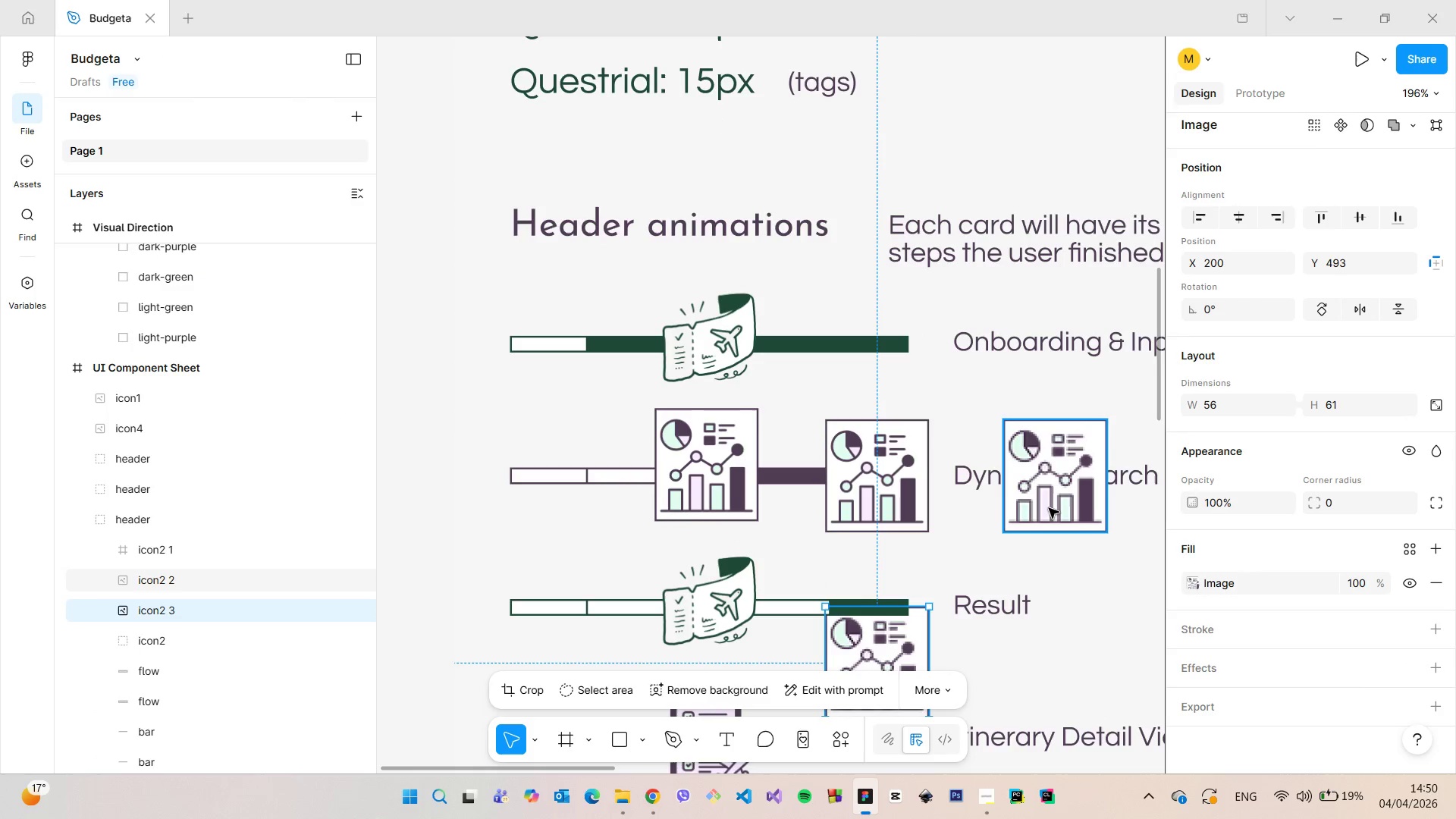 
left_click([1049, 508])
 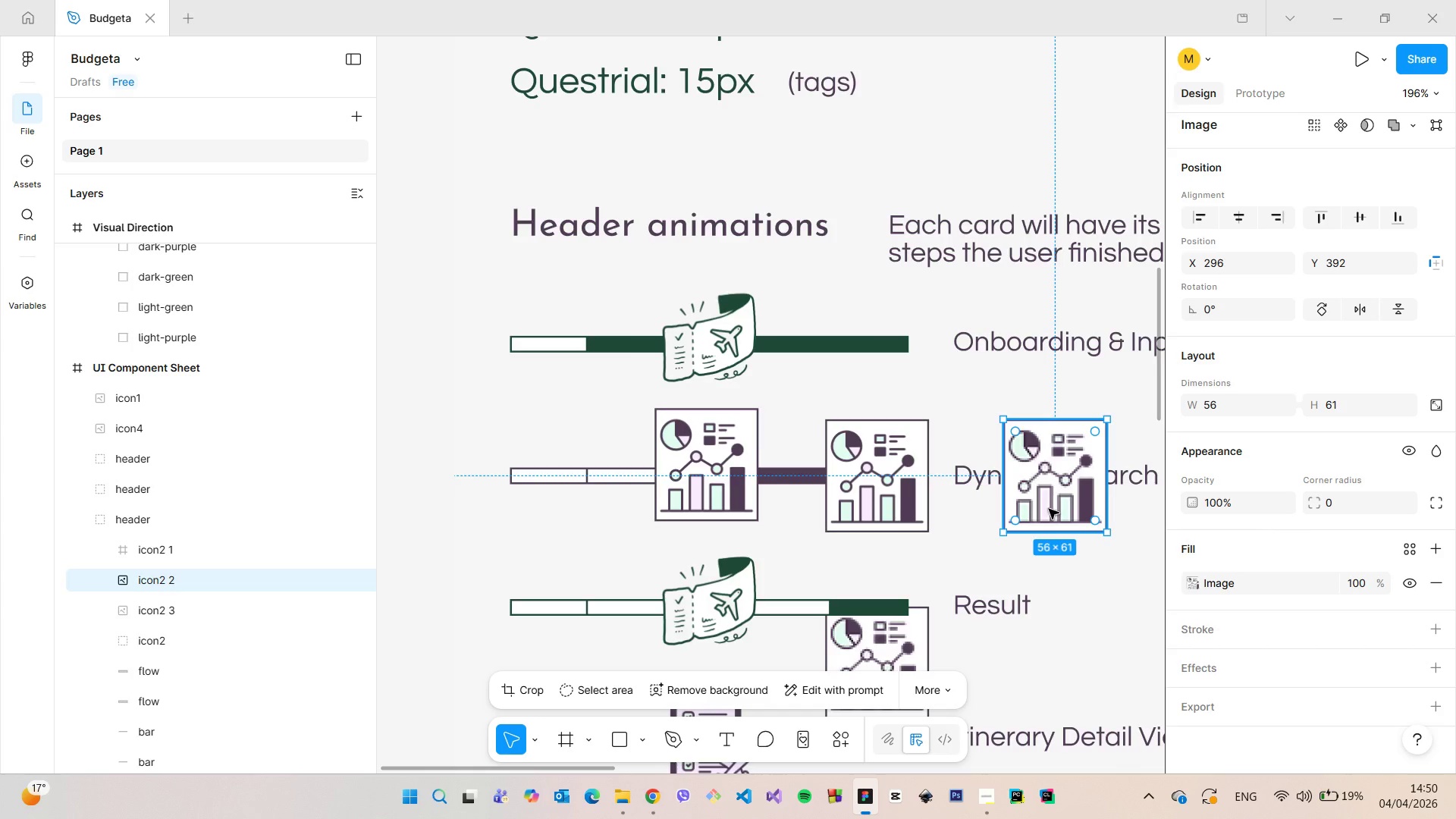 
key(Backspace)
 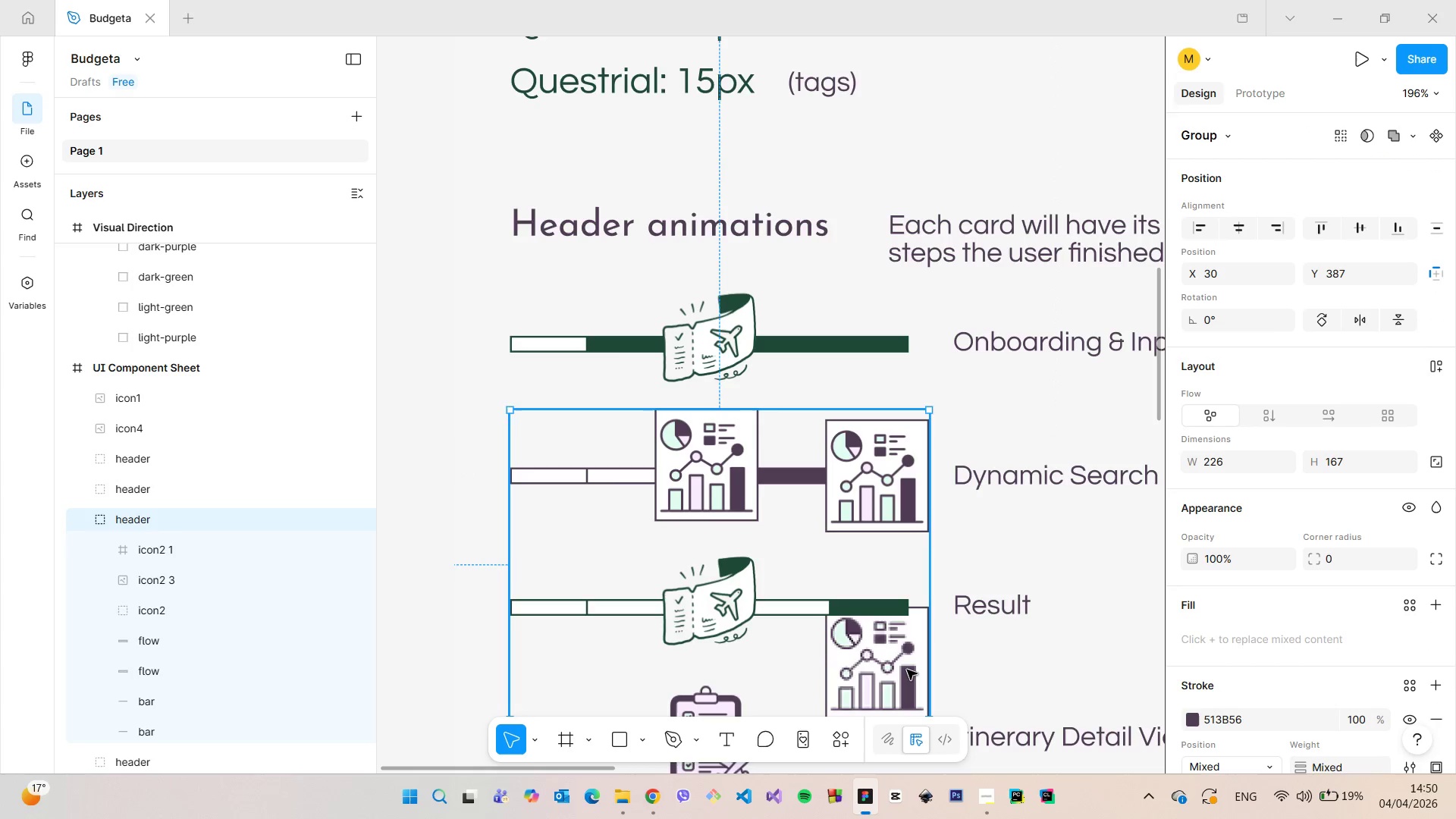 
double_click([907, 670])
 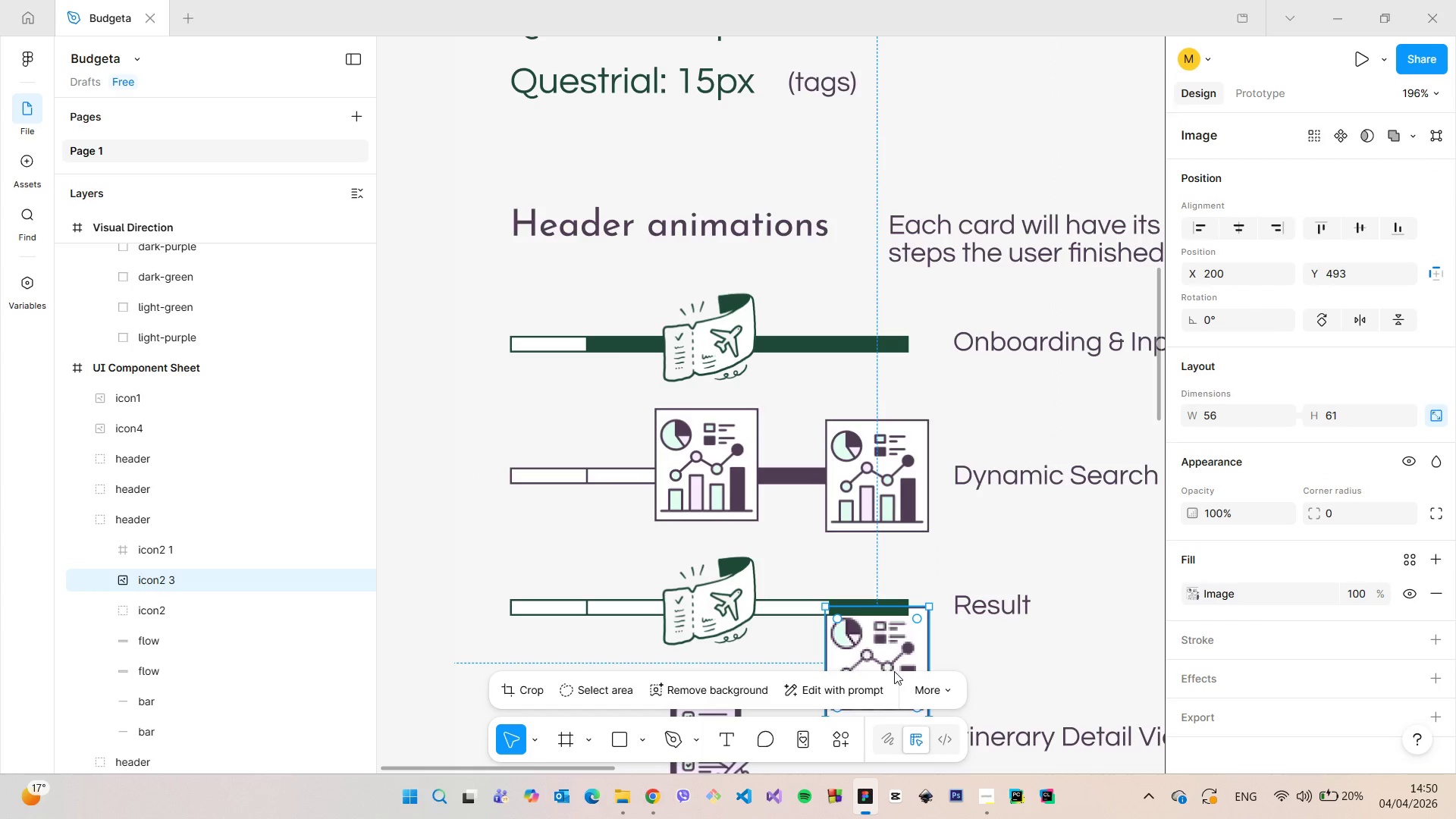 
left_click_drag(start_coordinate=[895, 671], to_coordinate=[909, 655])
 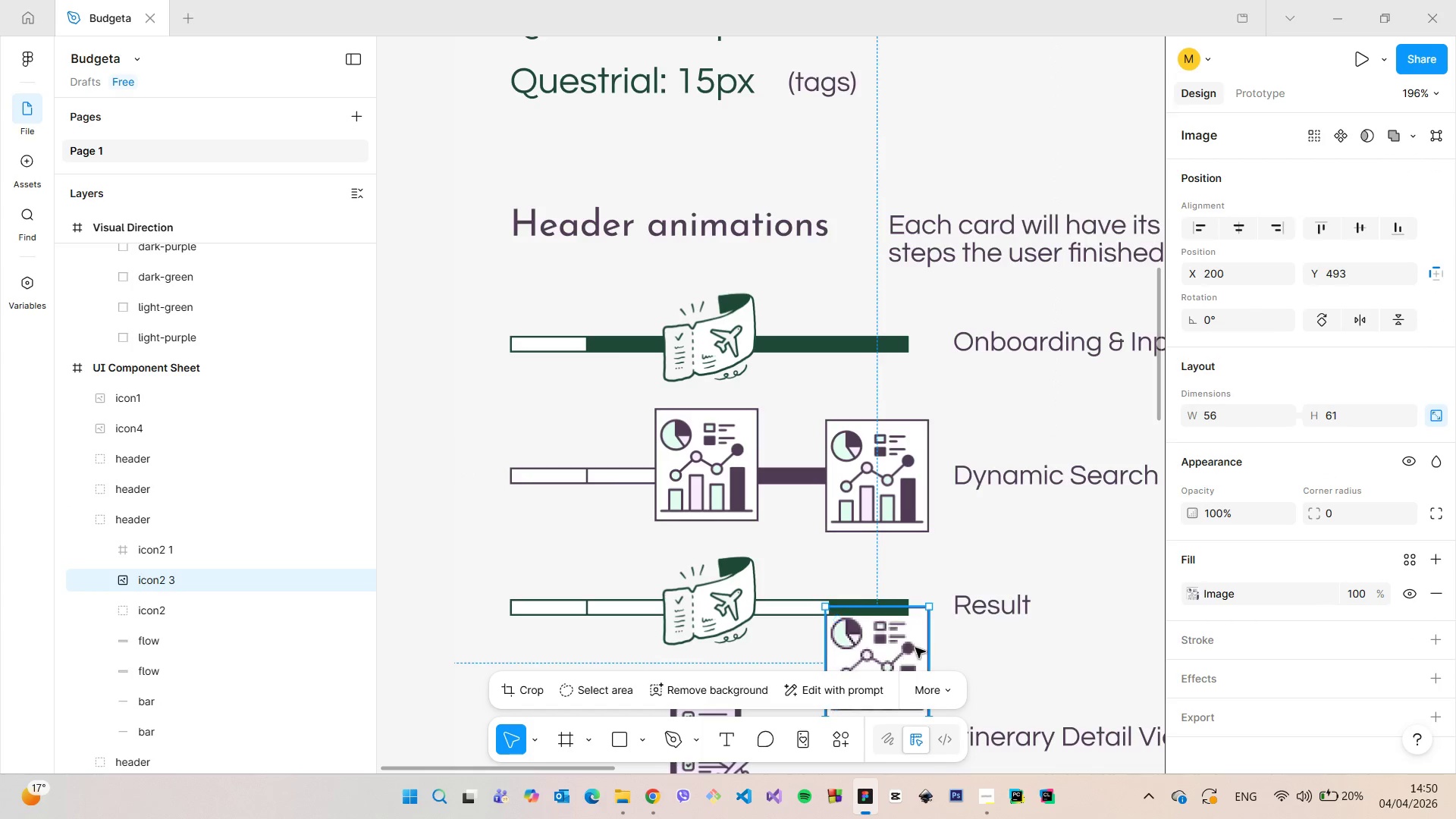 
left_click_drag(start_coordinate=[897, 648], to_coordinate=[1003, 563])
 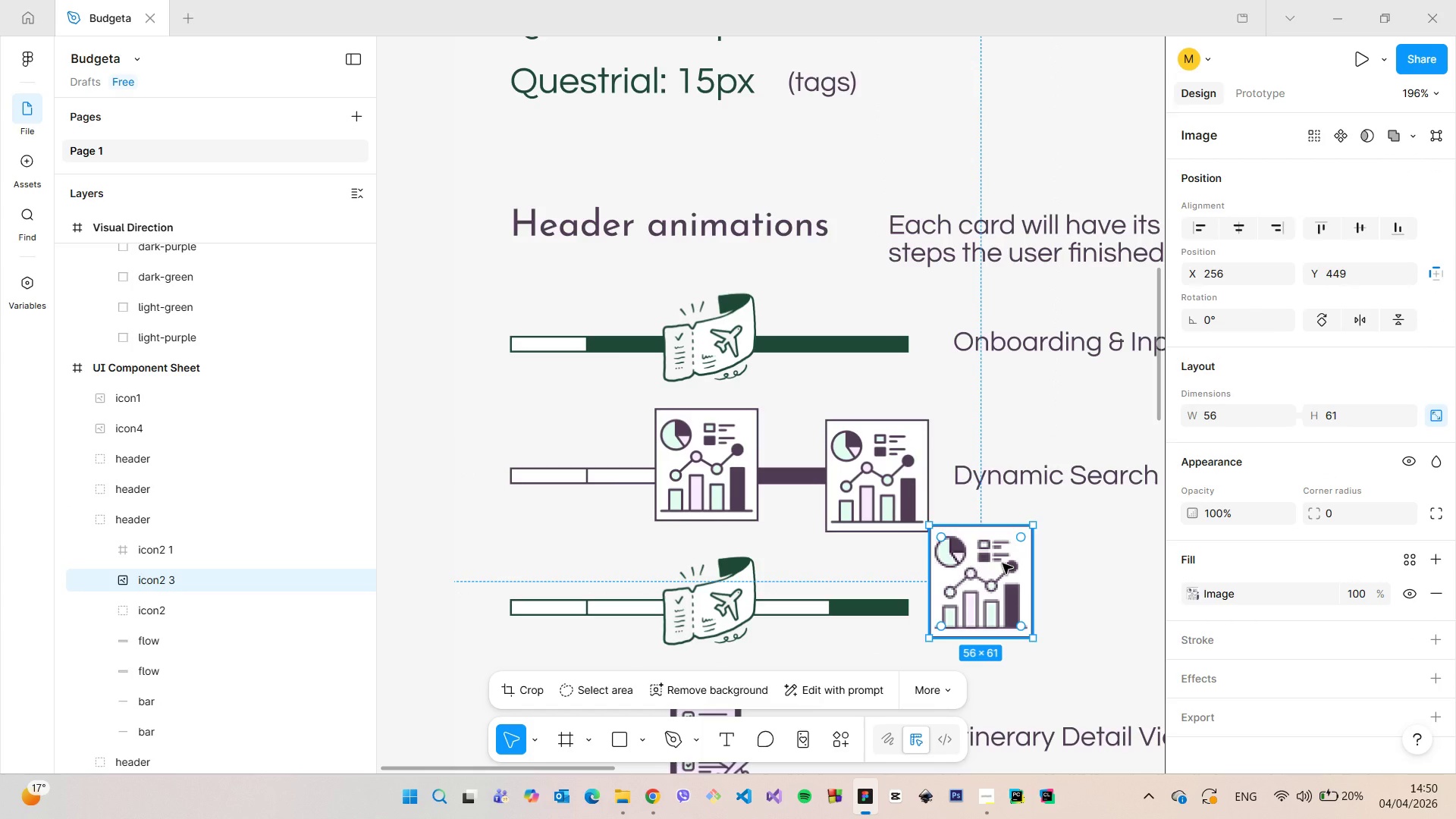 
key(Backspace)
 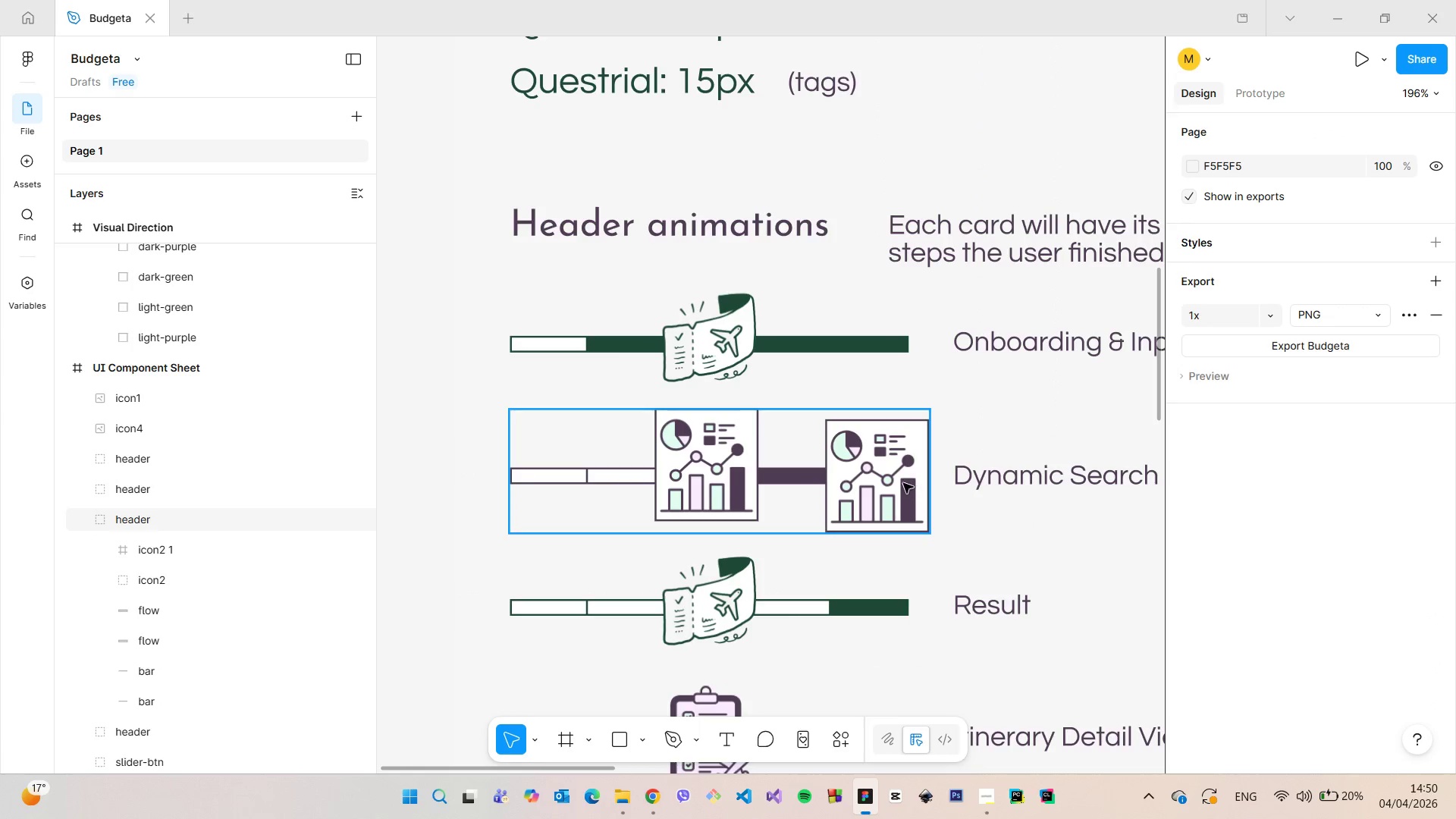 
double_click([903, 483])
 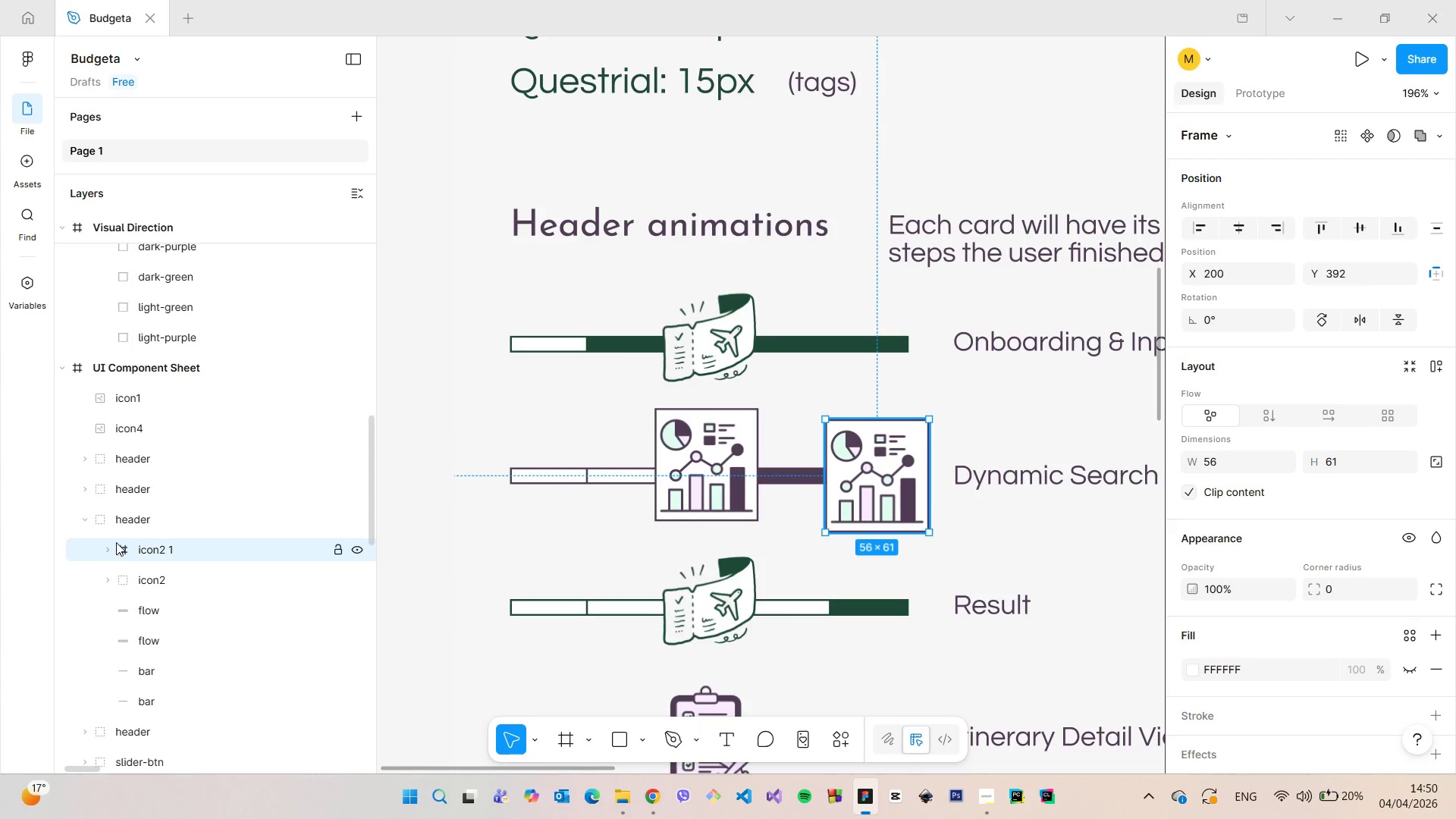 
left_click([108, 545])
 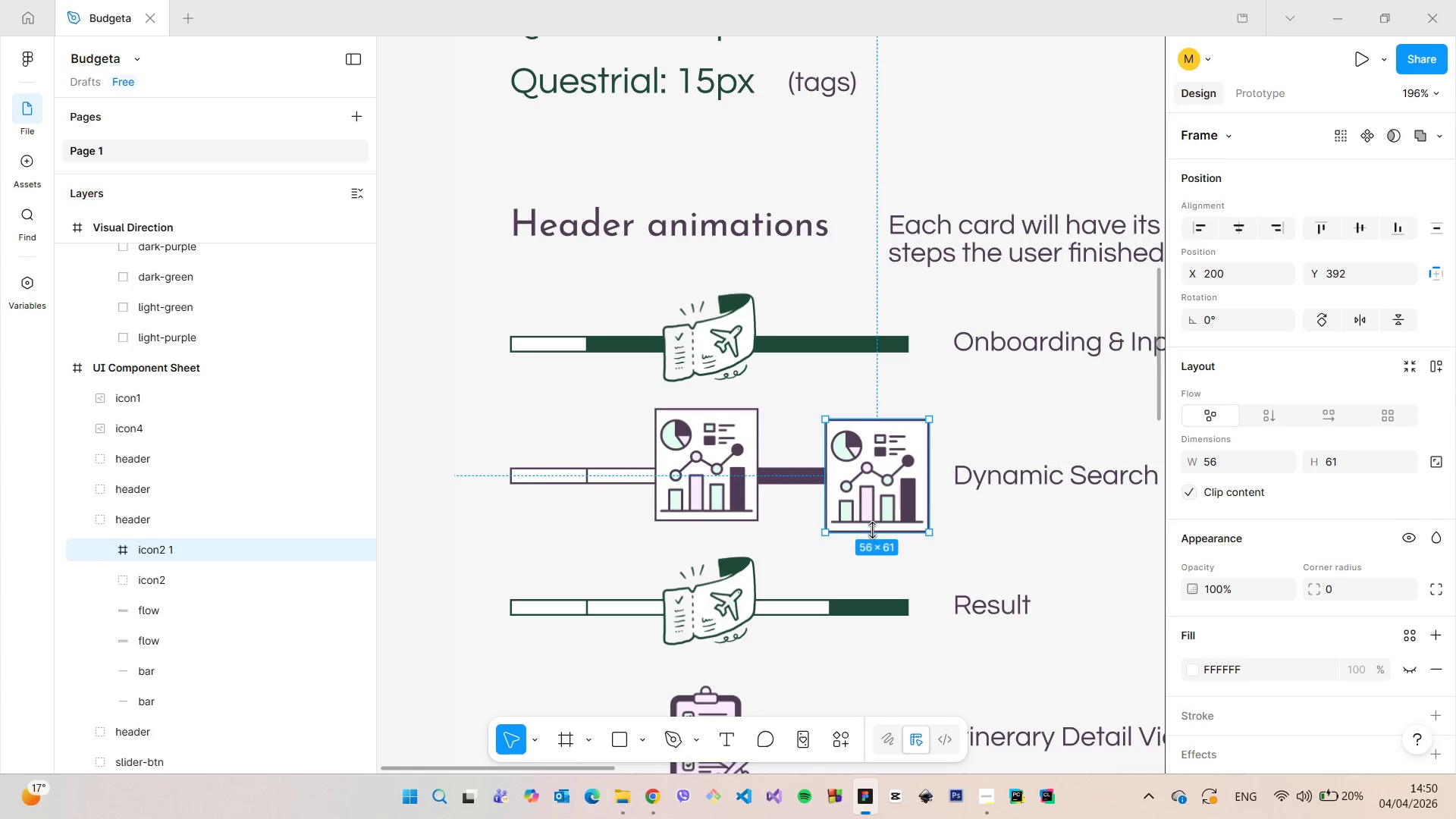 
wait(5.28)
 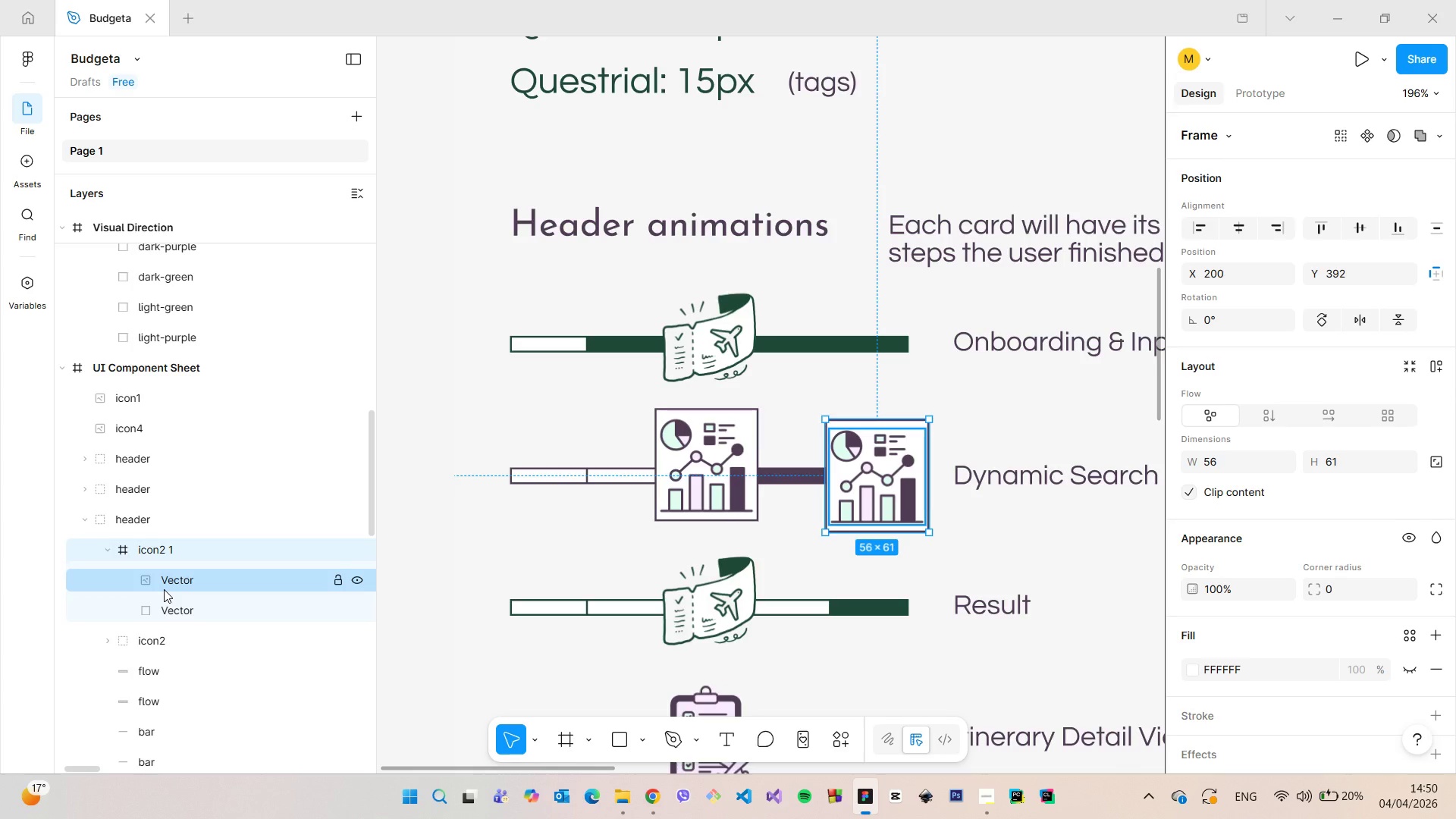 
left_click([860, 478])
 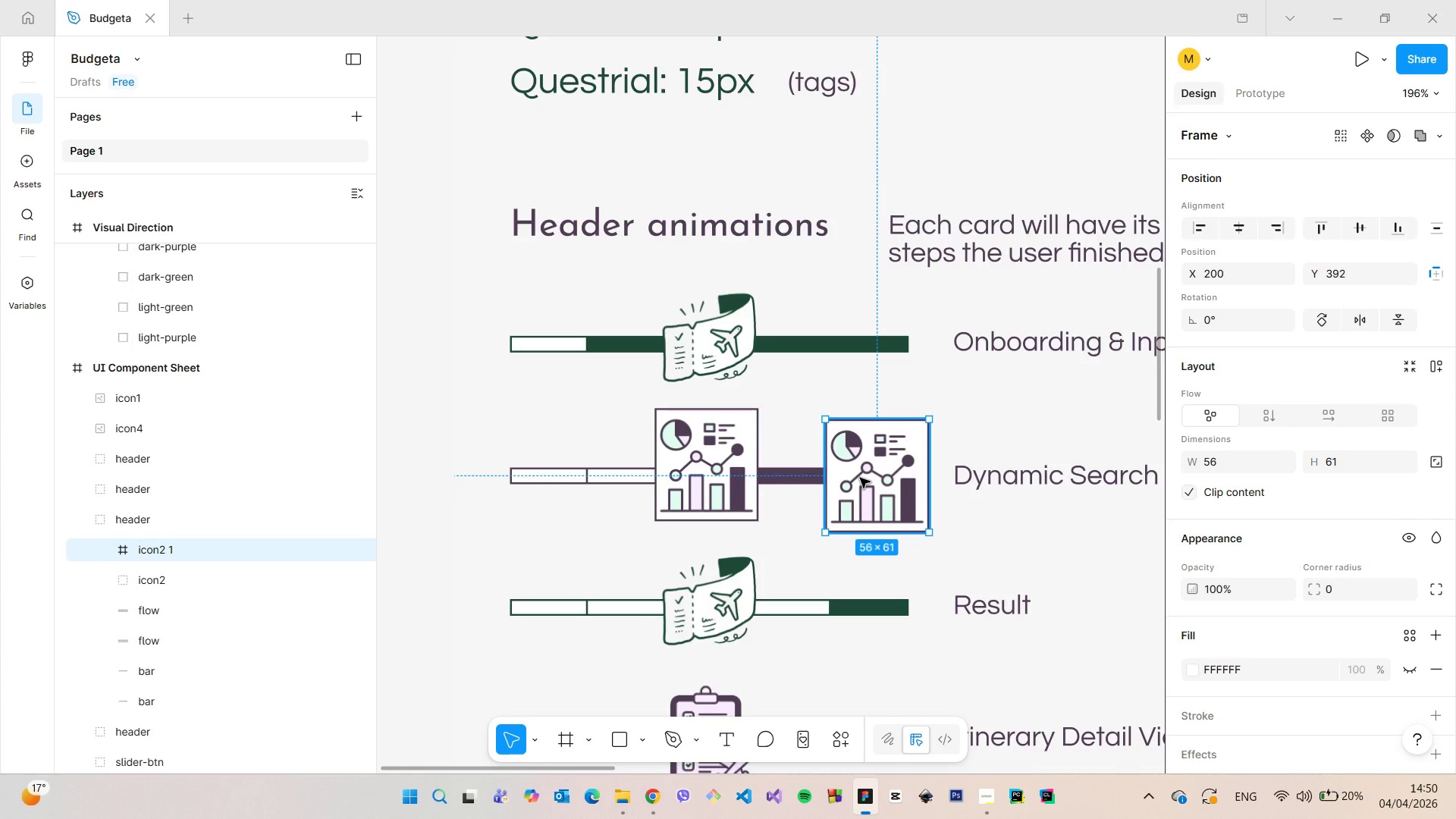 
key(Backspace)
 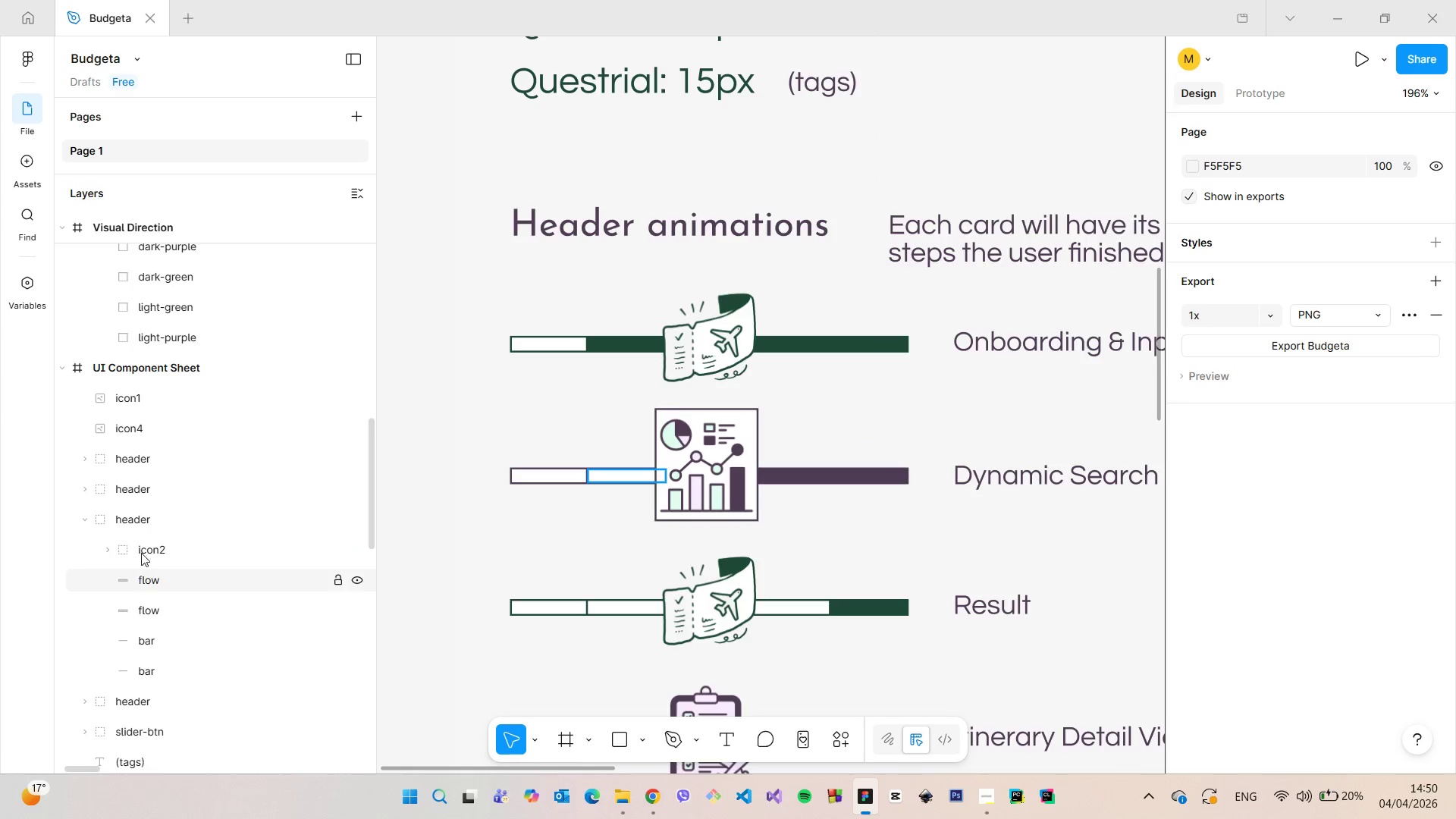 
left_click([113, 541])
 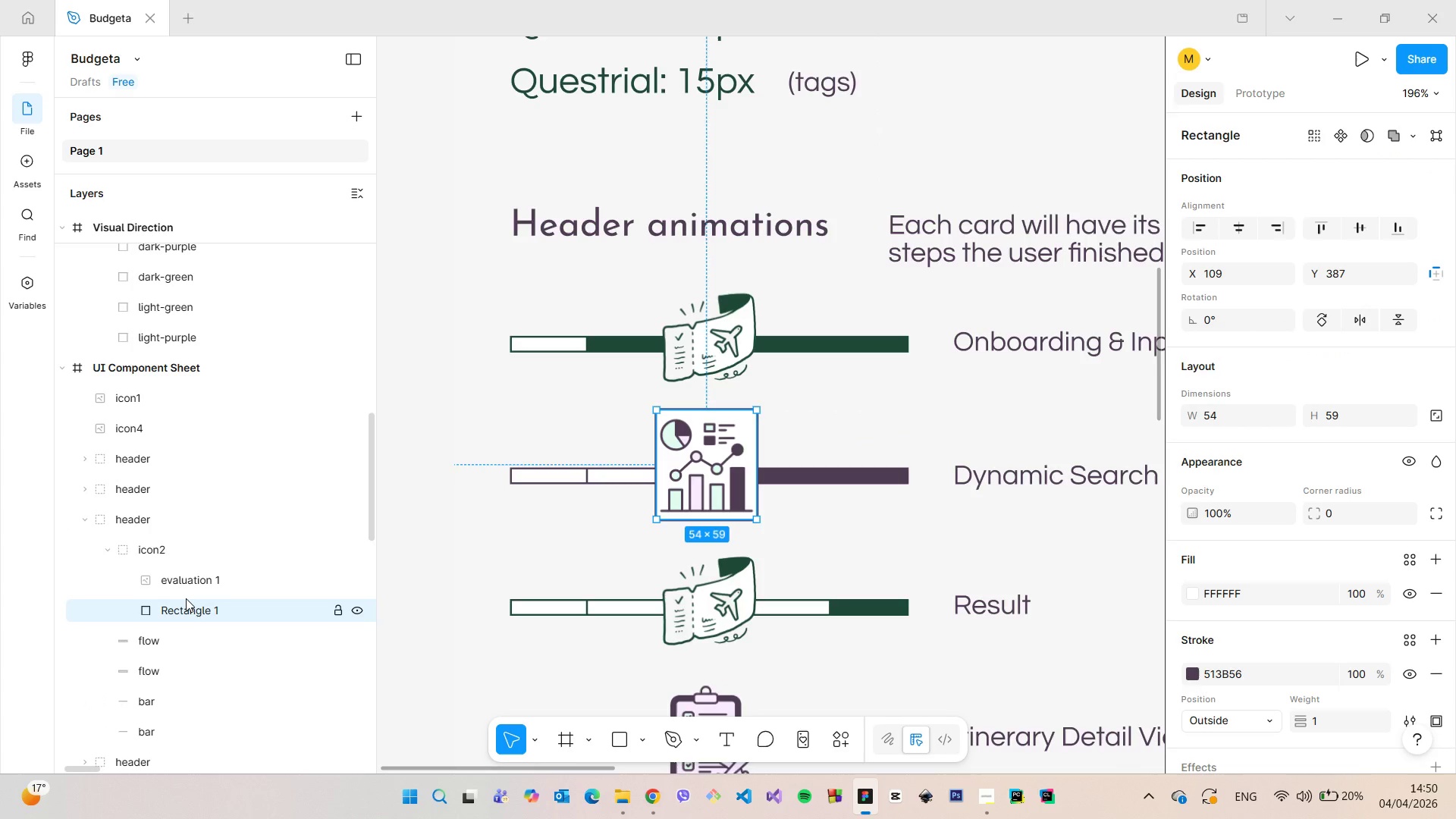 
double_click([186, 598])
 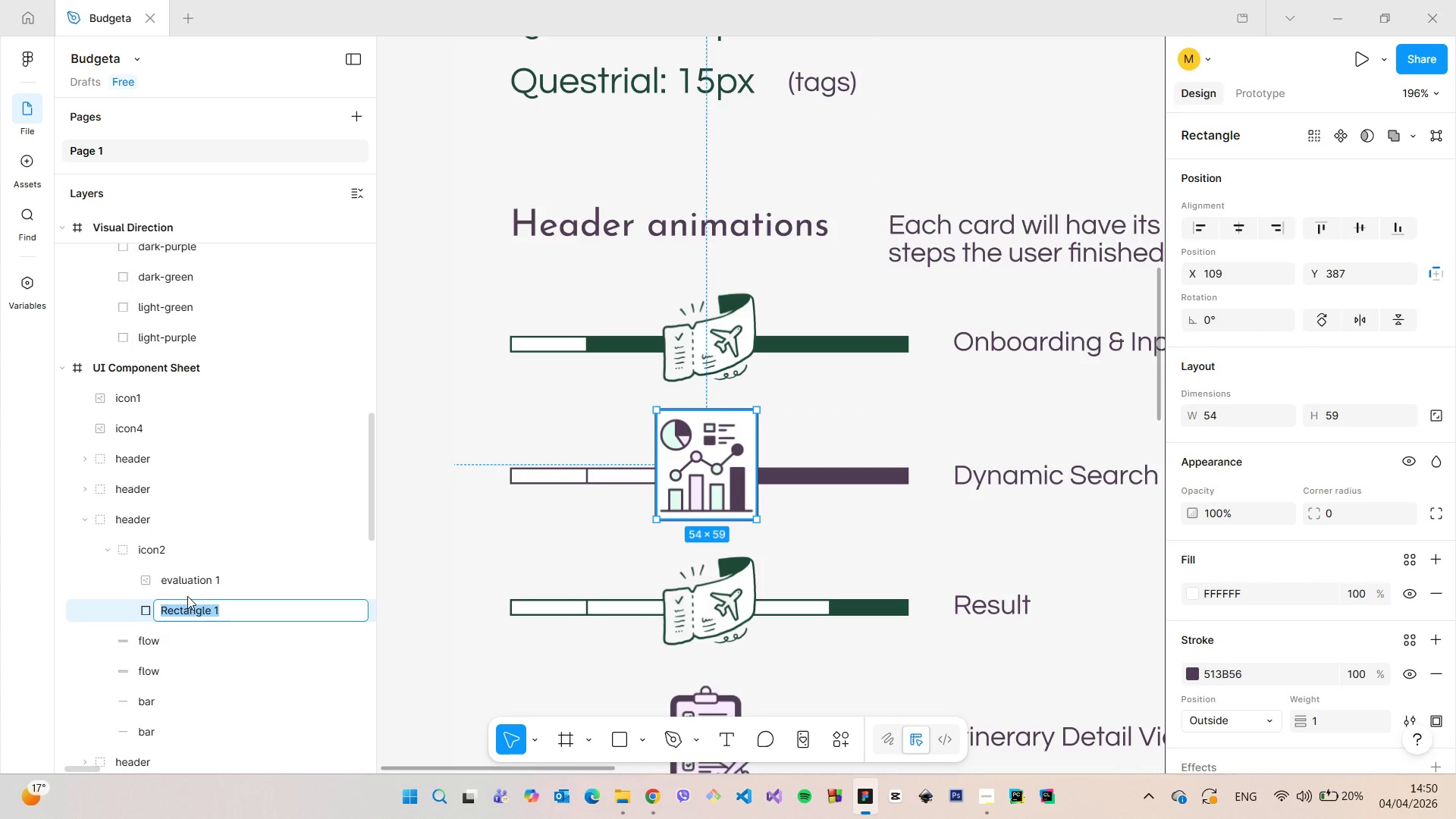 
type(icon-base)
 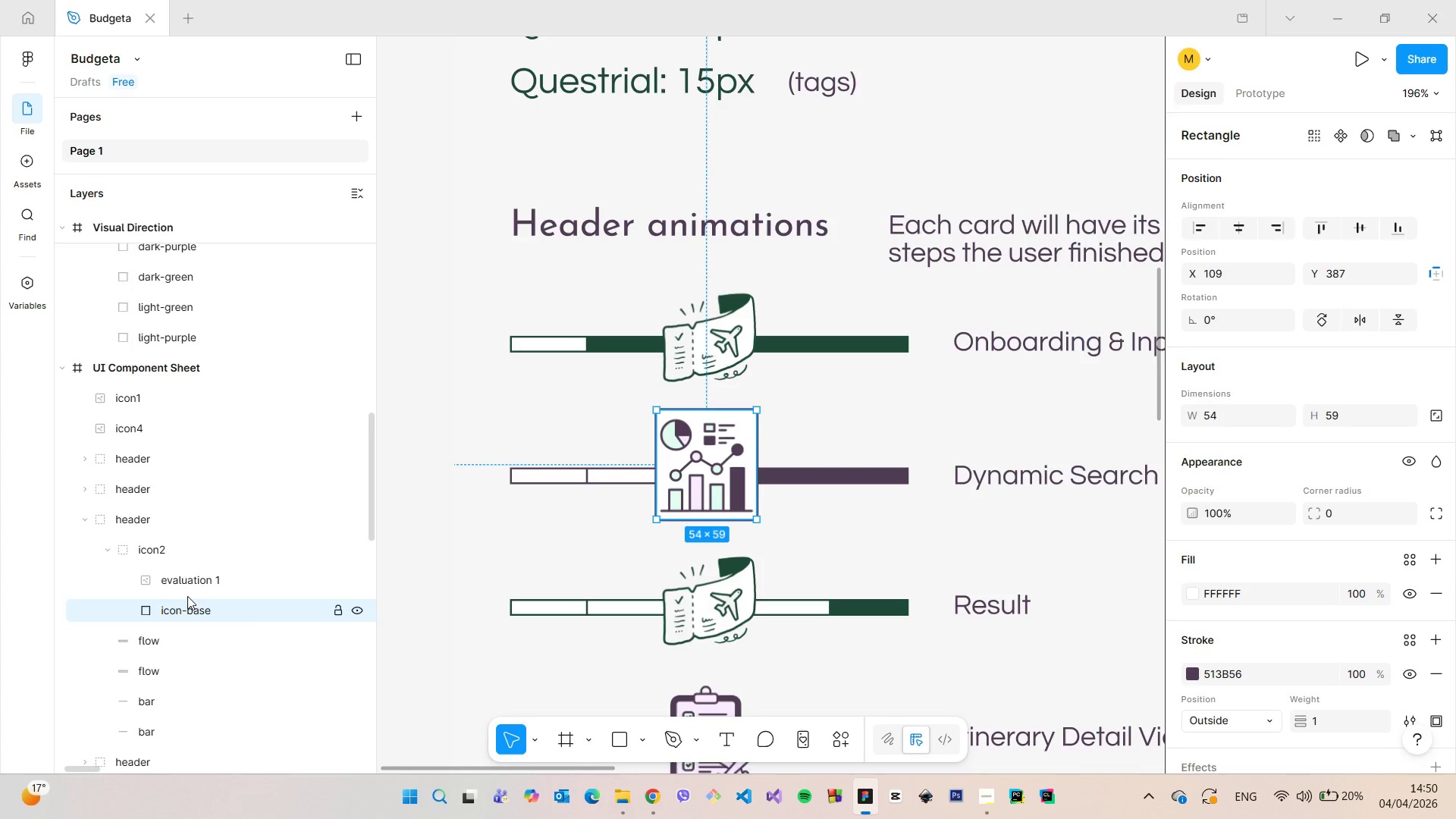 
key(Enter)
 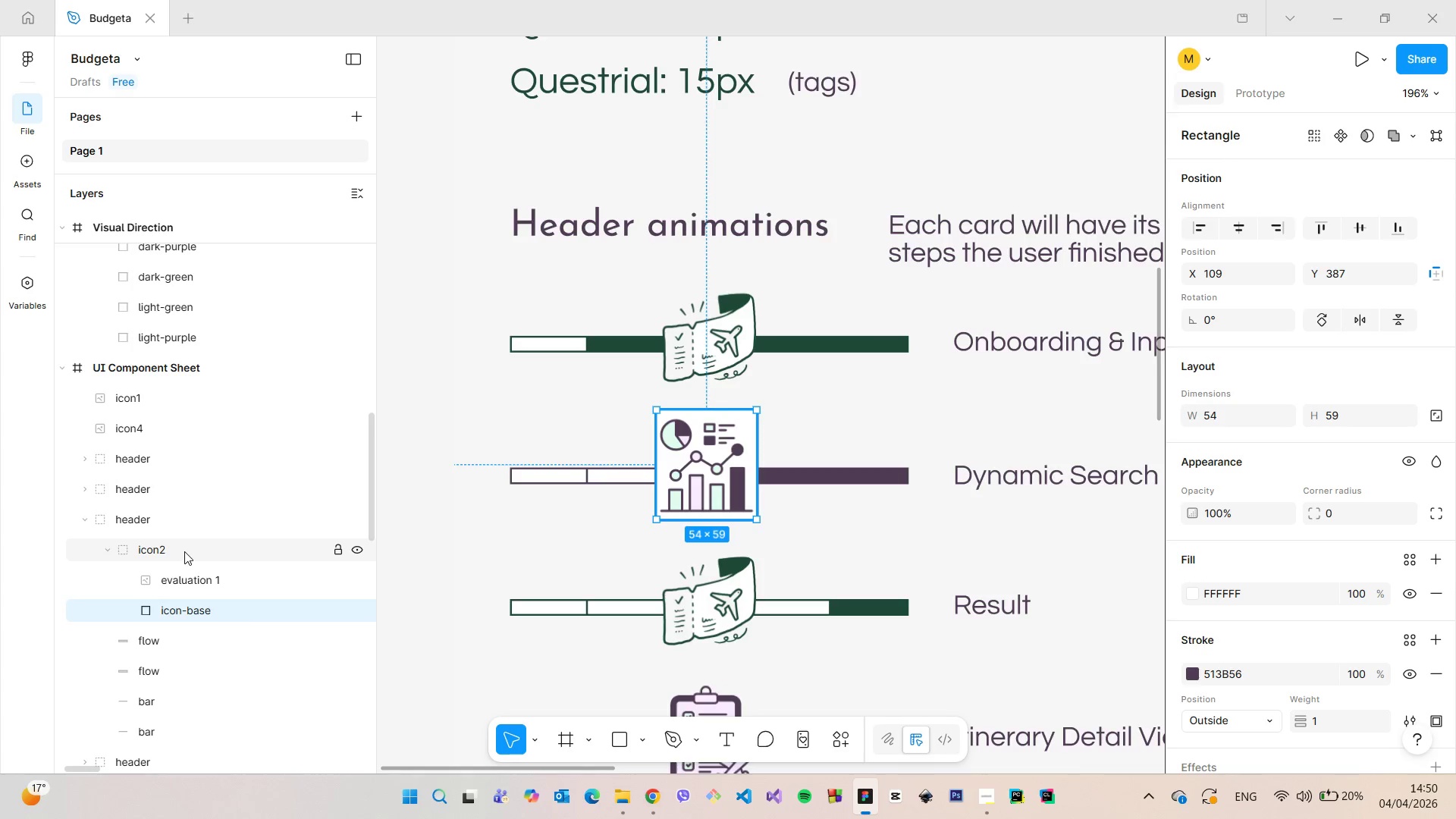 
left_click([184, 551])
 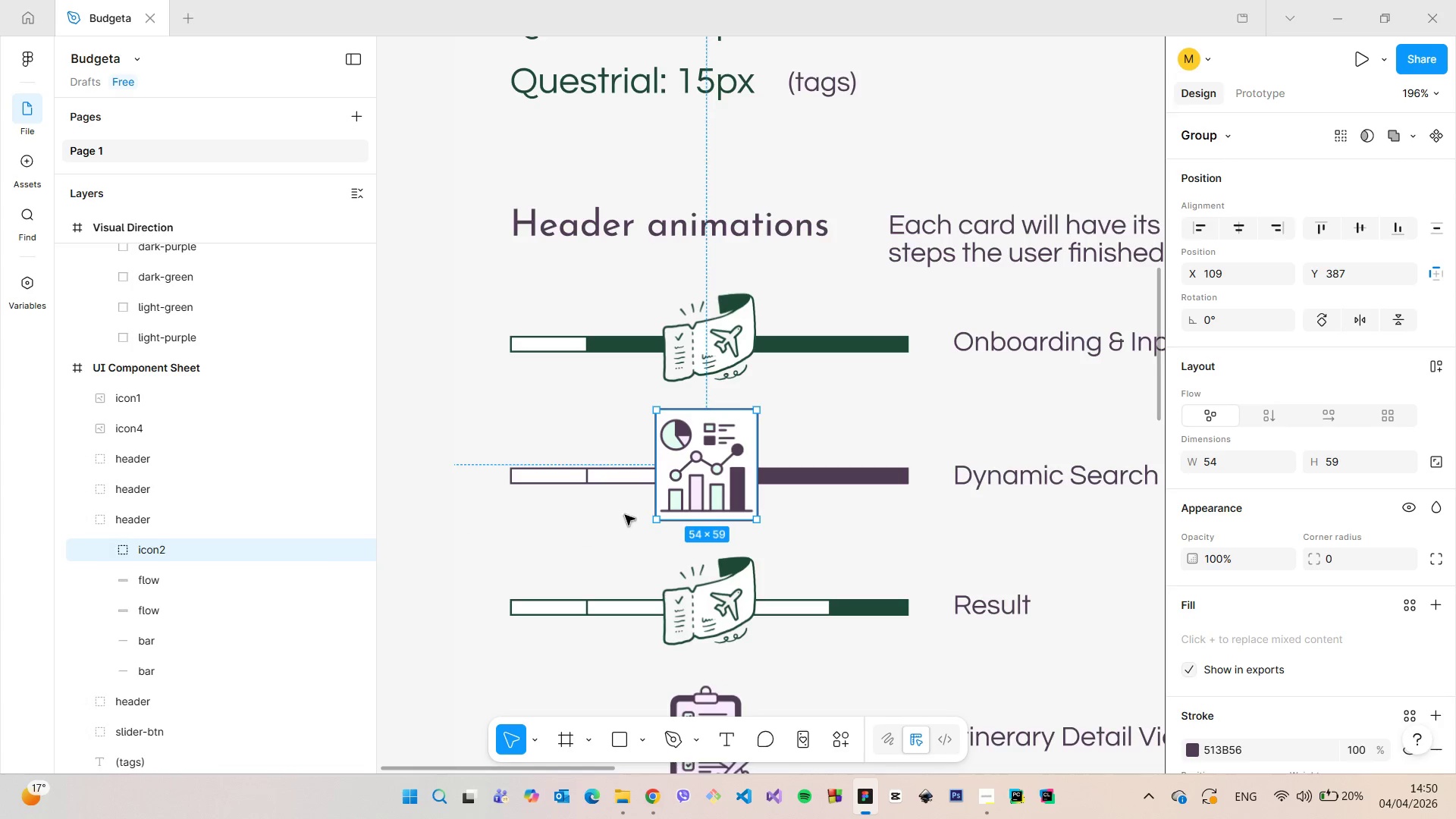 
scroll: coordinate [648, 507], scroll_direction: up, amount: 4.0
 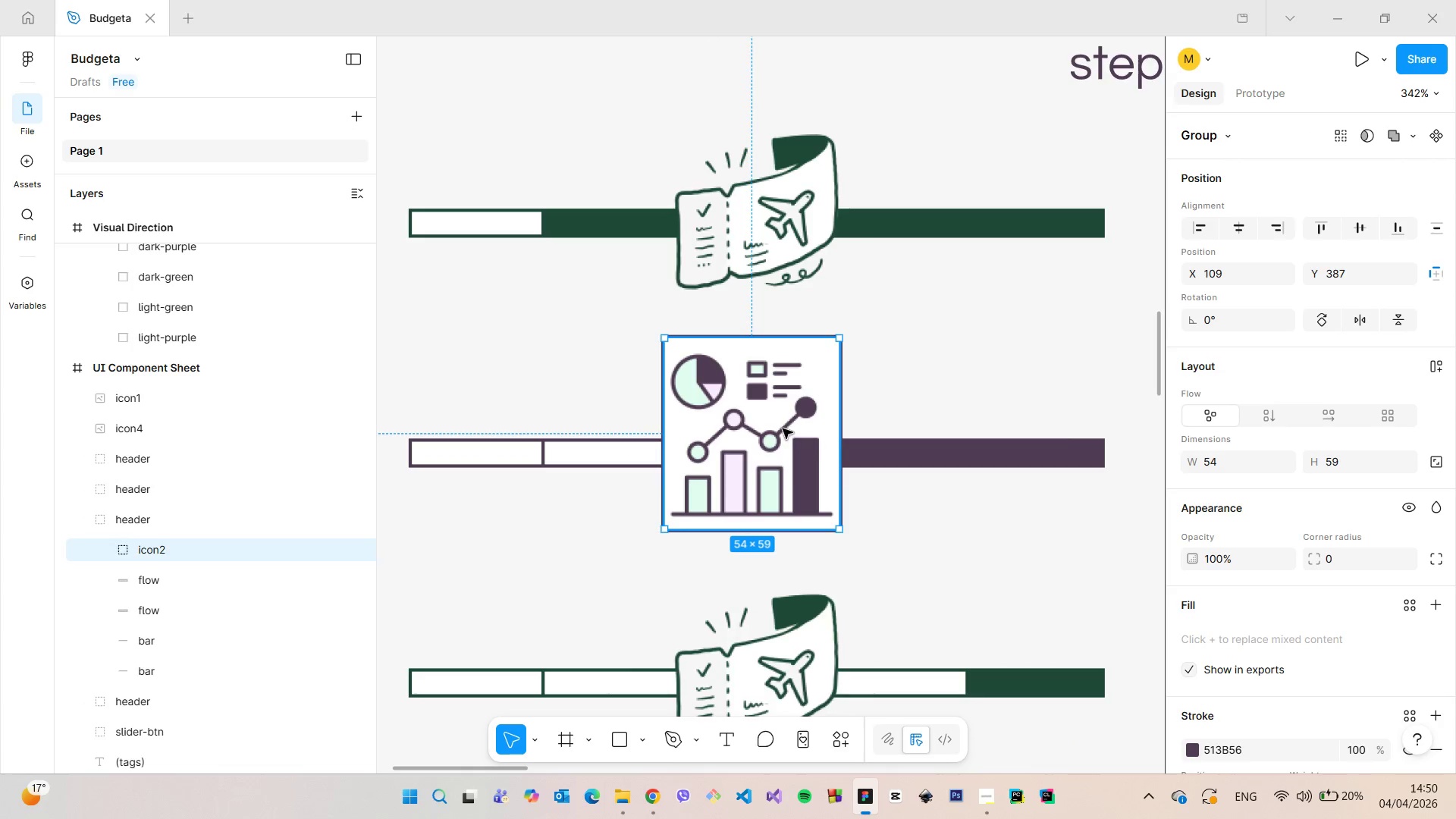 
left_click_drag(start_coordinate=[783, 428], to_coordinate=[783, 437])
 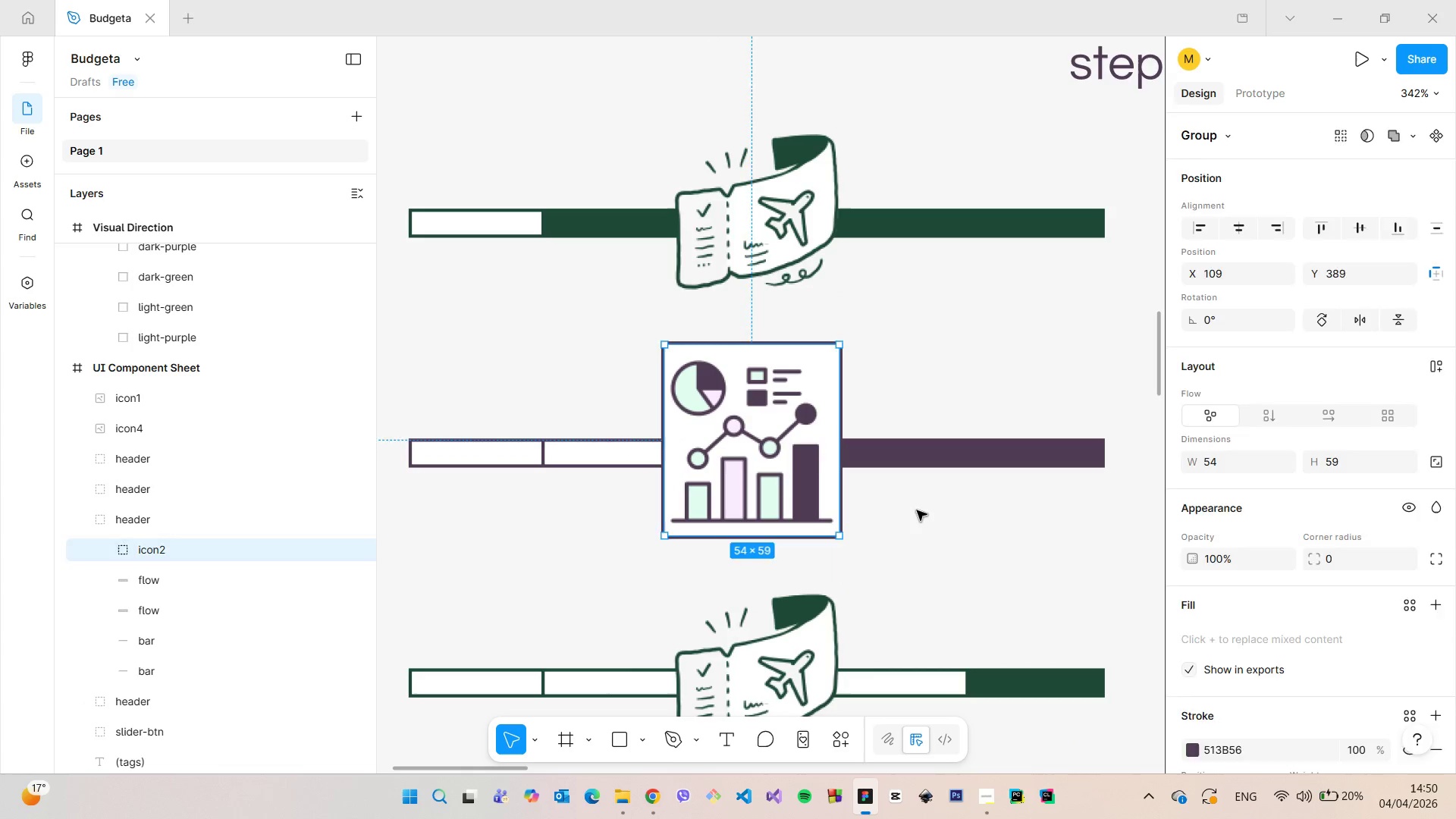 
left_click([917, 510])
 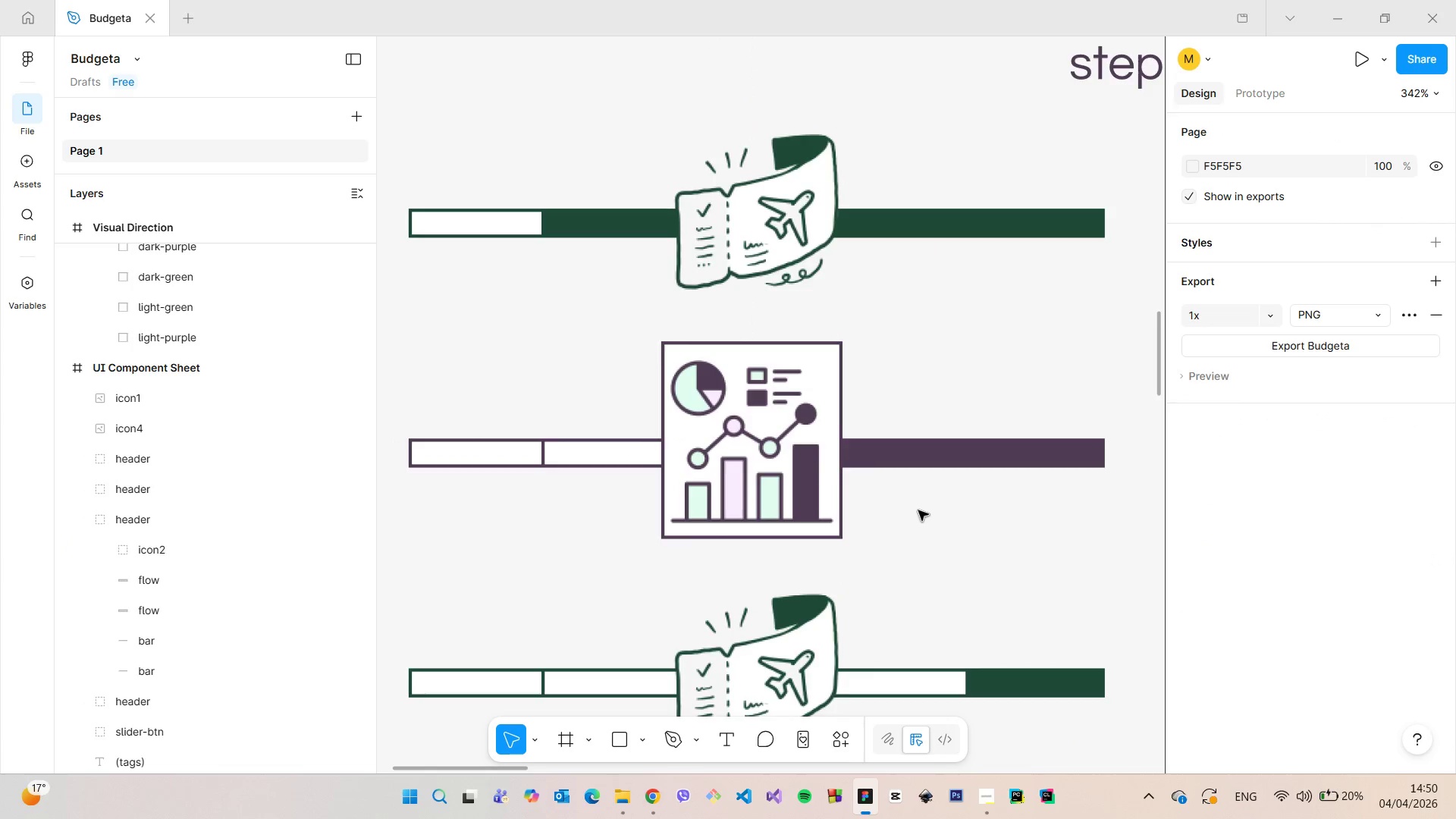 
scroll: coordinate [917, 509], scroll_direction: down, amount: 12.0
 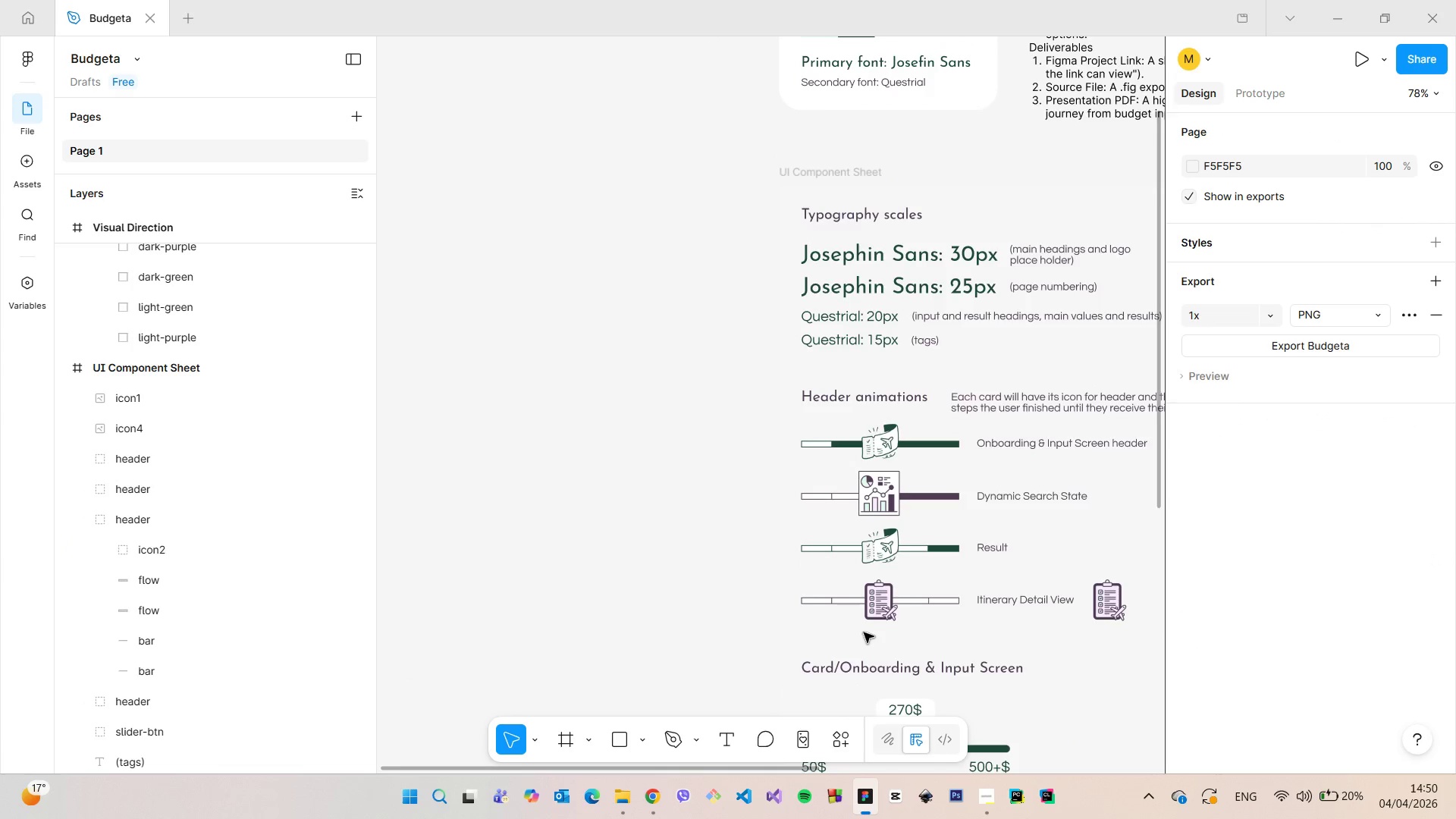 
scroll: coordinate [924, 315], scroll_direction: up, amount: 13.0
 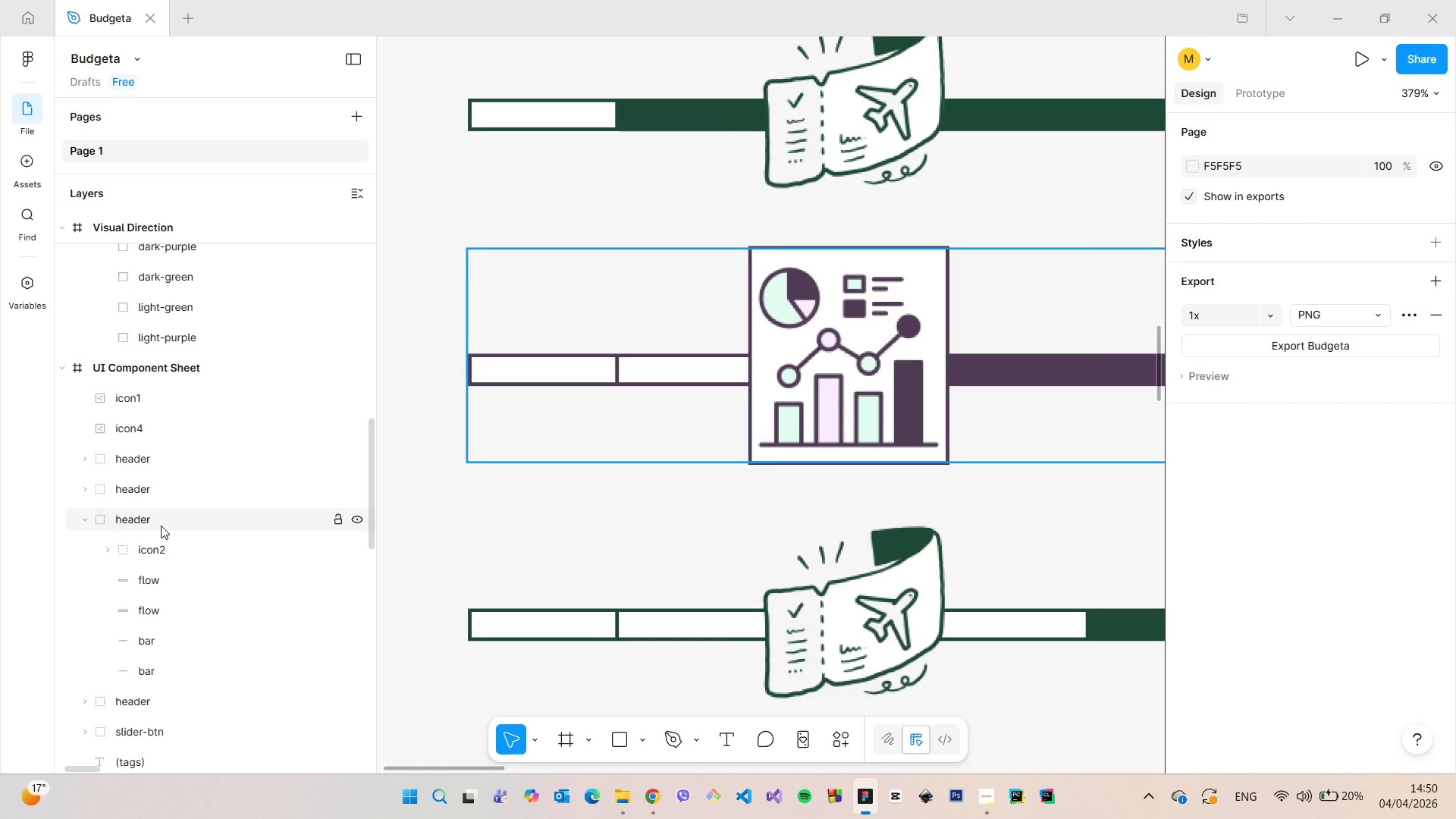 
left_click([161, 526])
 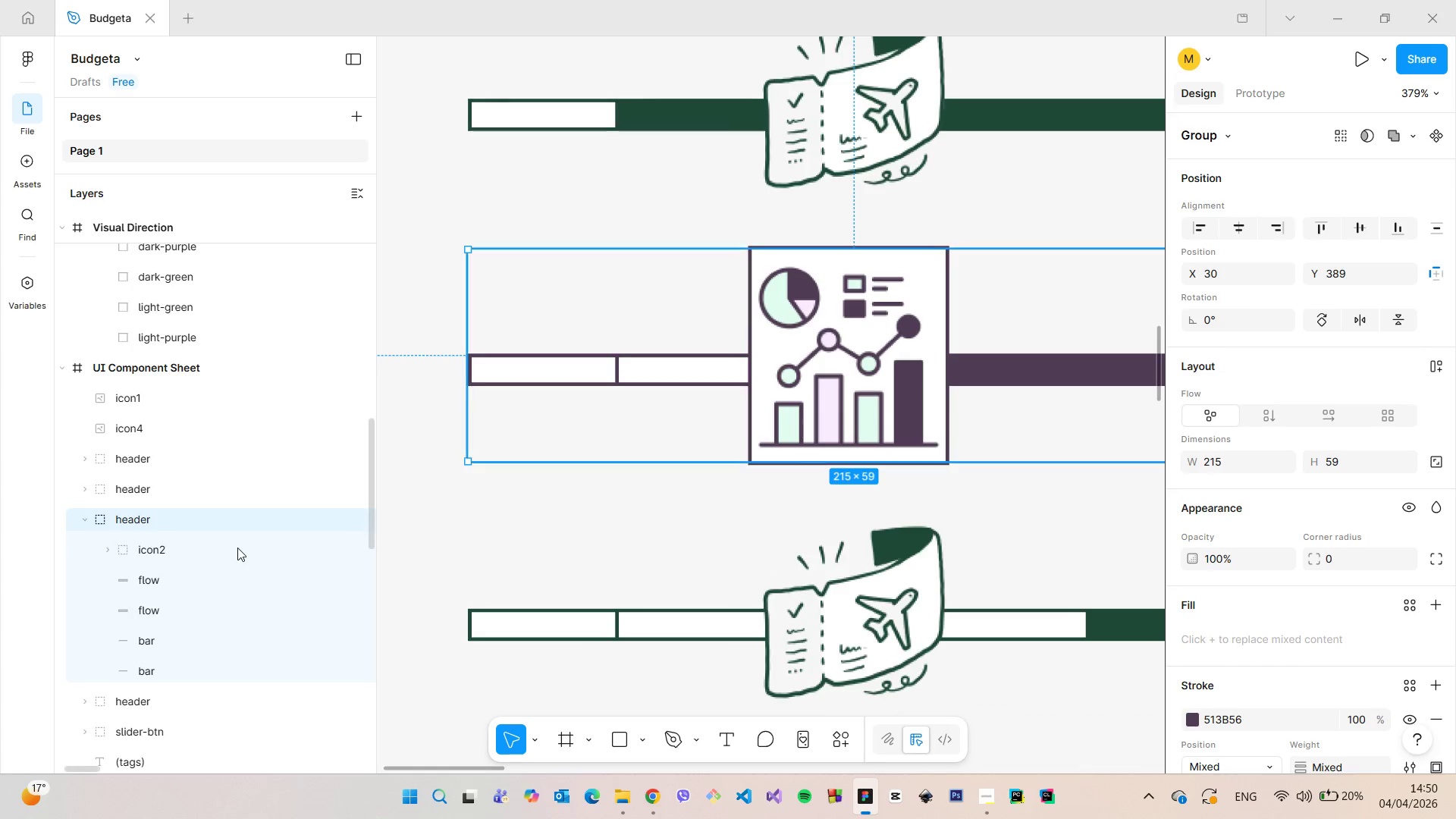 
left_click([235, 548])
 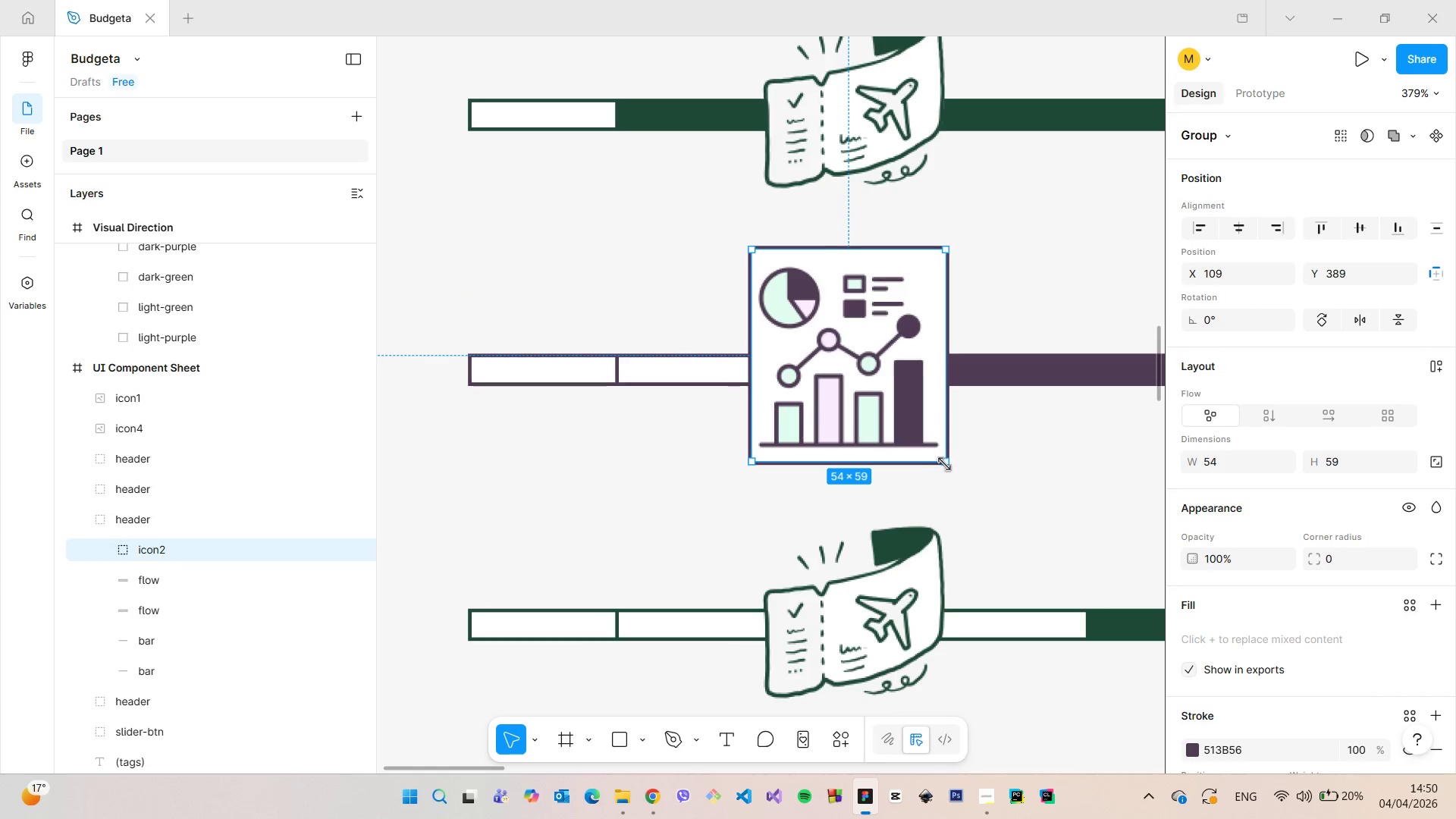 
left_click_drag(start_coordinate=[945, 464], to_coordinate=[925, 448])
 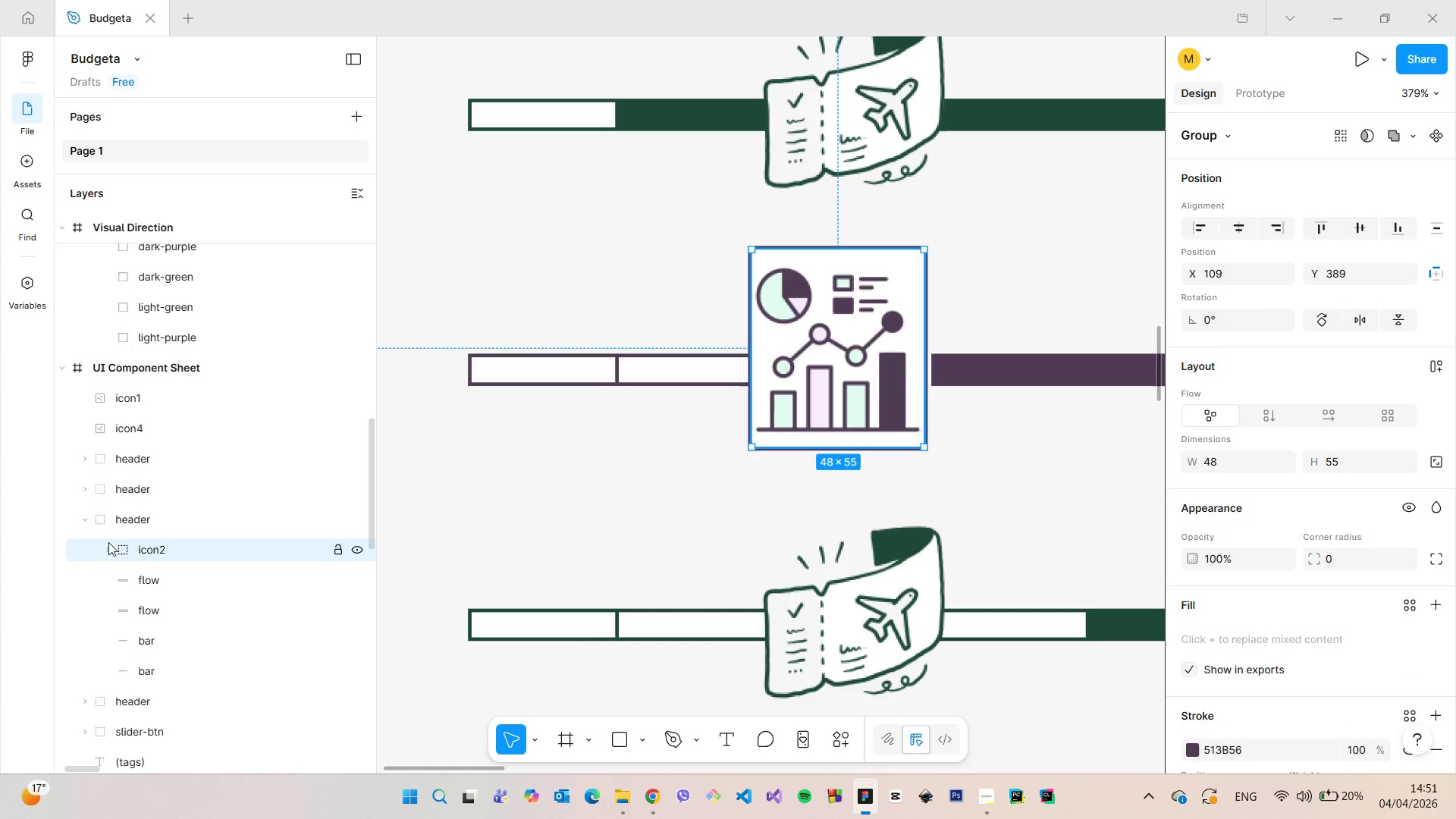 
left_click([108, 543])
 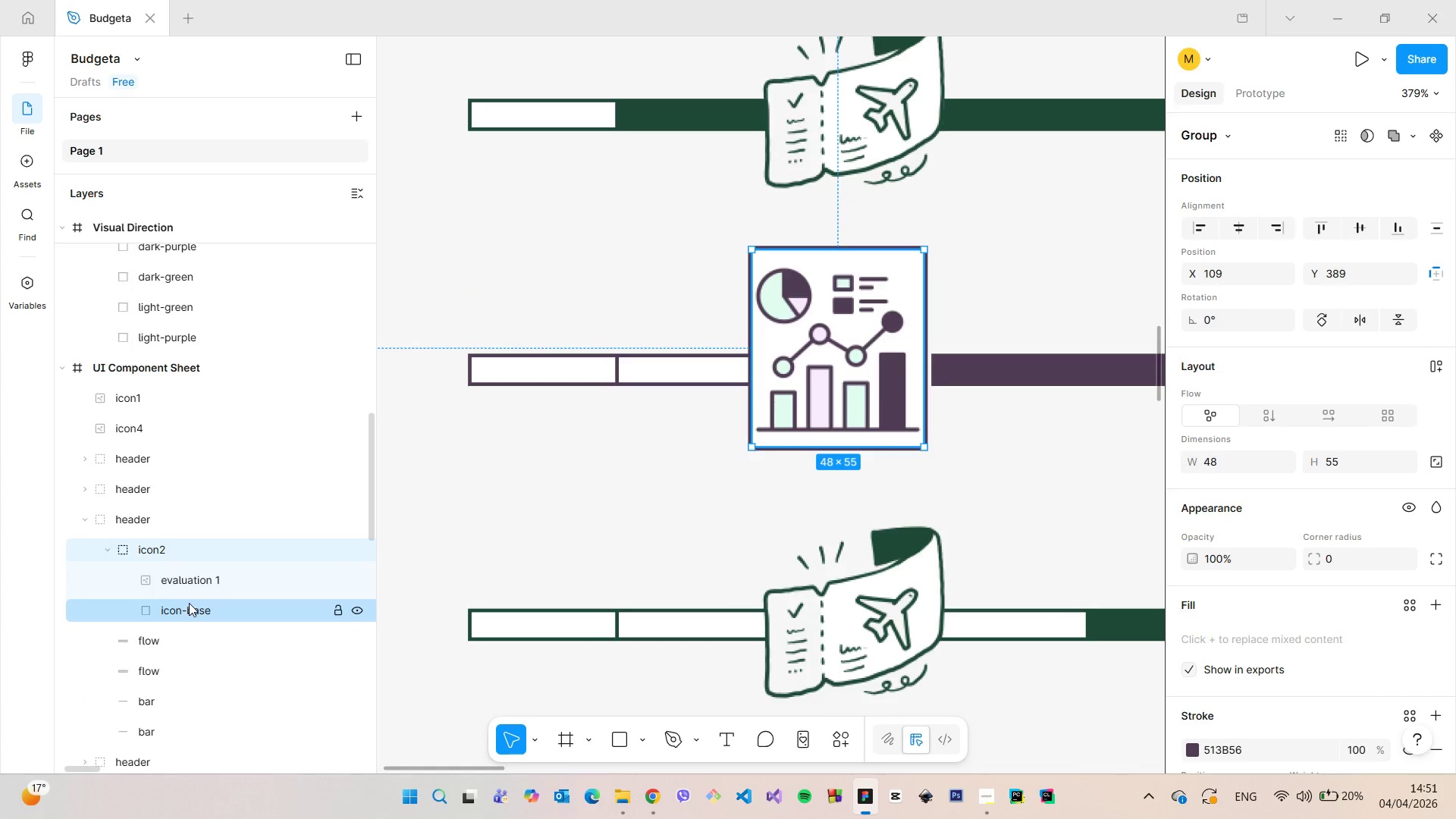 
left_click([189, 603])
 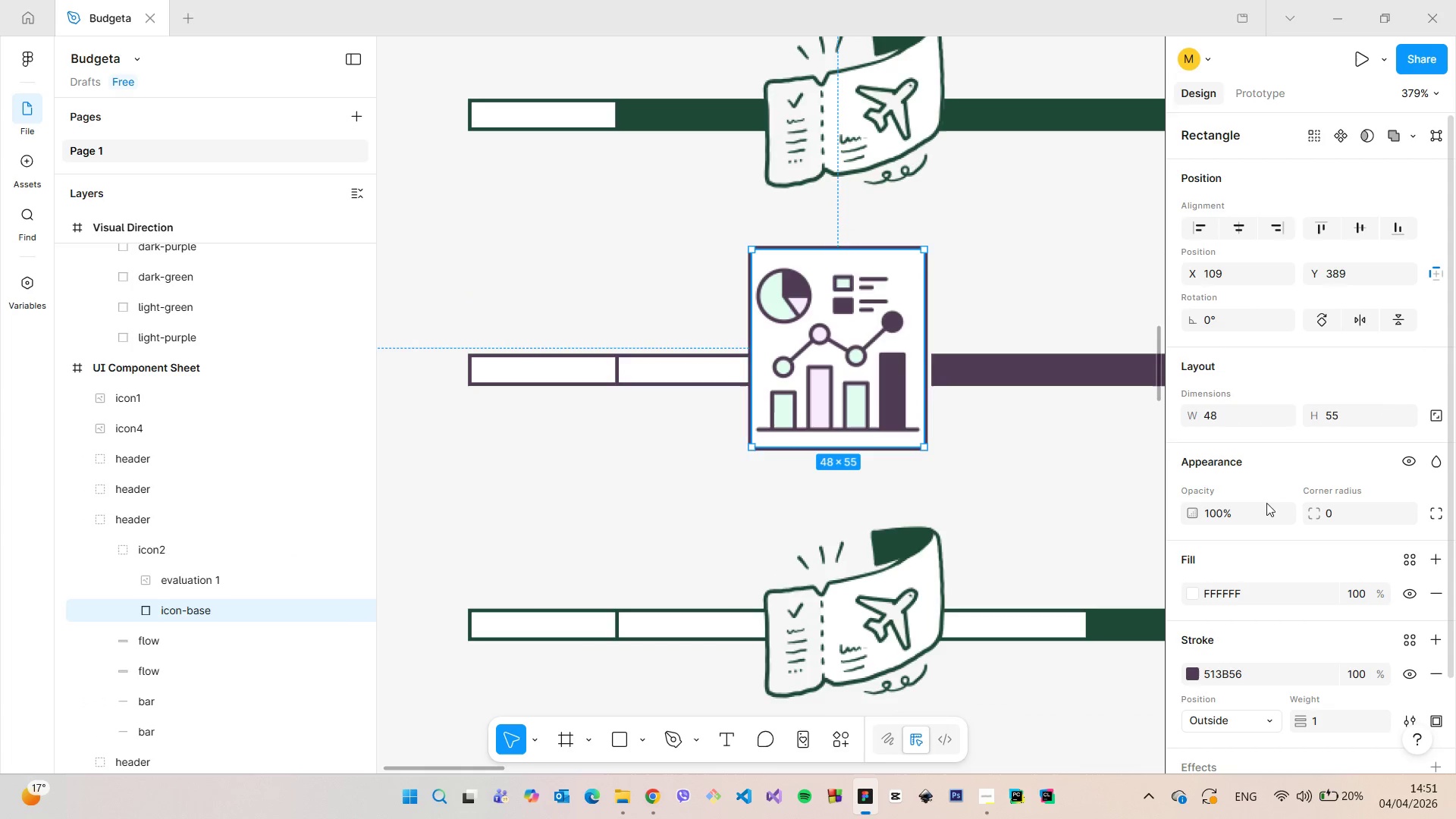 
left_click([1248, 424])
 